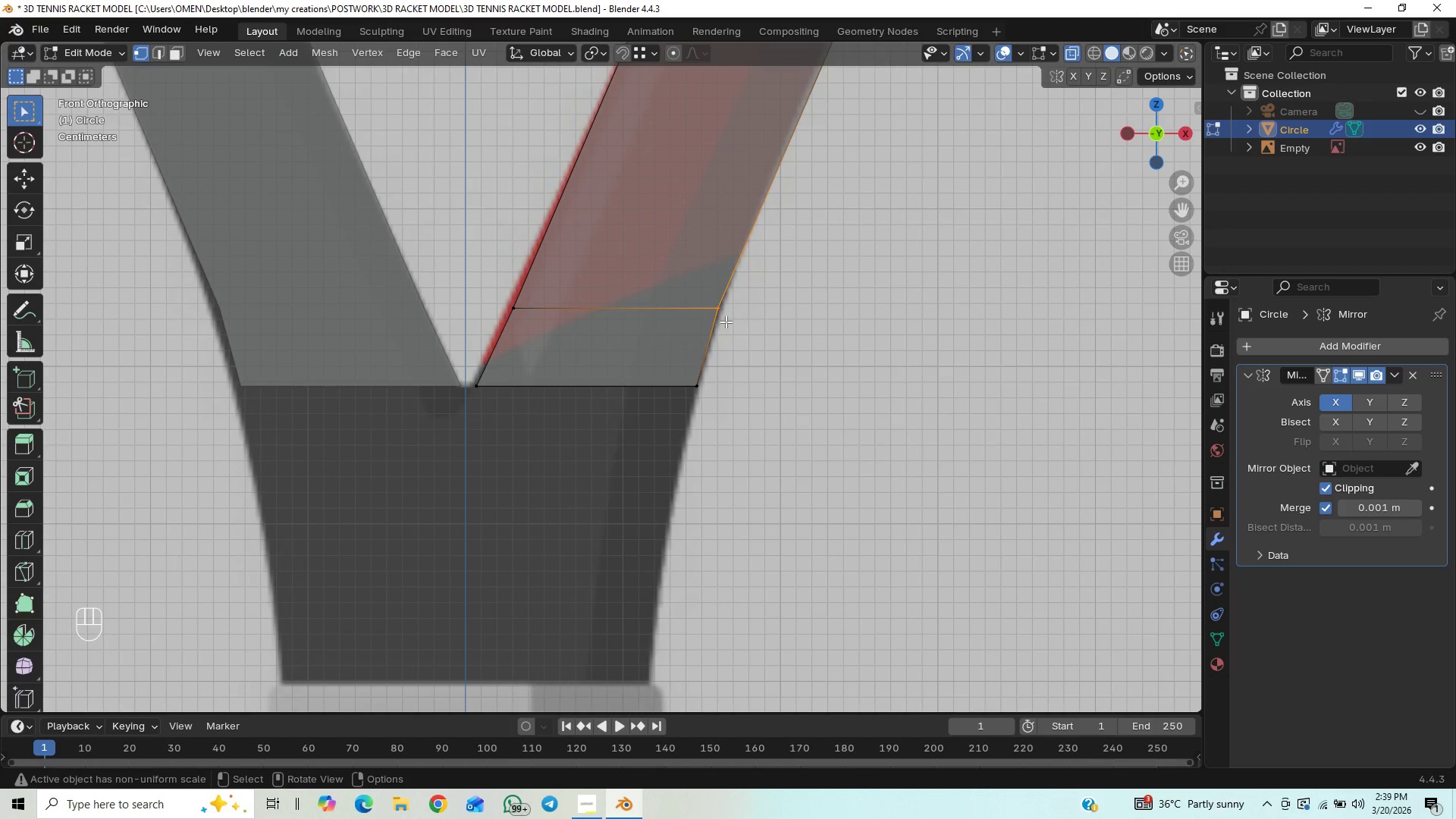 
type(GX)
 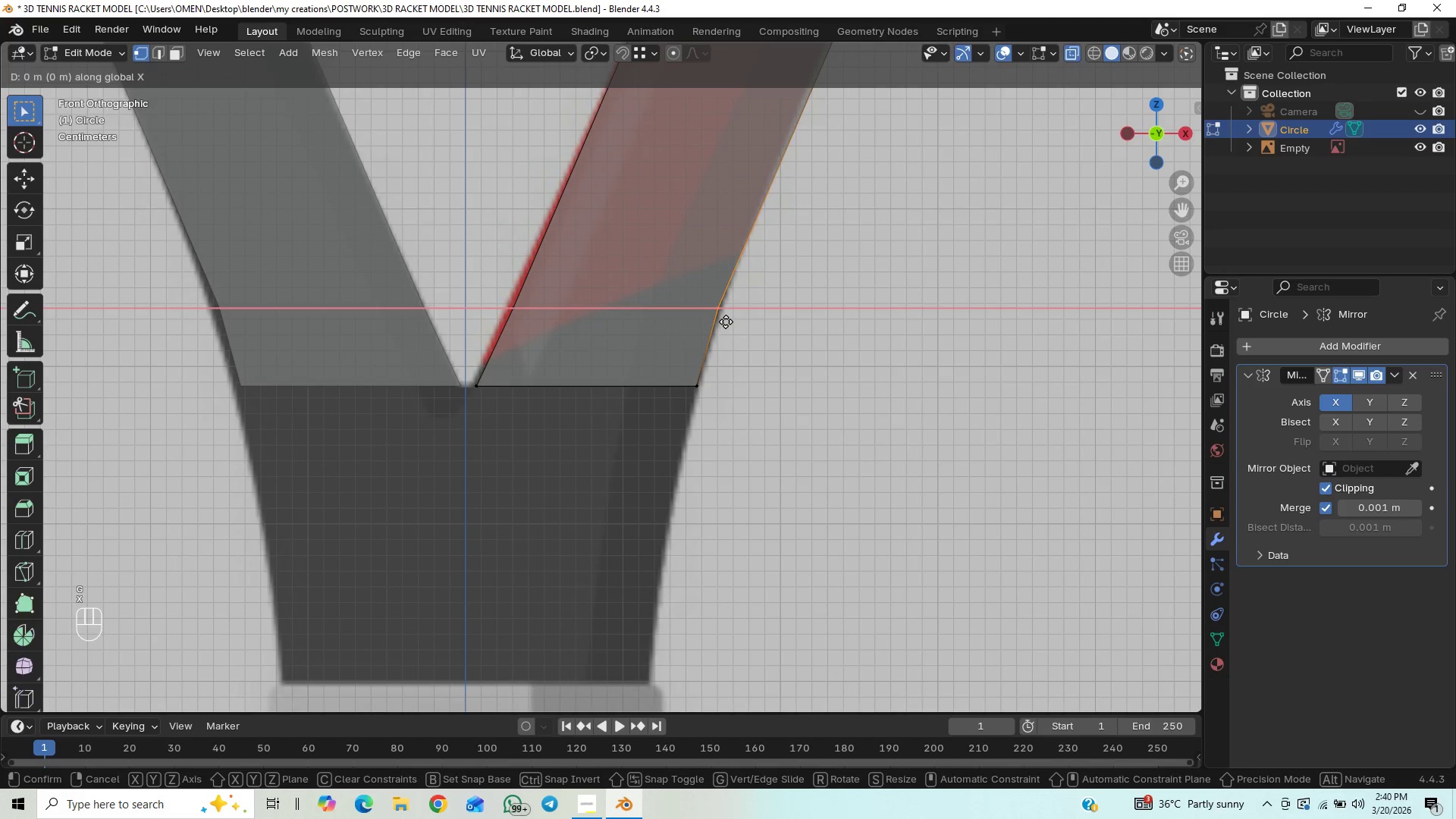 
hold_key(key=ShiftLeft, duration=1.2)
 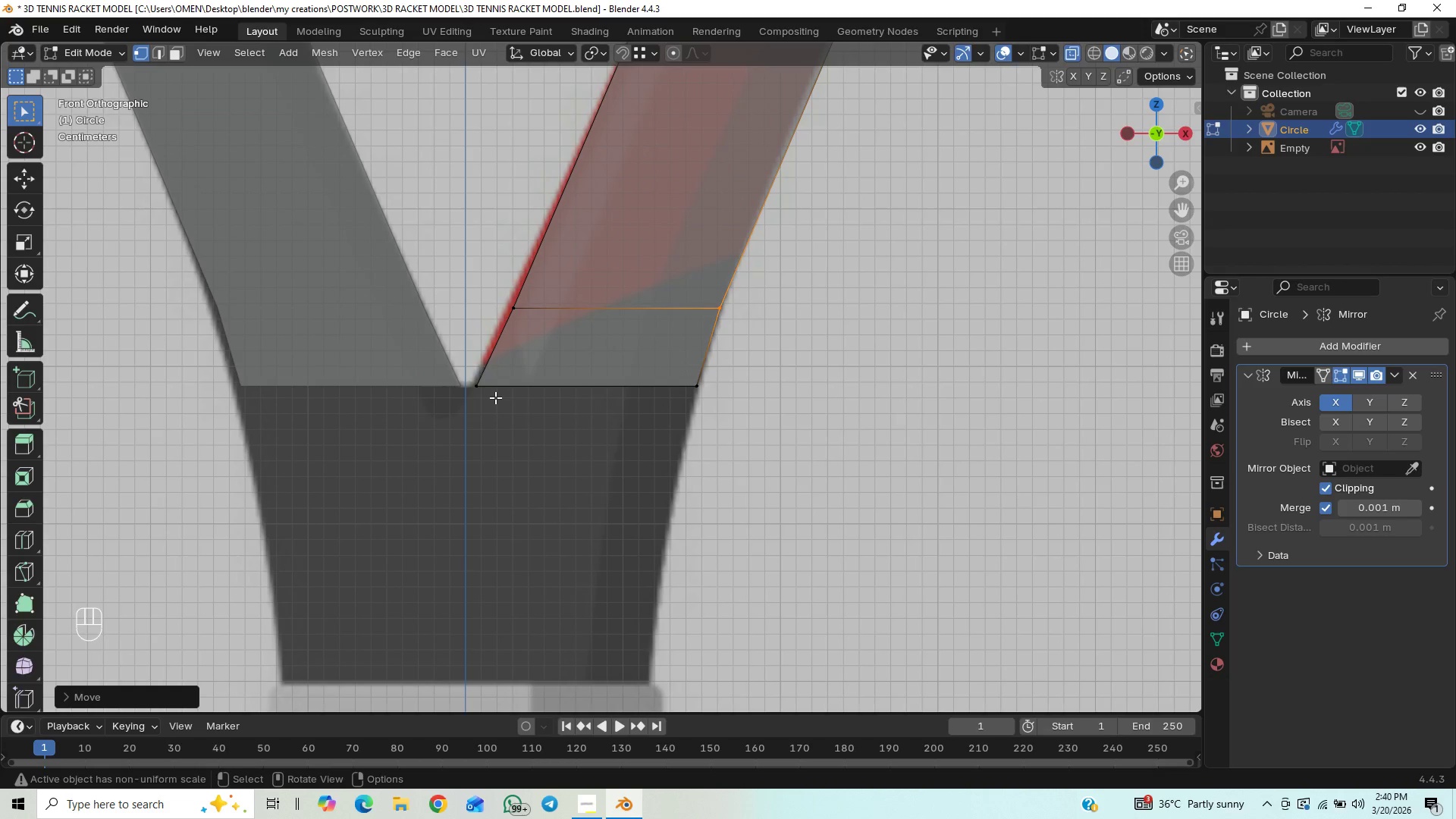 
key(Control+S)
 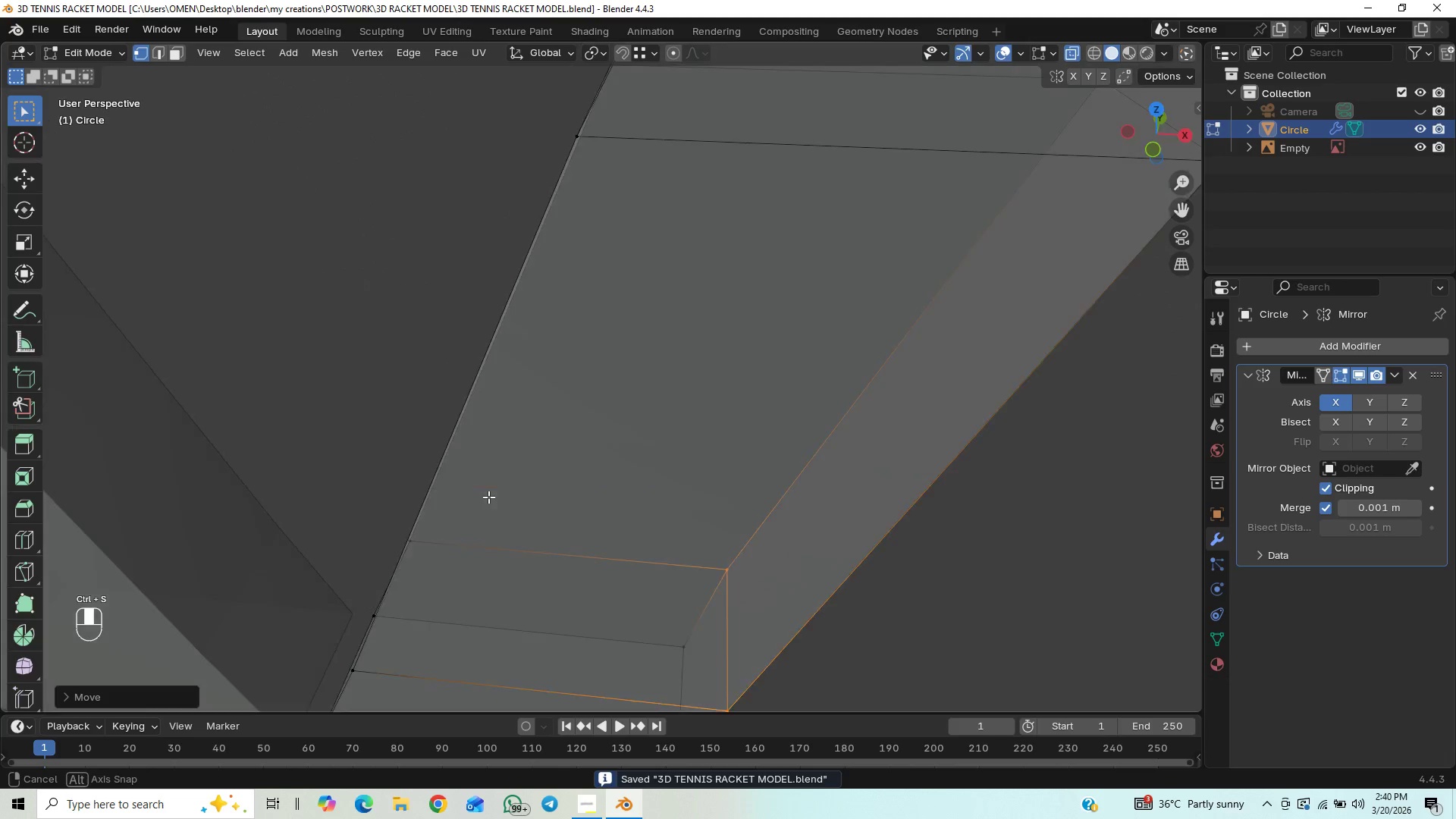 
hold_key(key=ShiftLeft, duration=1.2)
 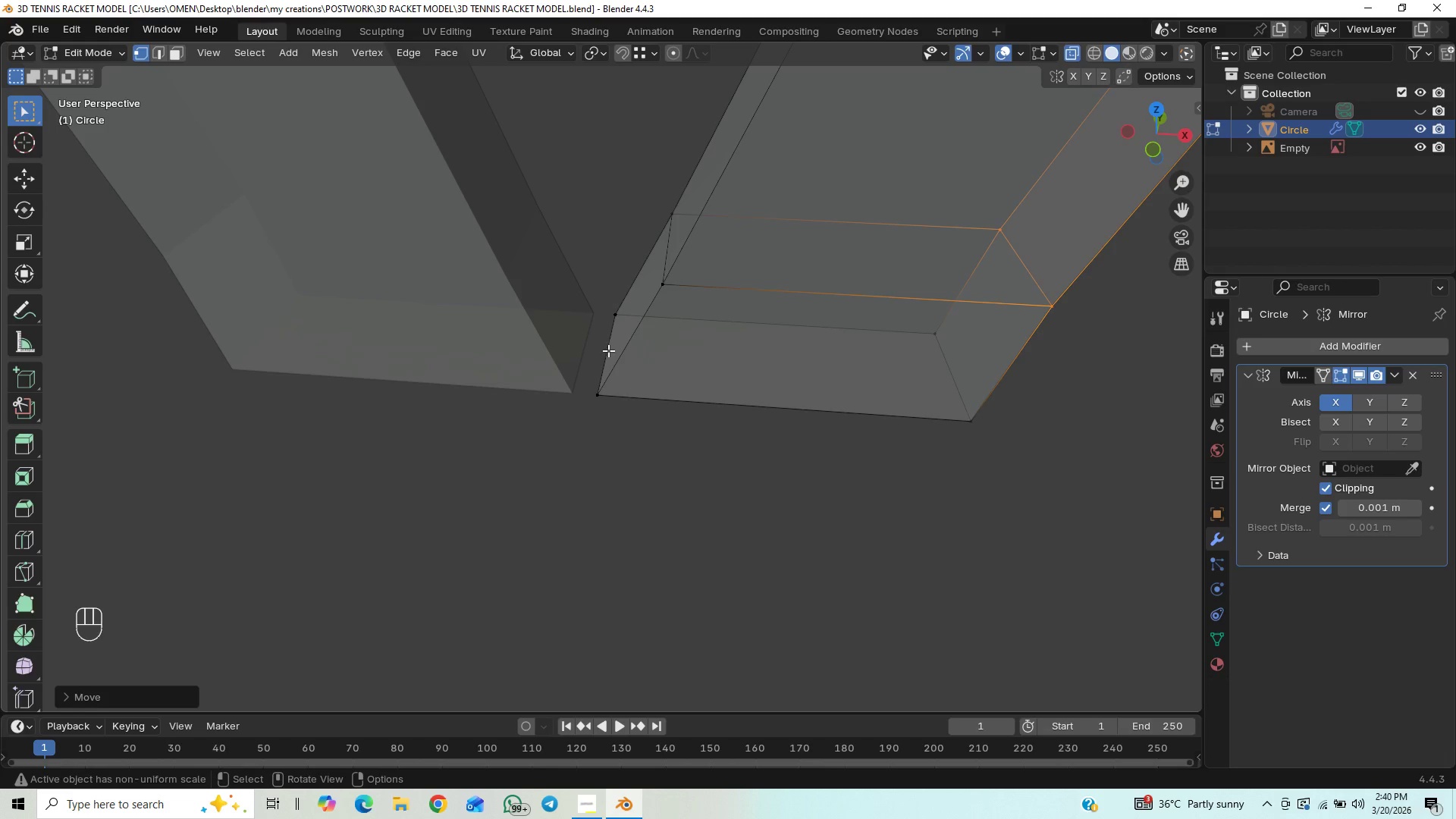 
wait(5.27)
 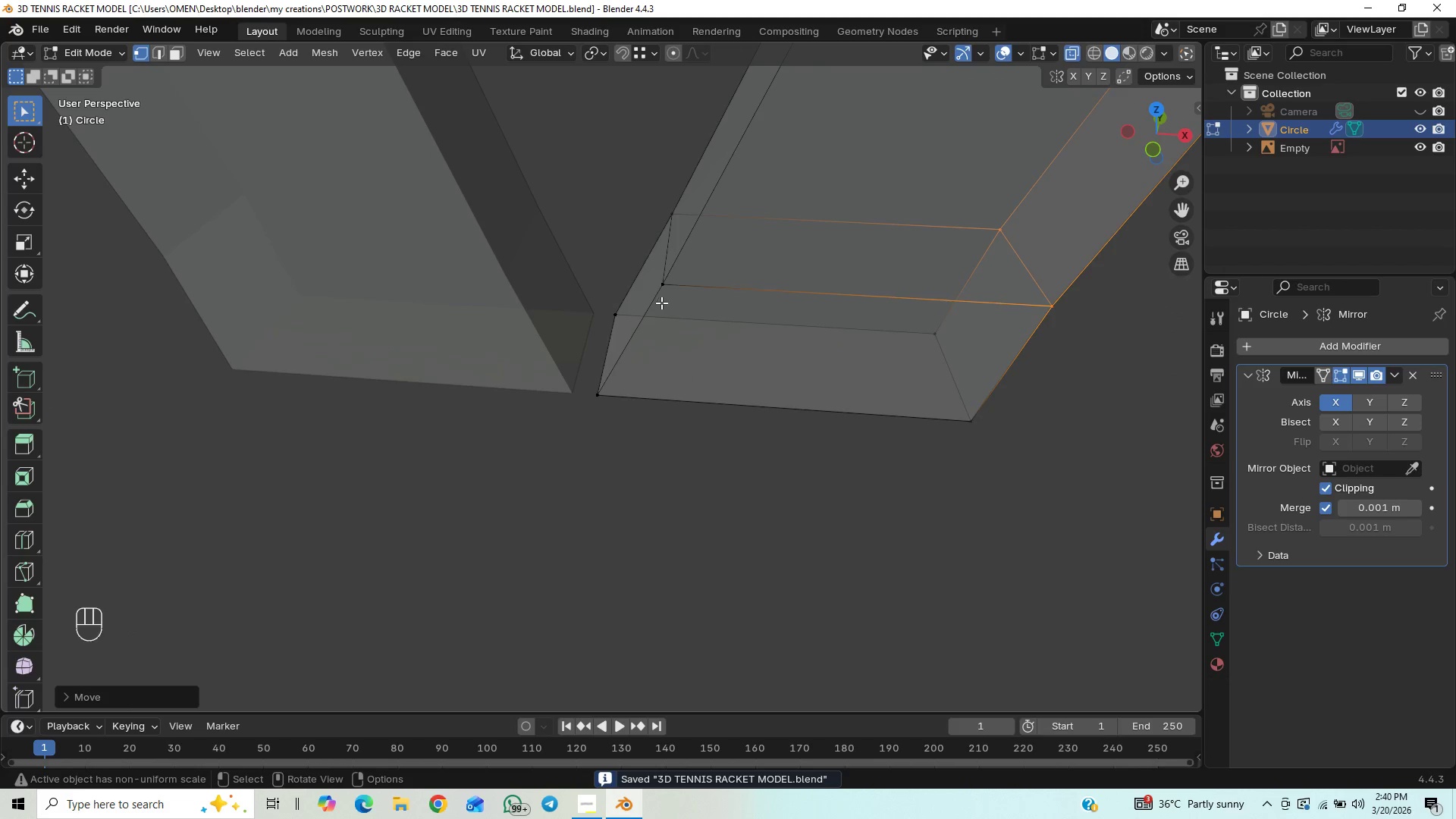 
left_click([608, 350])
 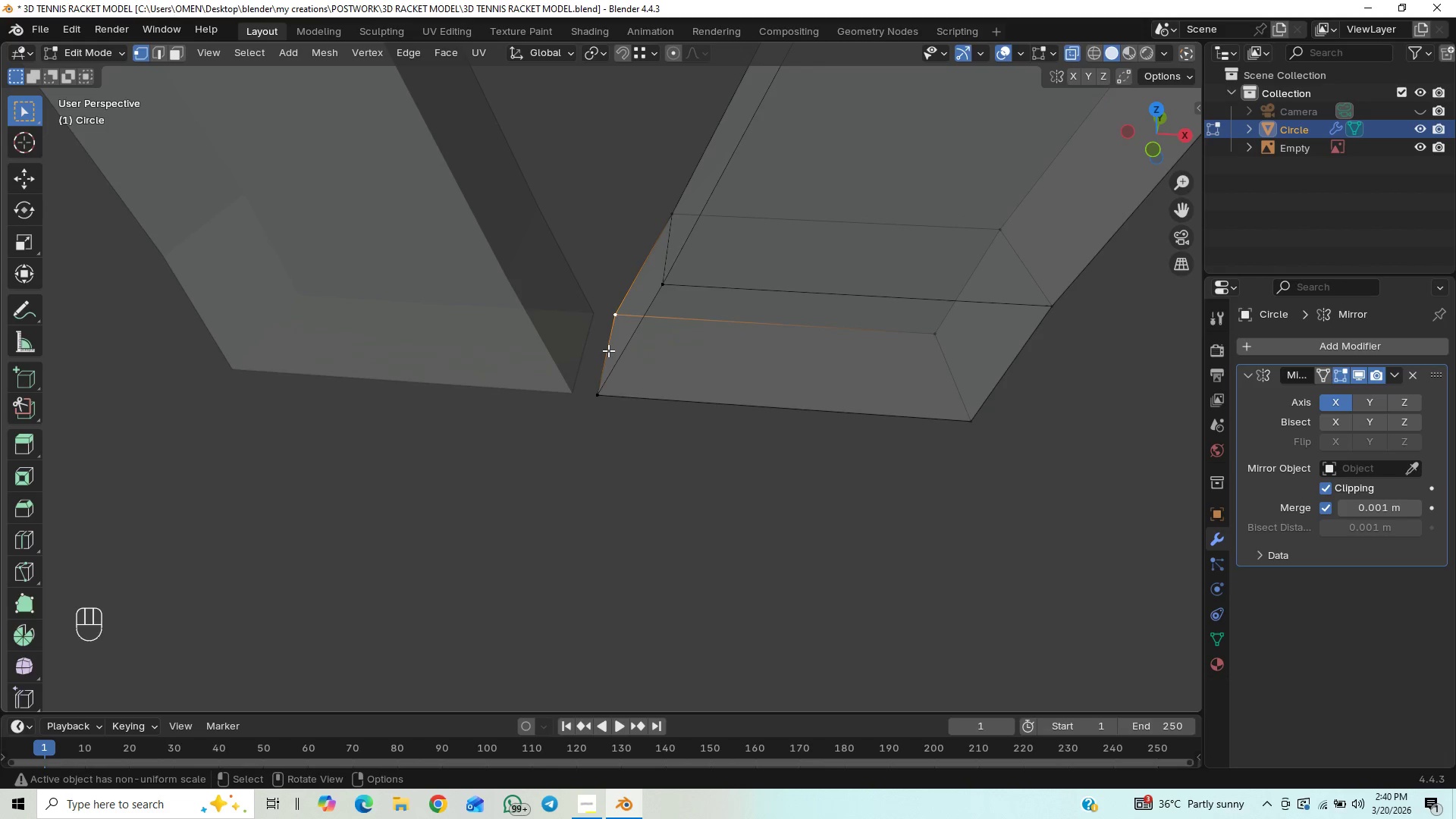 
key(2)
 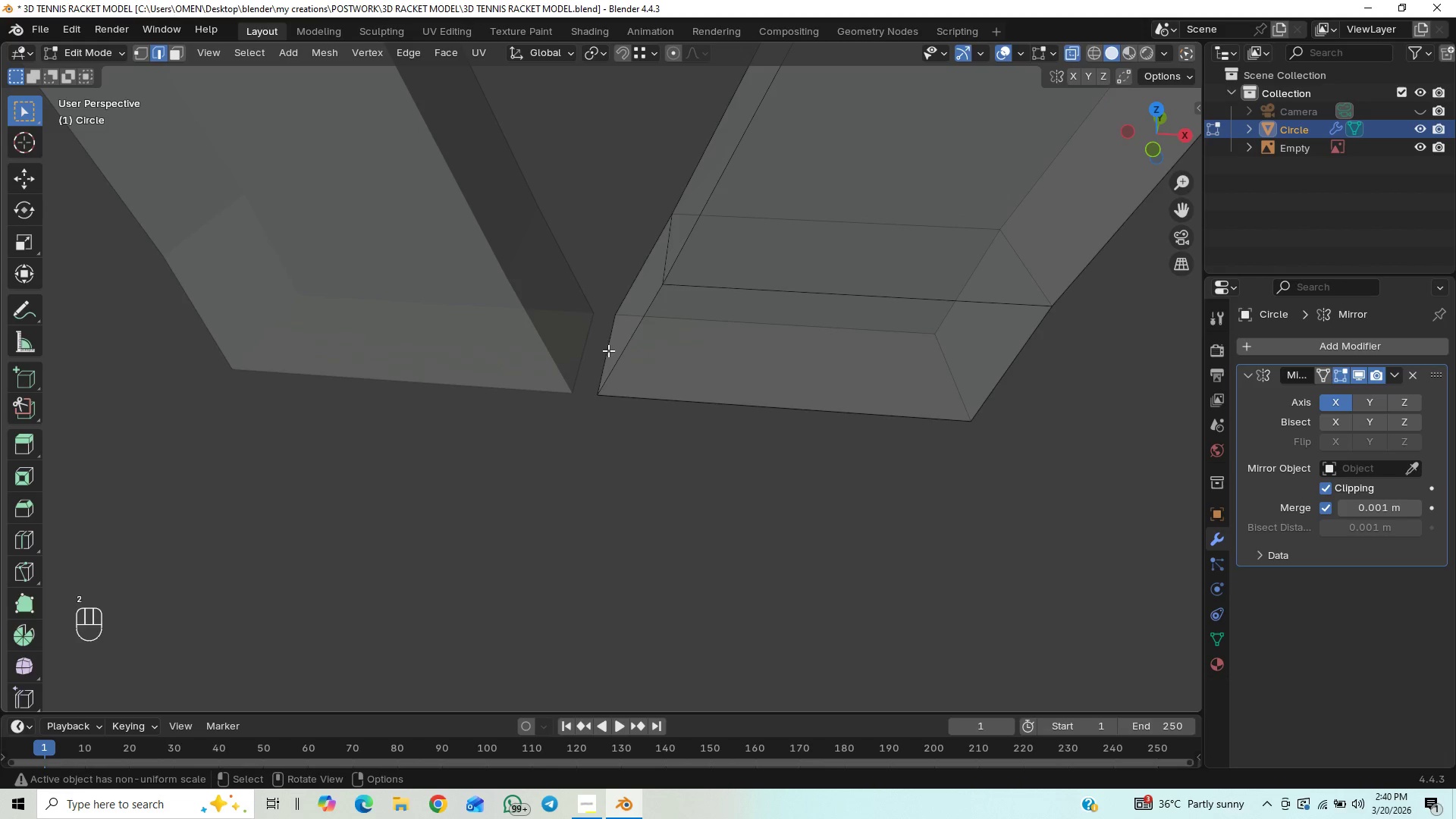 
left_click([608, 350])
 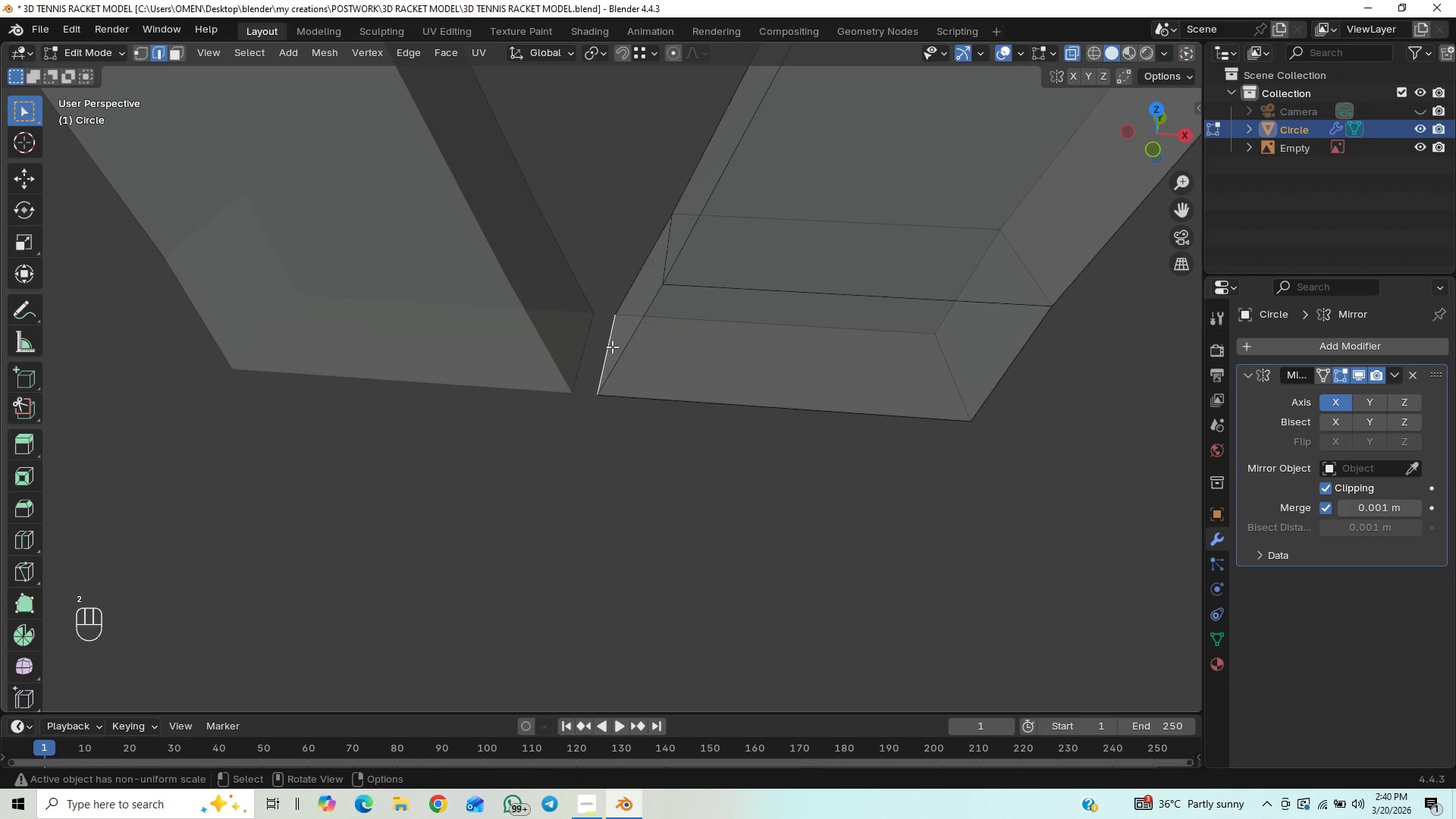 
hold_key(key=ShiftLeft, duration=1.5)
 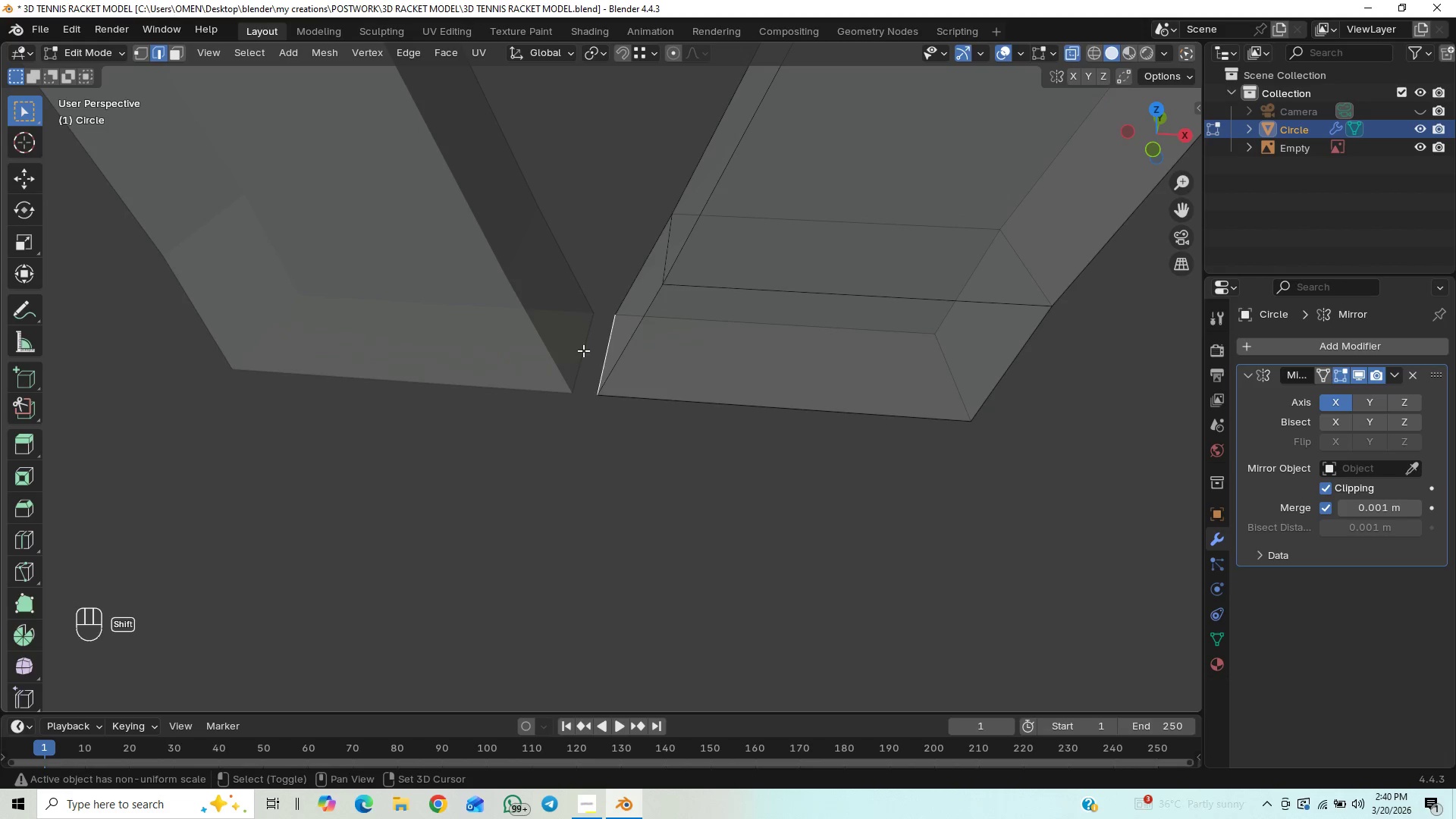 
hold_key(key=ShiftLeft, duration=1.5)
 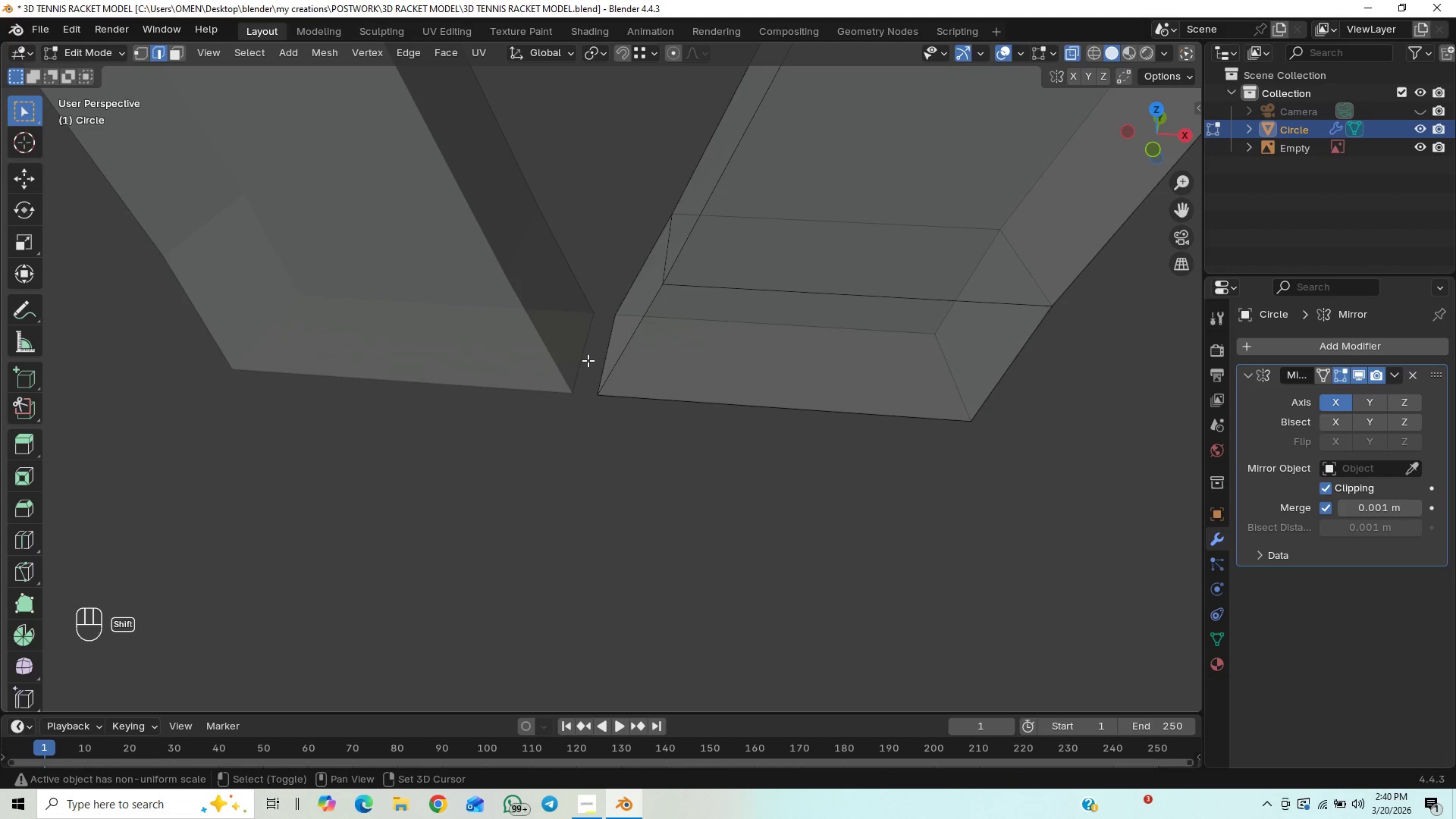 
key(Shift+ShiftLeft)
 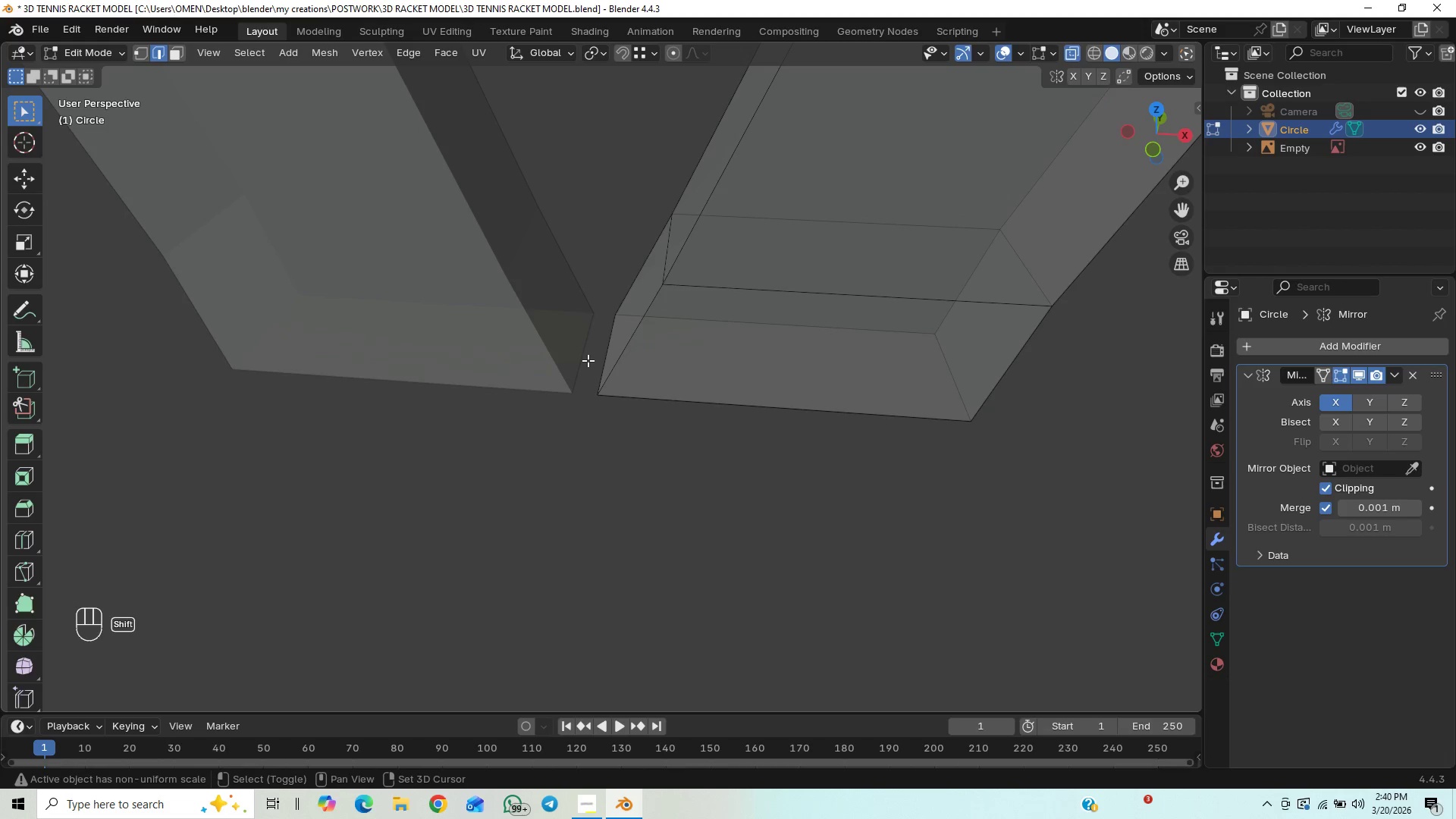 
key(Shift+ShiftLeft)
 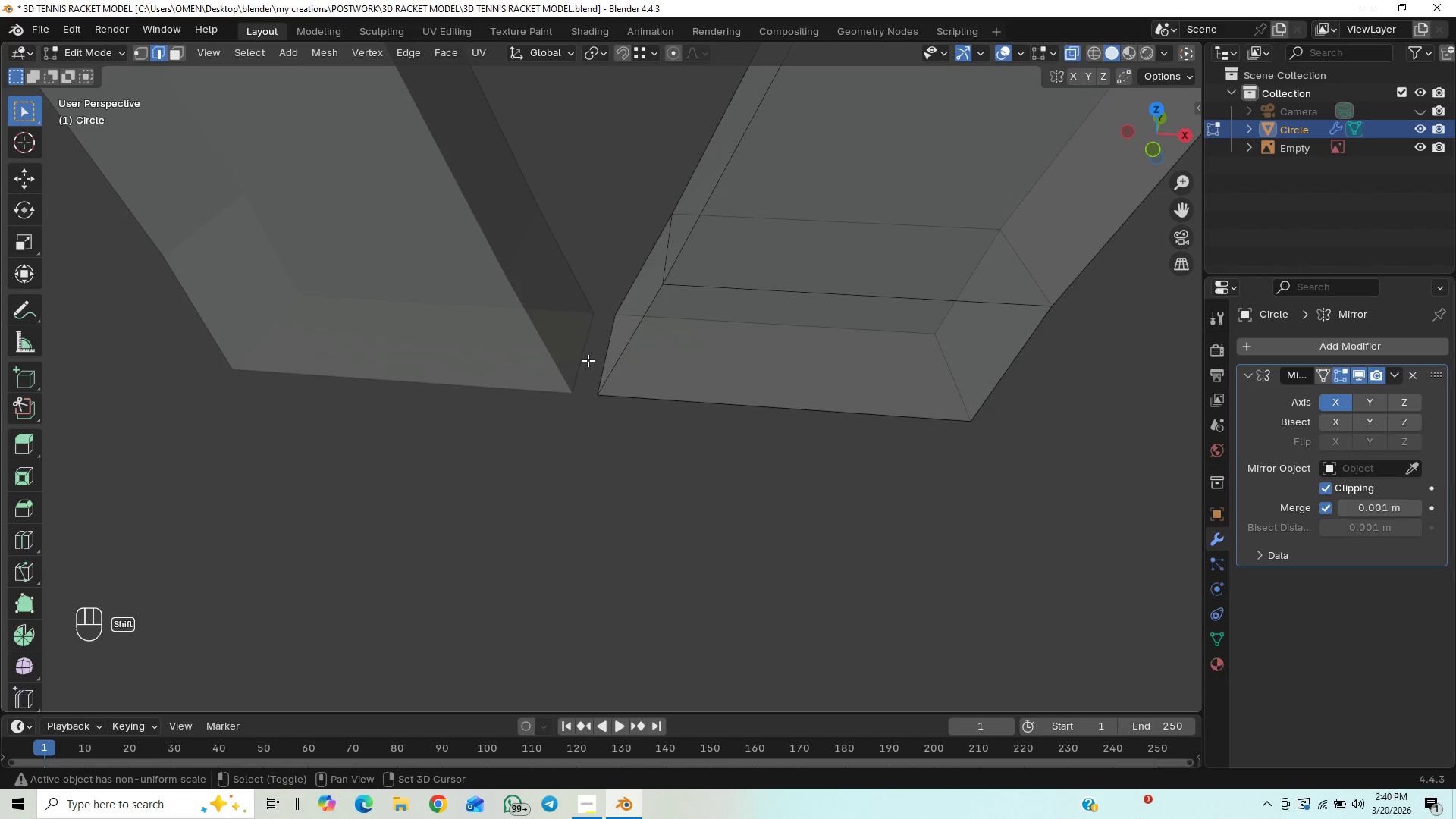 
key(Shift+ShiftLeft)
 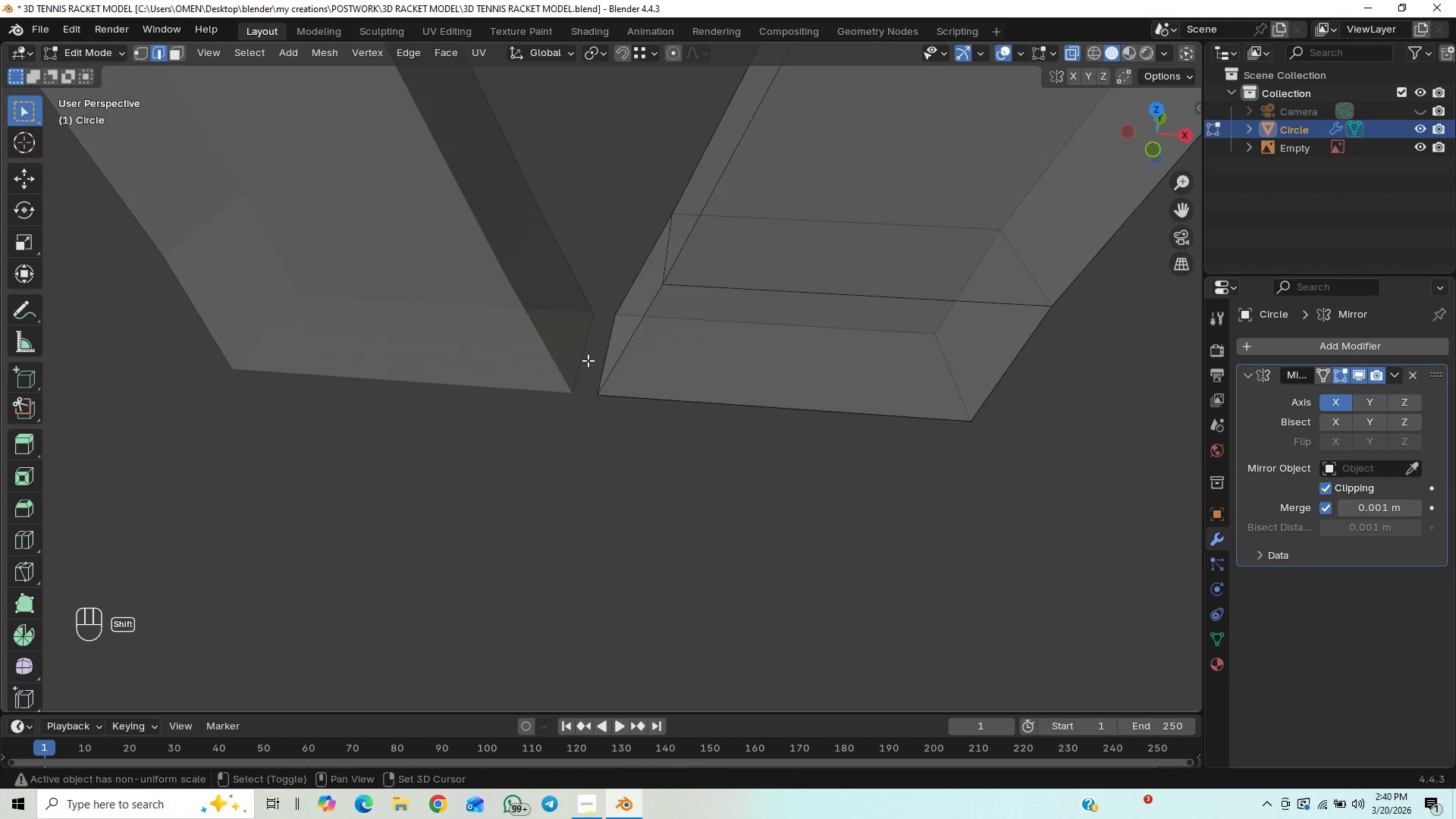 
key(Shift+ShiftLeft)
 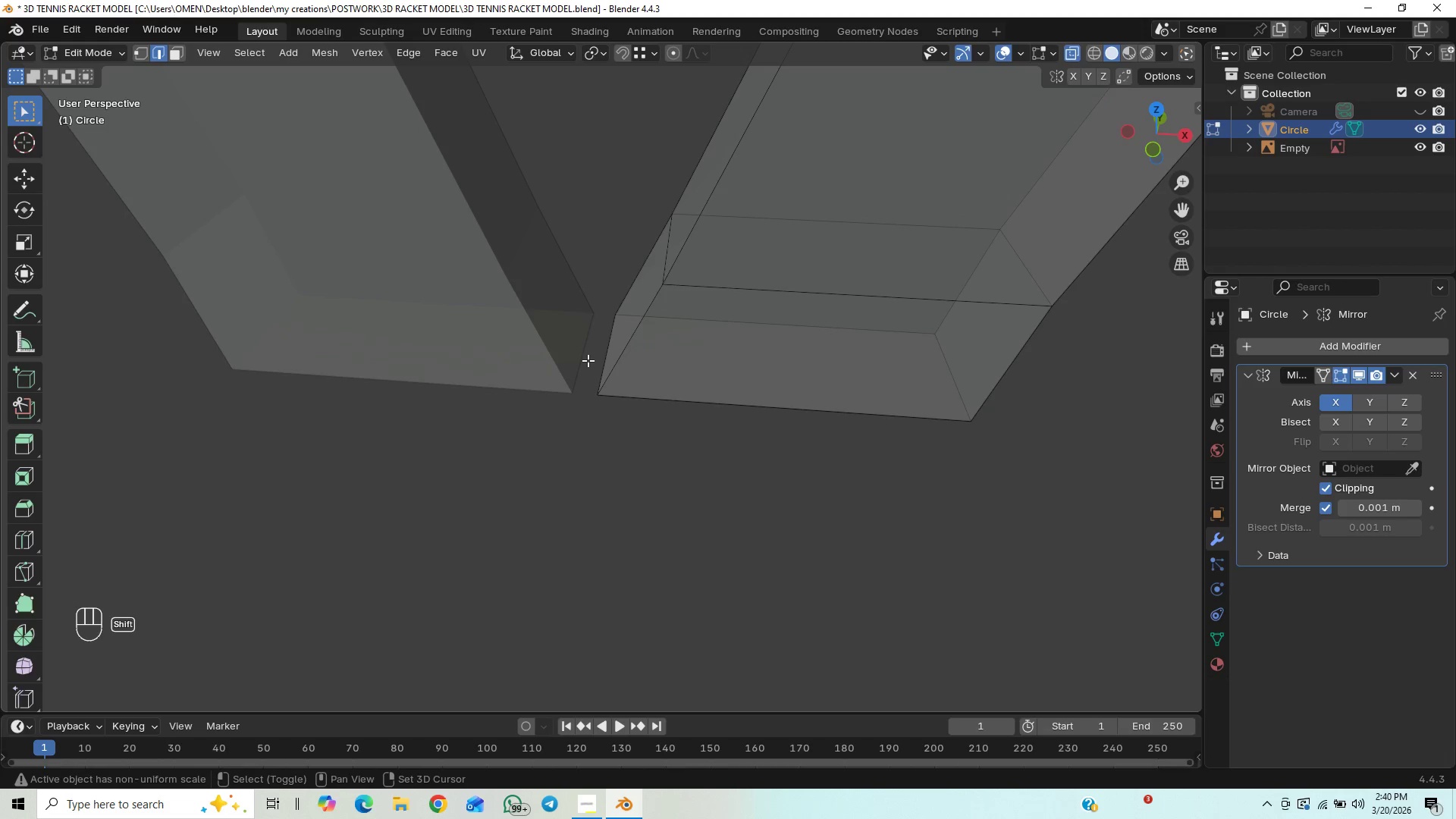 
hold_key(key=ShiftLeft, duration=1.16)
left_click([577, 351])
 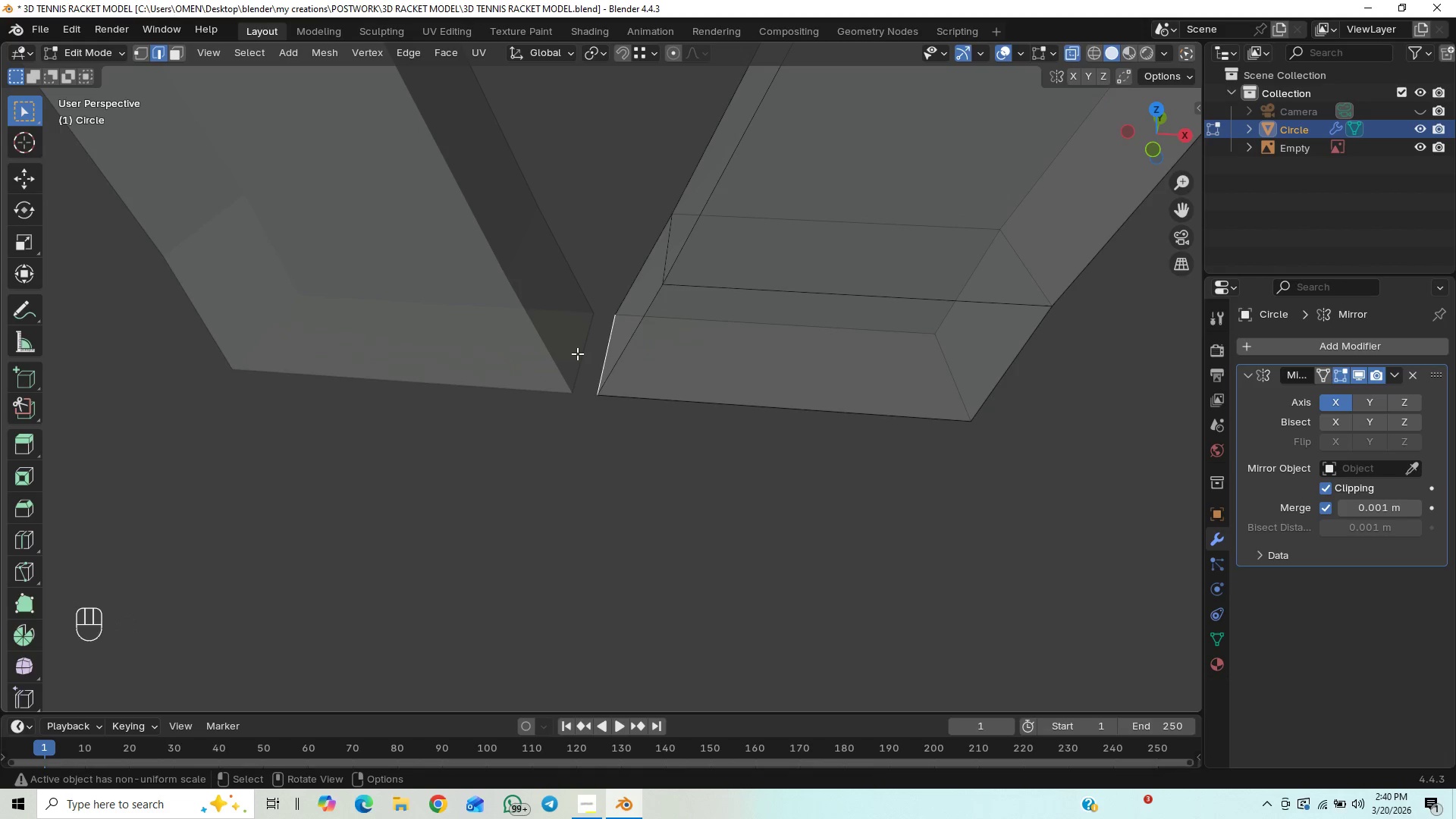 
hold_key(key=ShiftLeft, duration=0.83)
 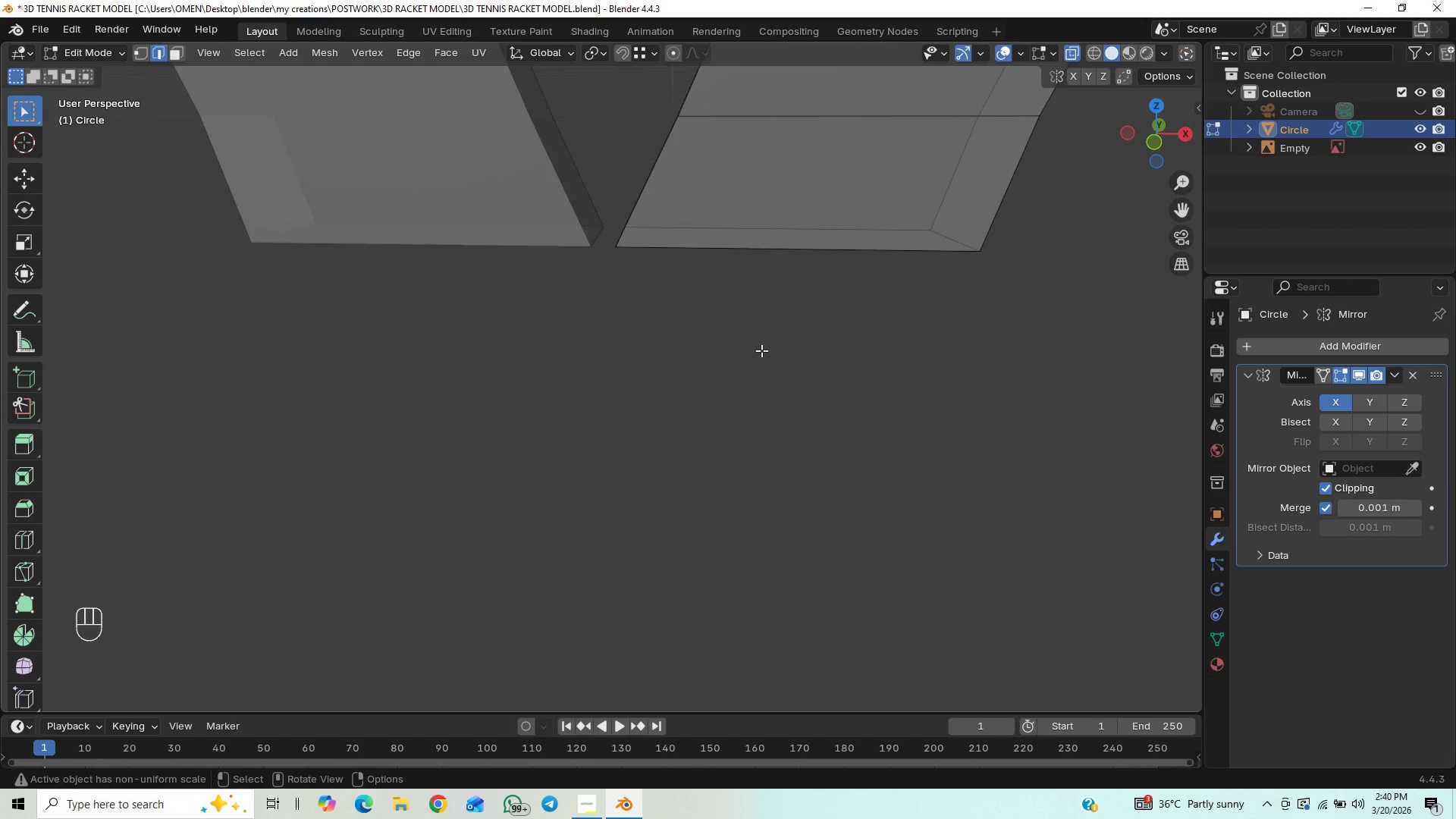 
scroll: coordinate [750, 402], scroll_direction: down, amount: 1.0
 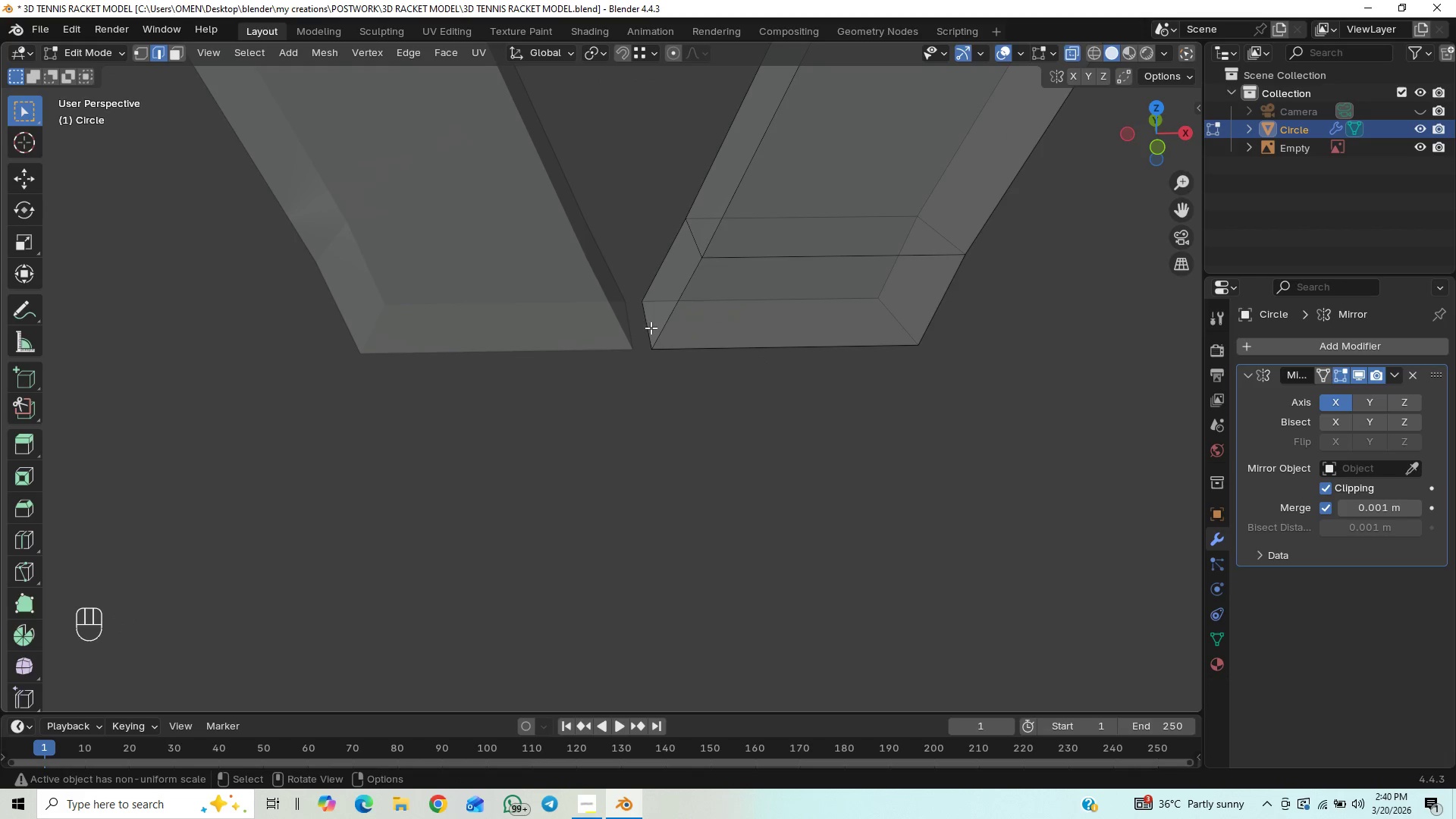 
left_click([654, 332])
 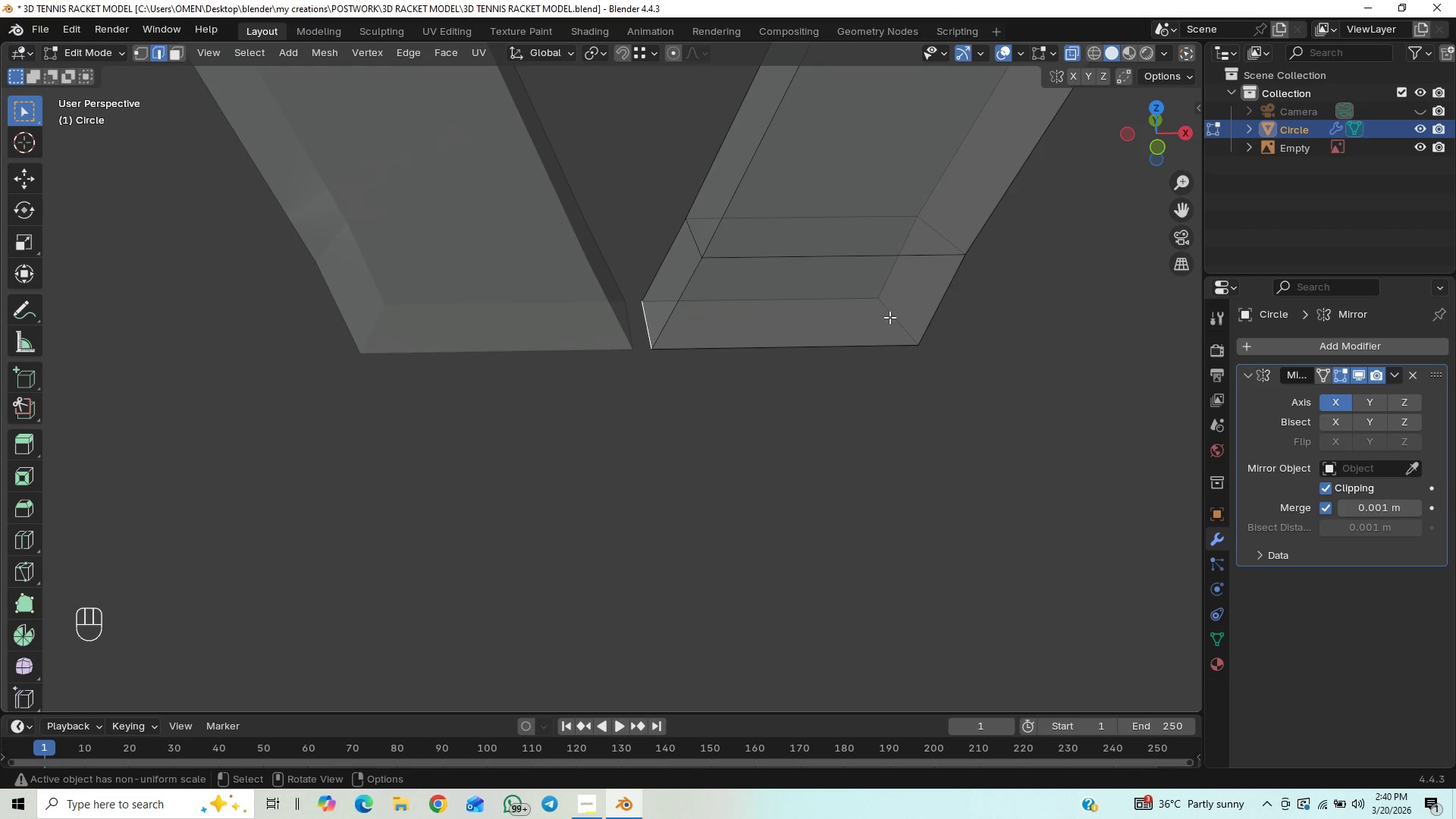 
key(E)
 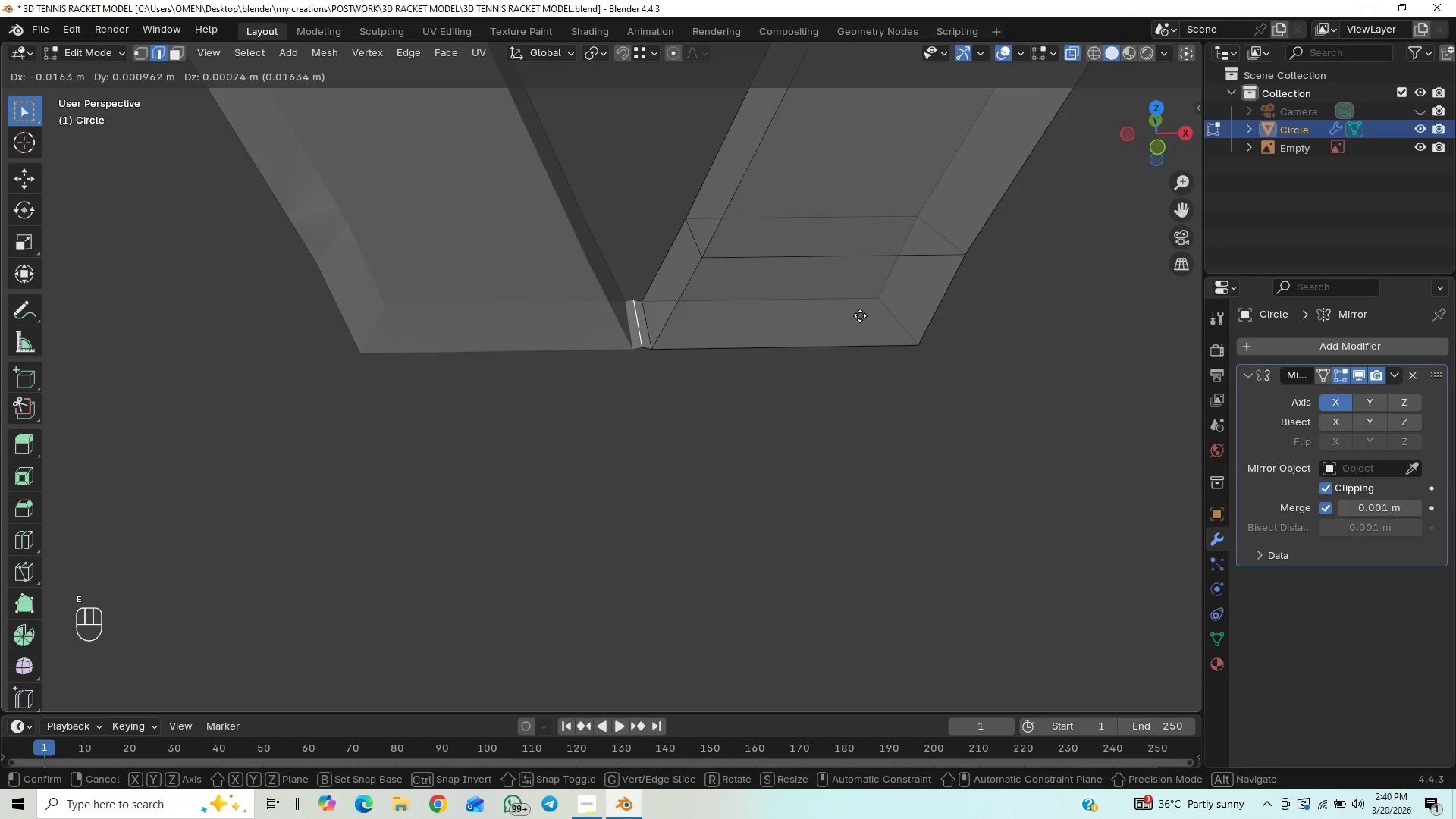 
key(X)
 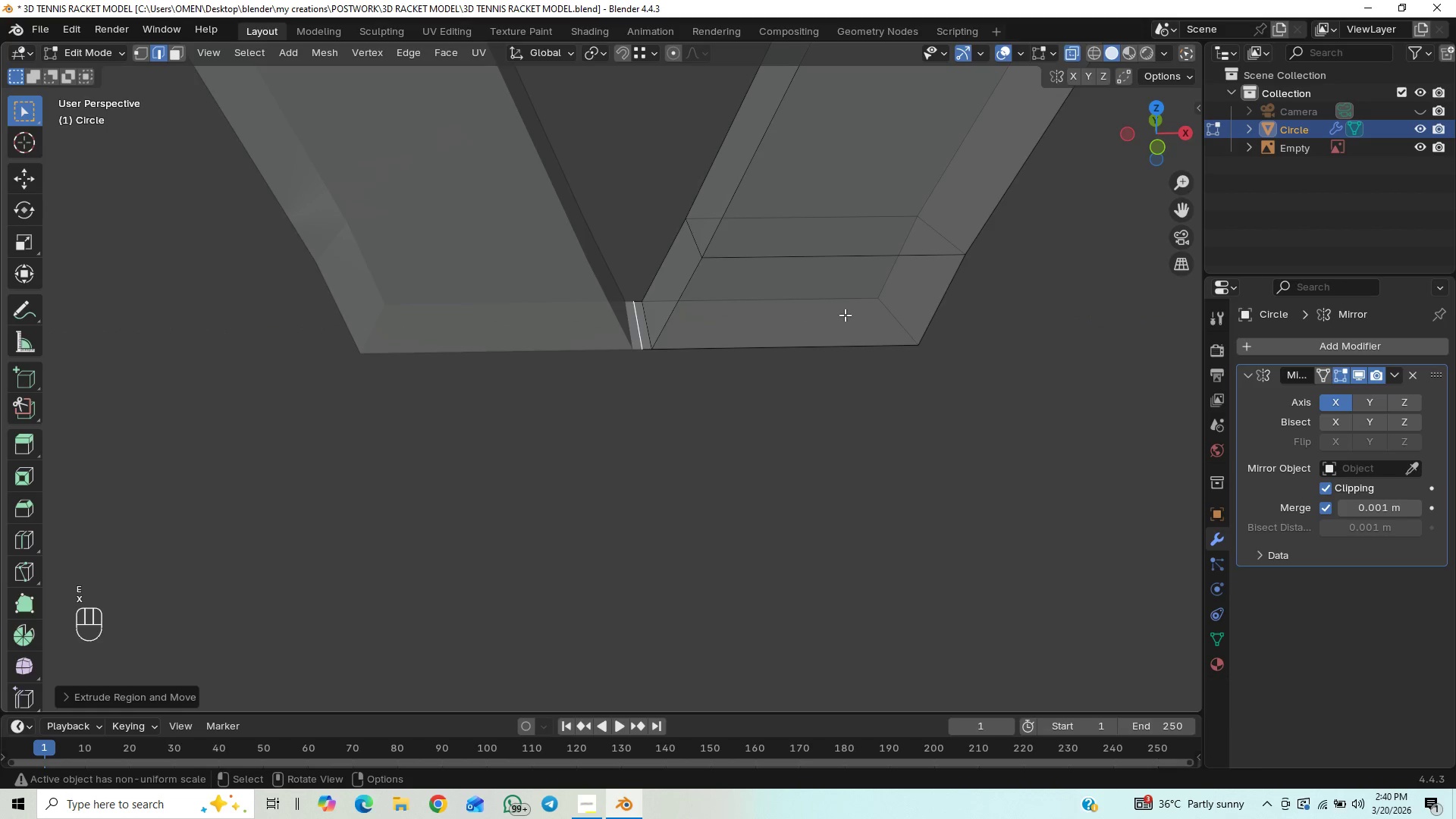 
key(Control+S)
 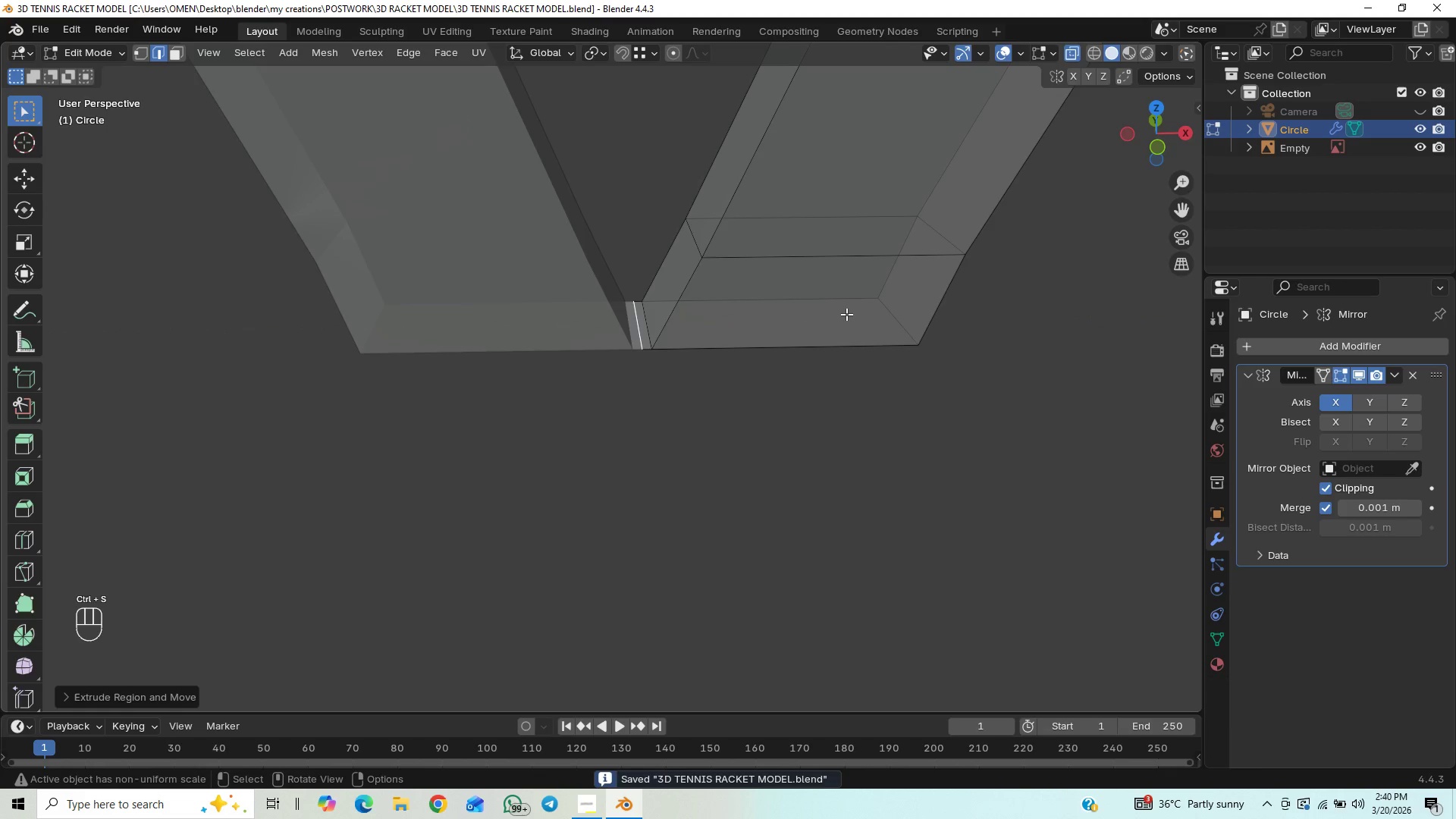 
key(Numpad1)
 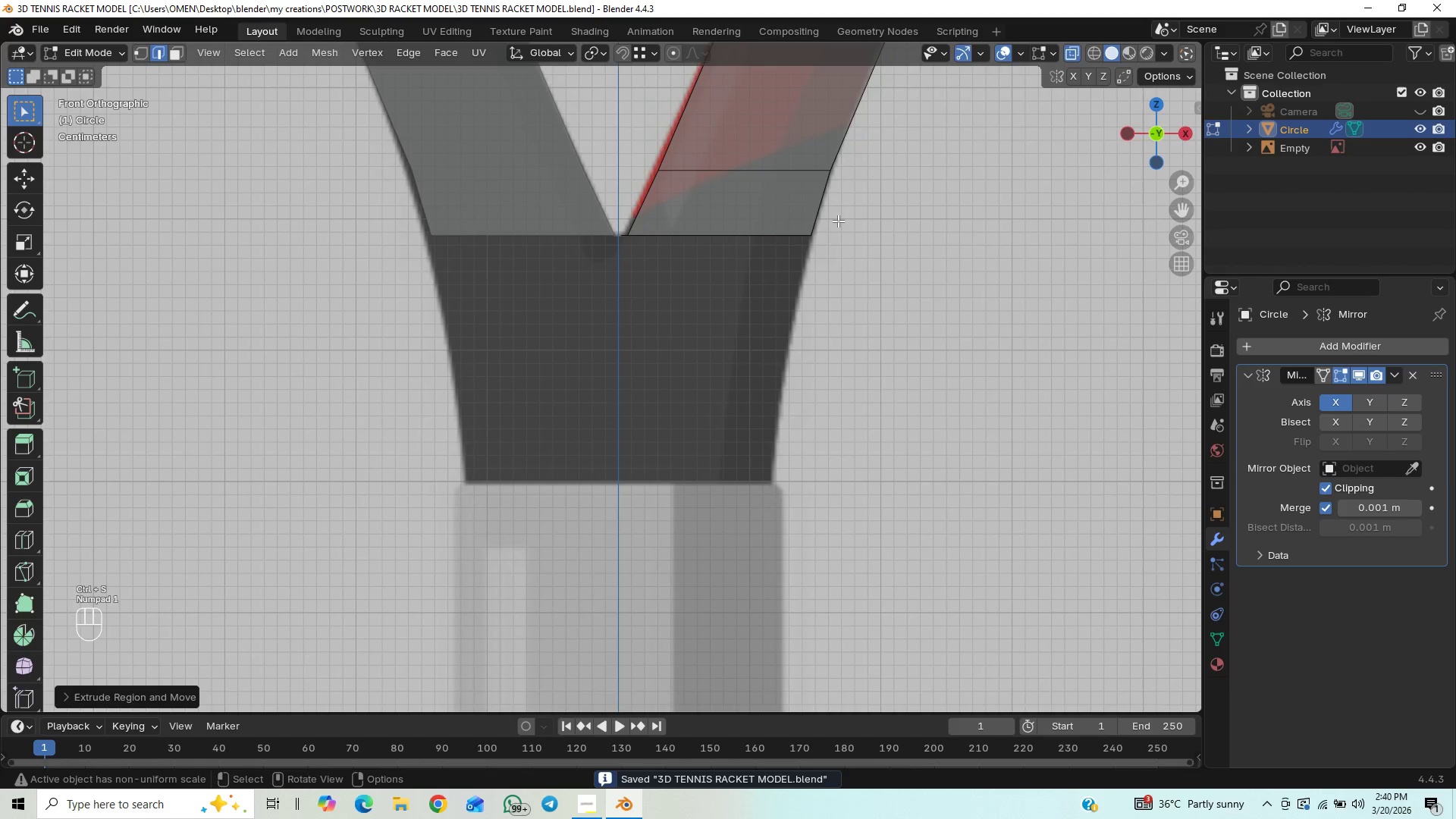 
left_click_drag(start_coordinate=[838, 221], to_coordinate=[563, 281])
 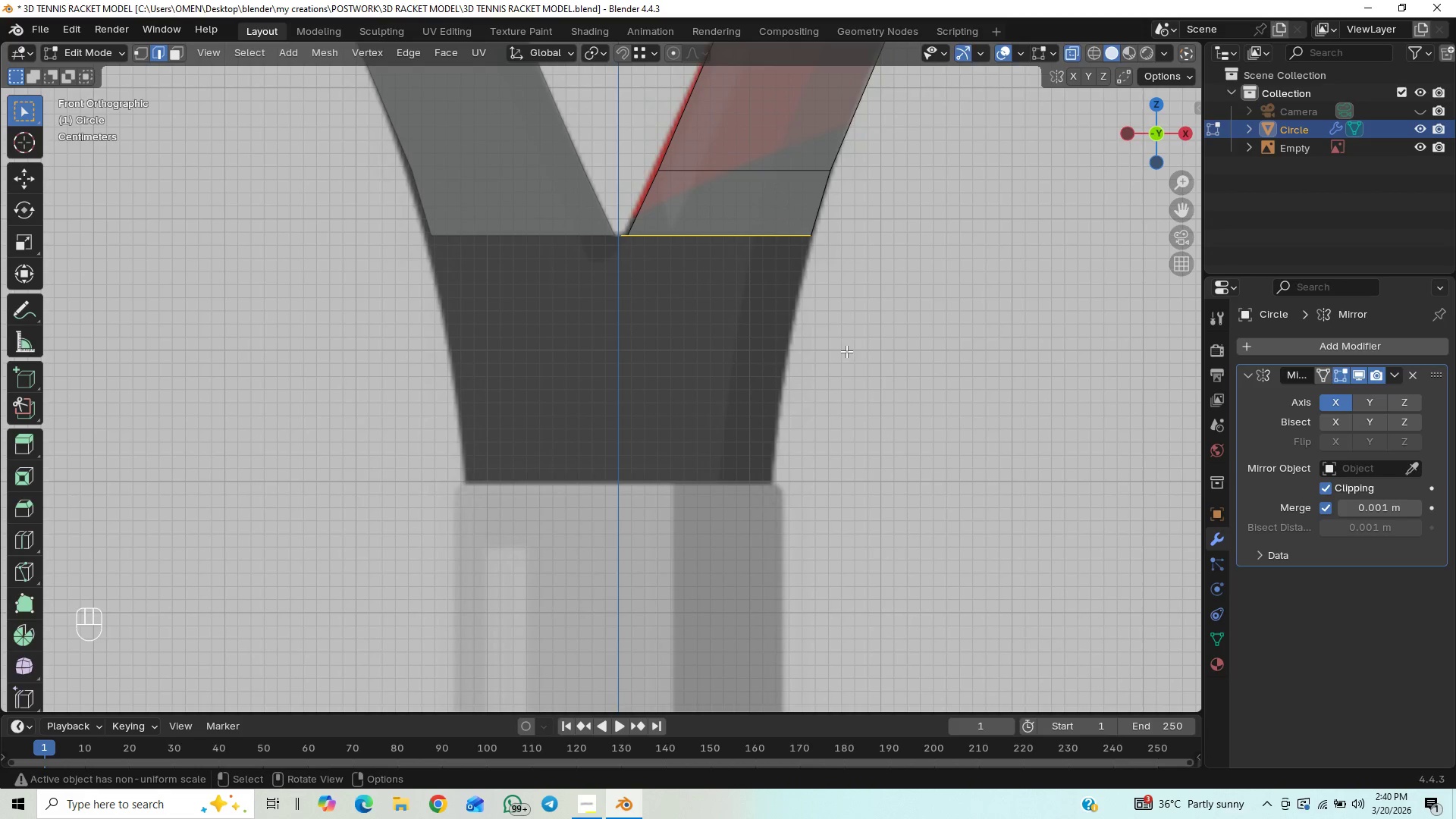 
key(E)
 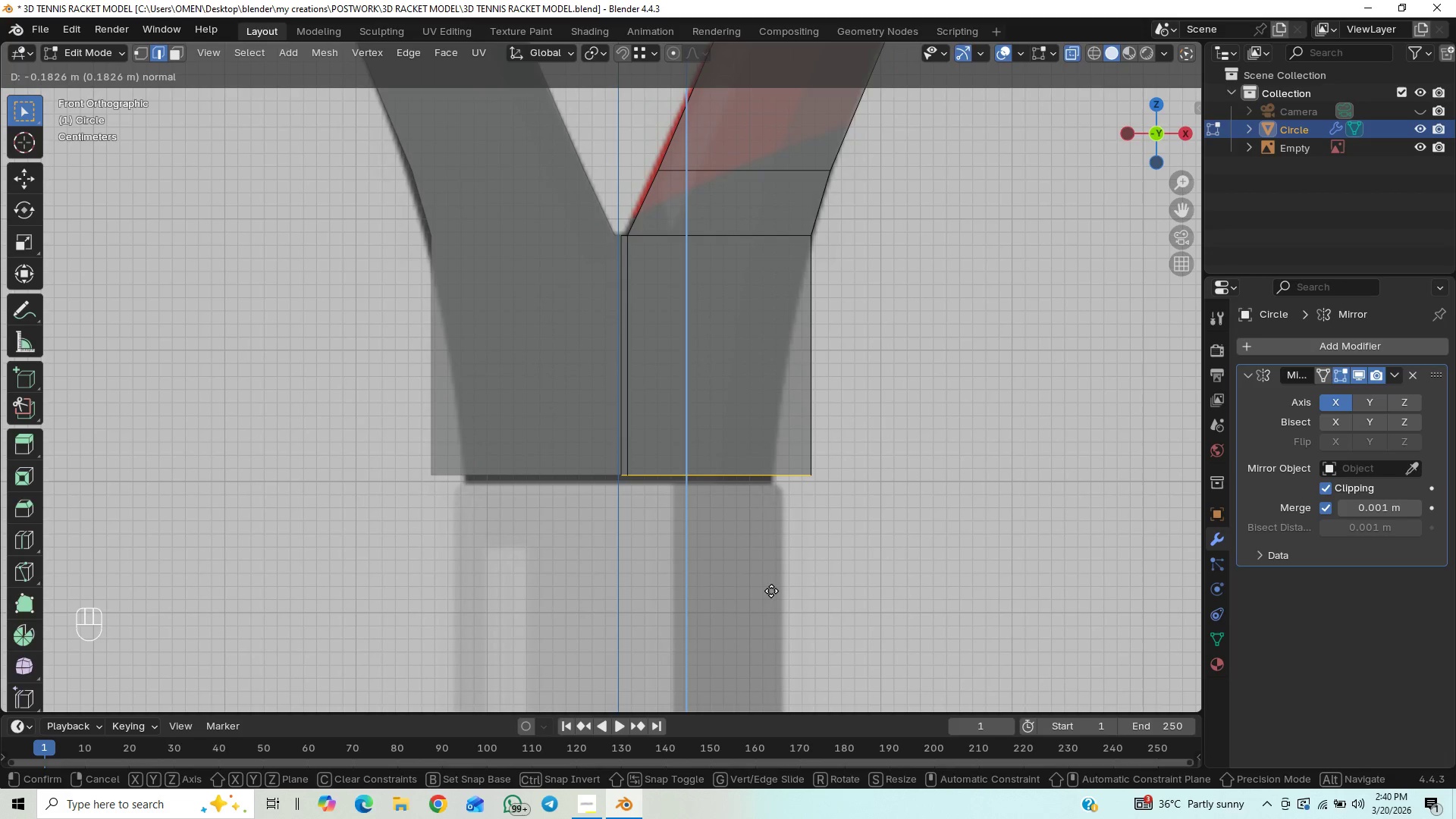 
wait(5.33)
 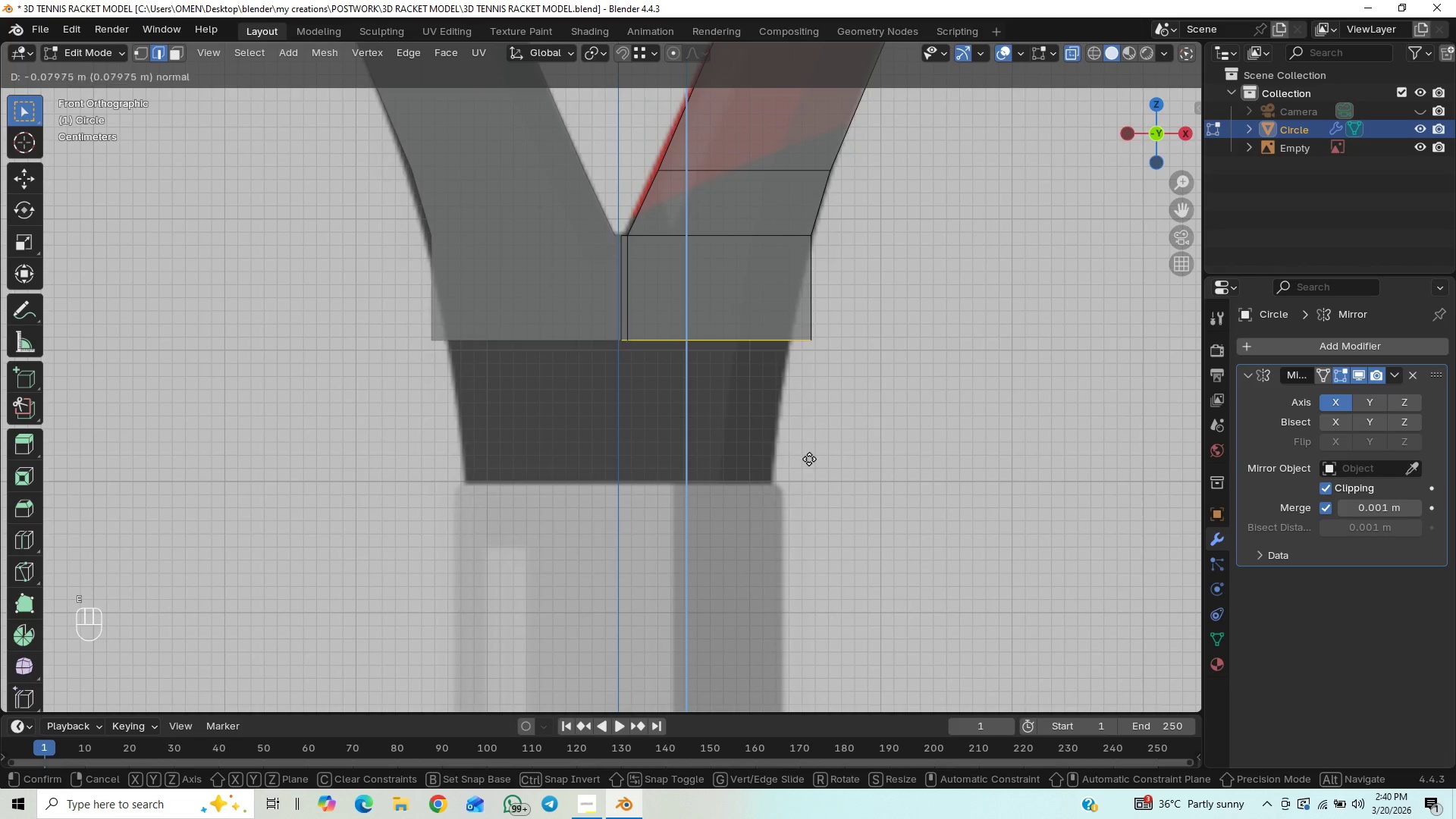 
hold_key(key=ShiftLeft, duration=0.33)
 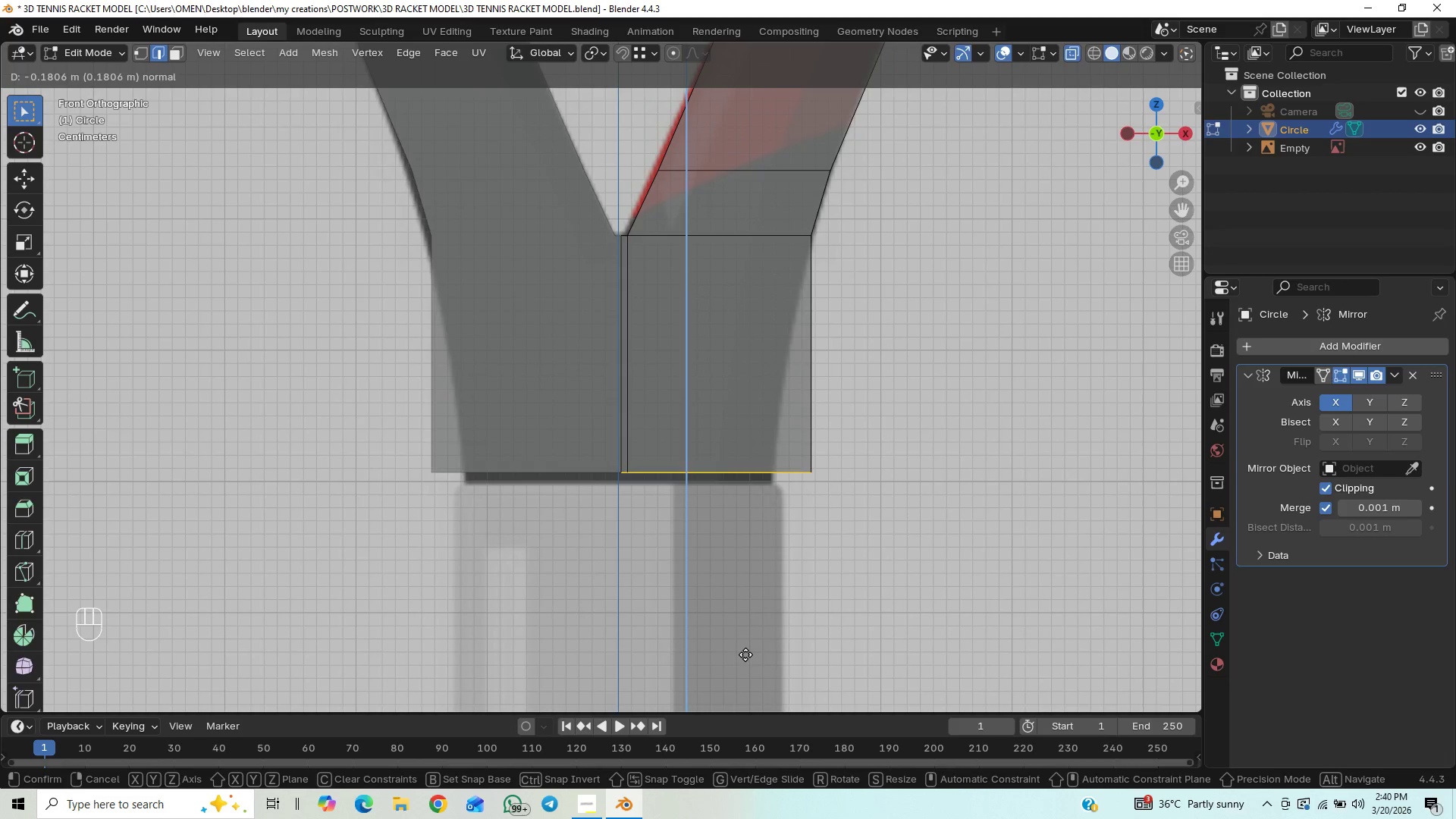 
hold_key(key=ShiftLeft, duration=1.5)
 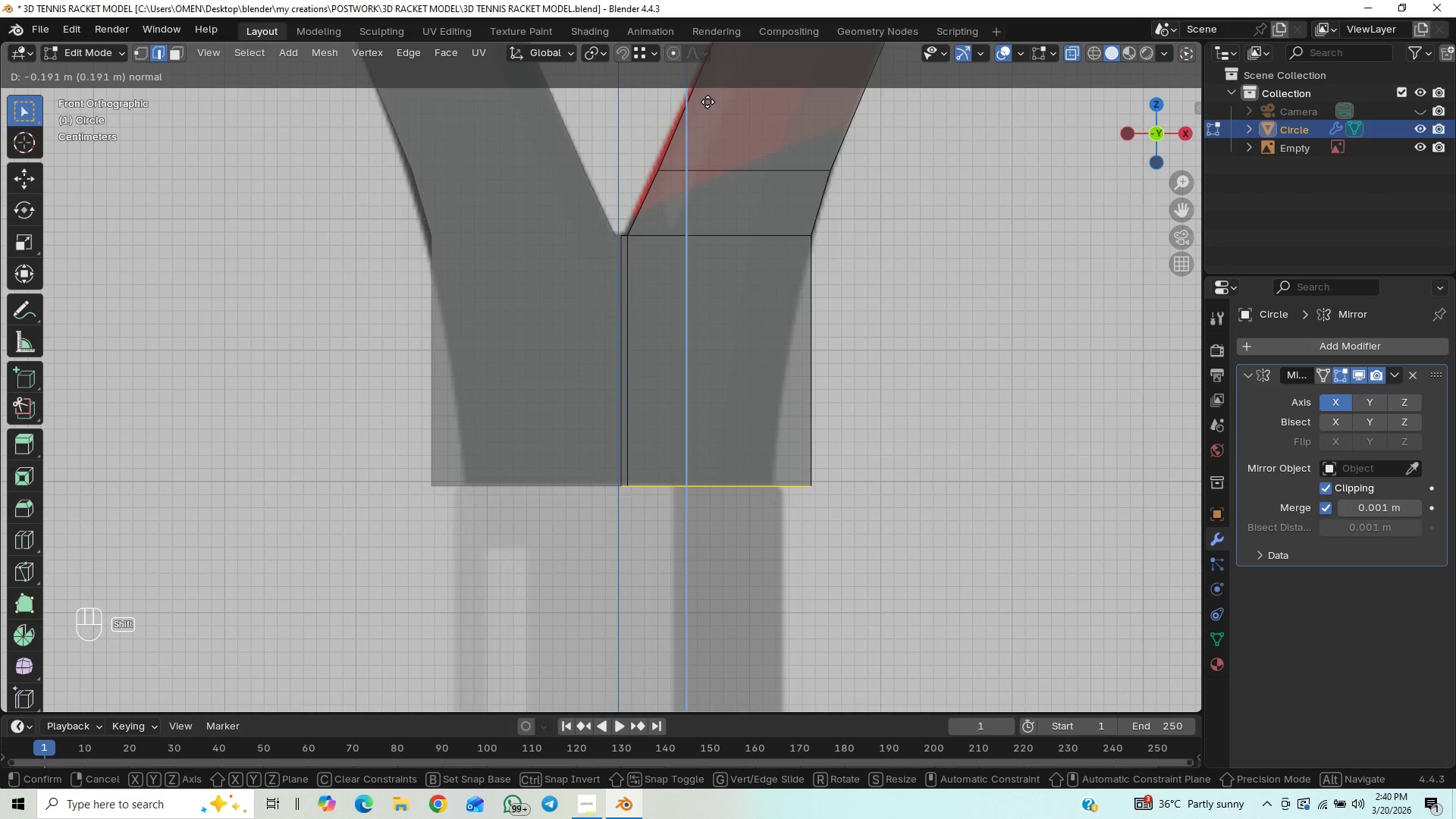 
hold_key(key=ShiftLeft, duration=1.52)
left_click([706, 86])
 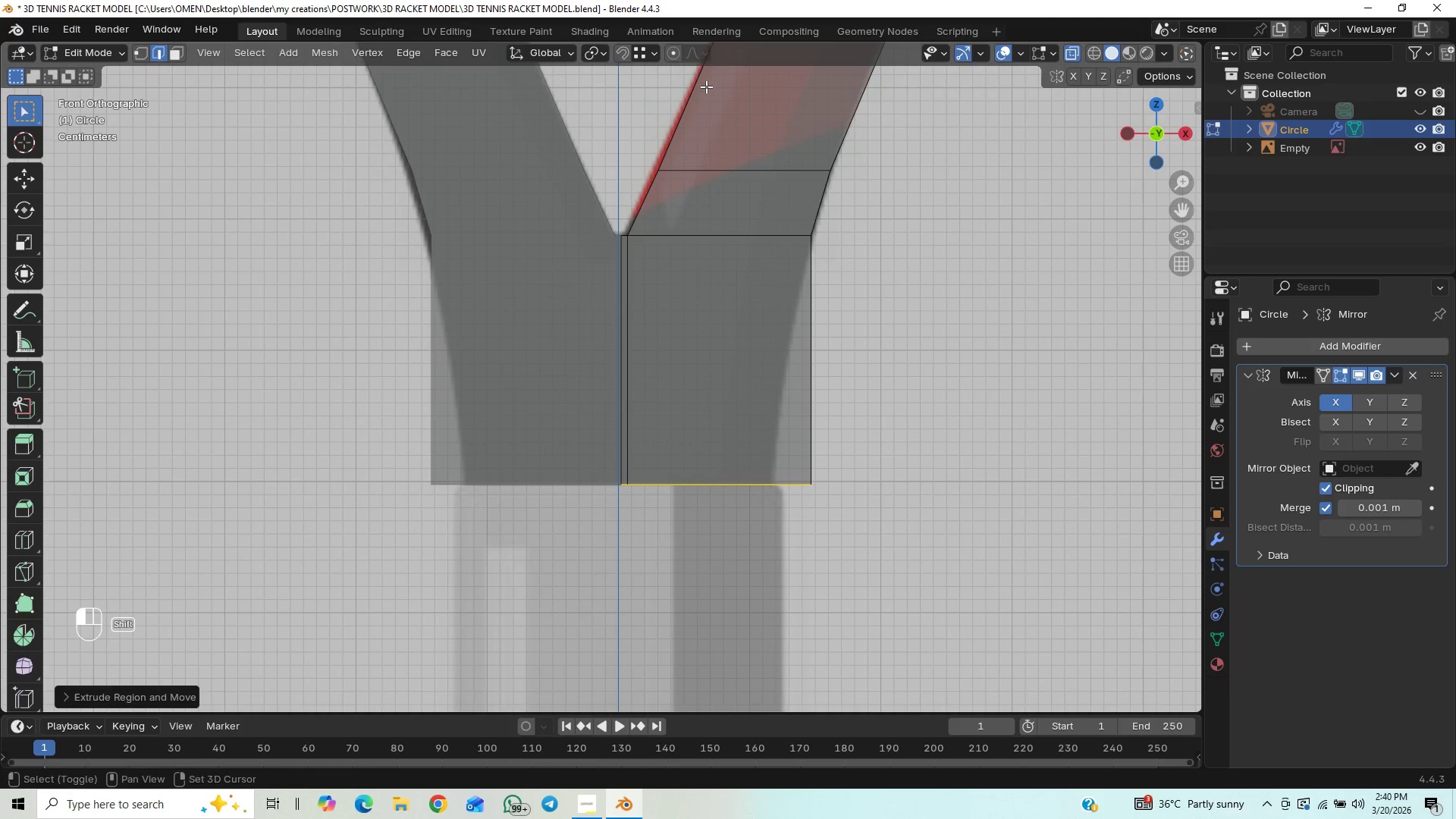 
key(Shift+ShiftLeft)
 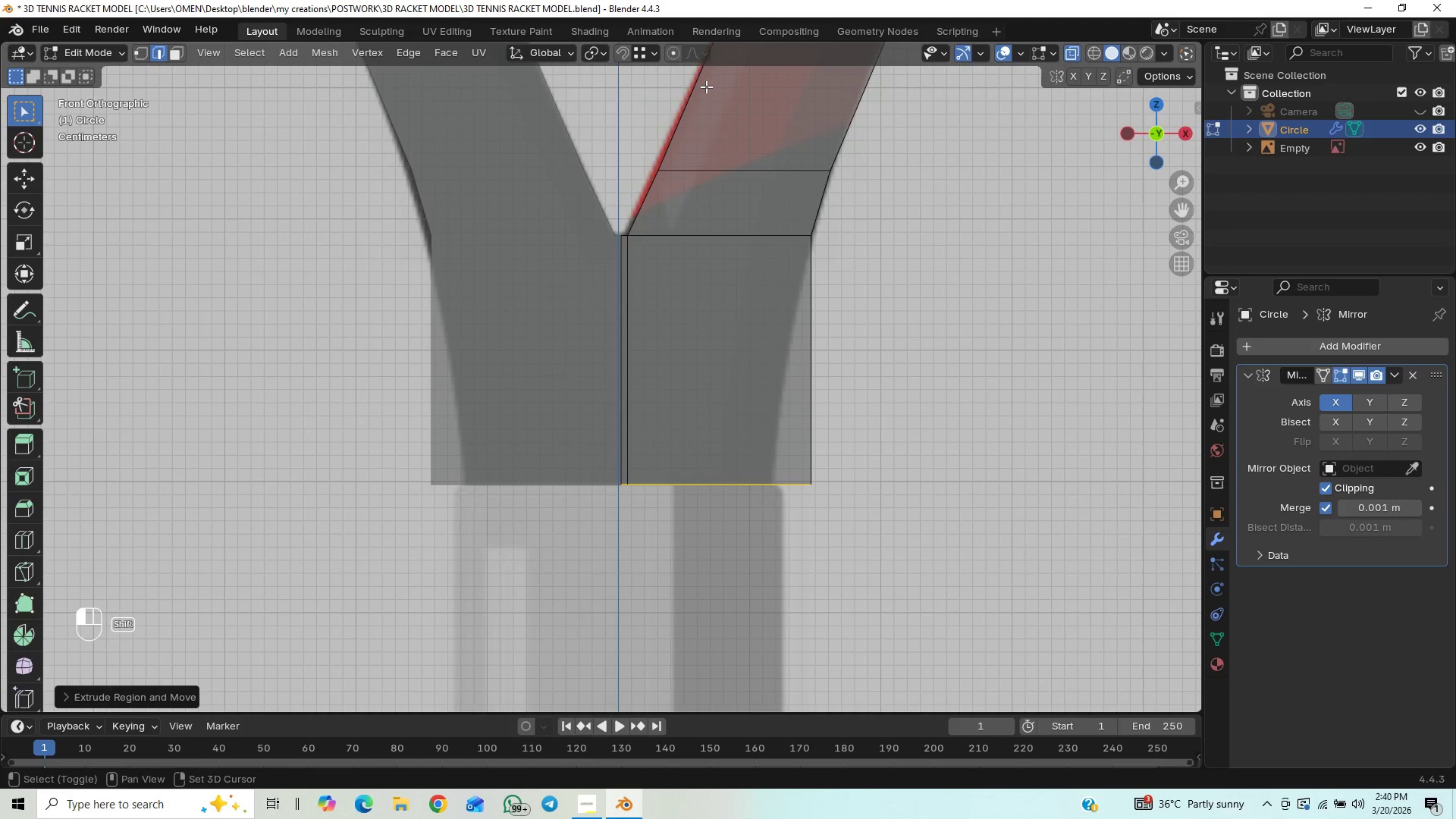 
key(Shift+ShiftLeft)
 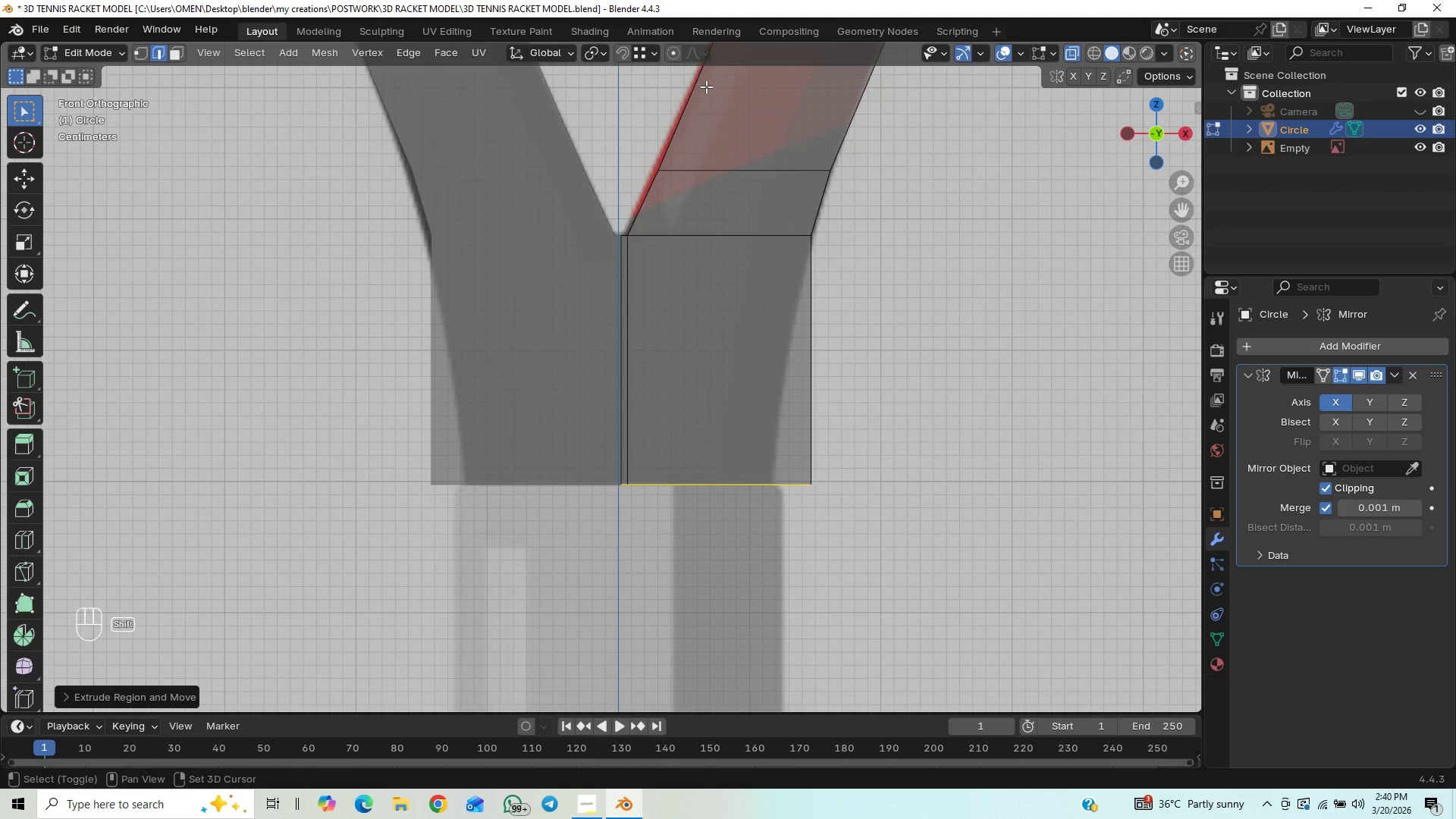 
key(Shift+ShiftLeft)
 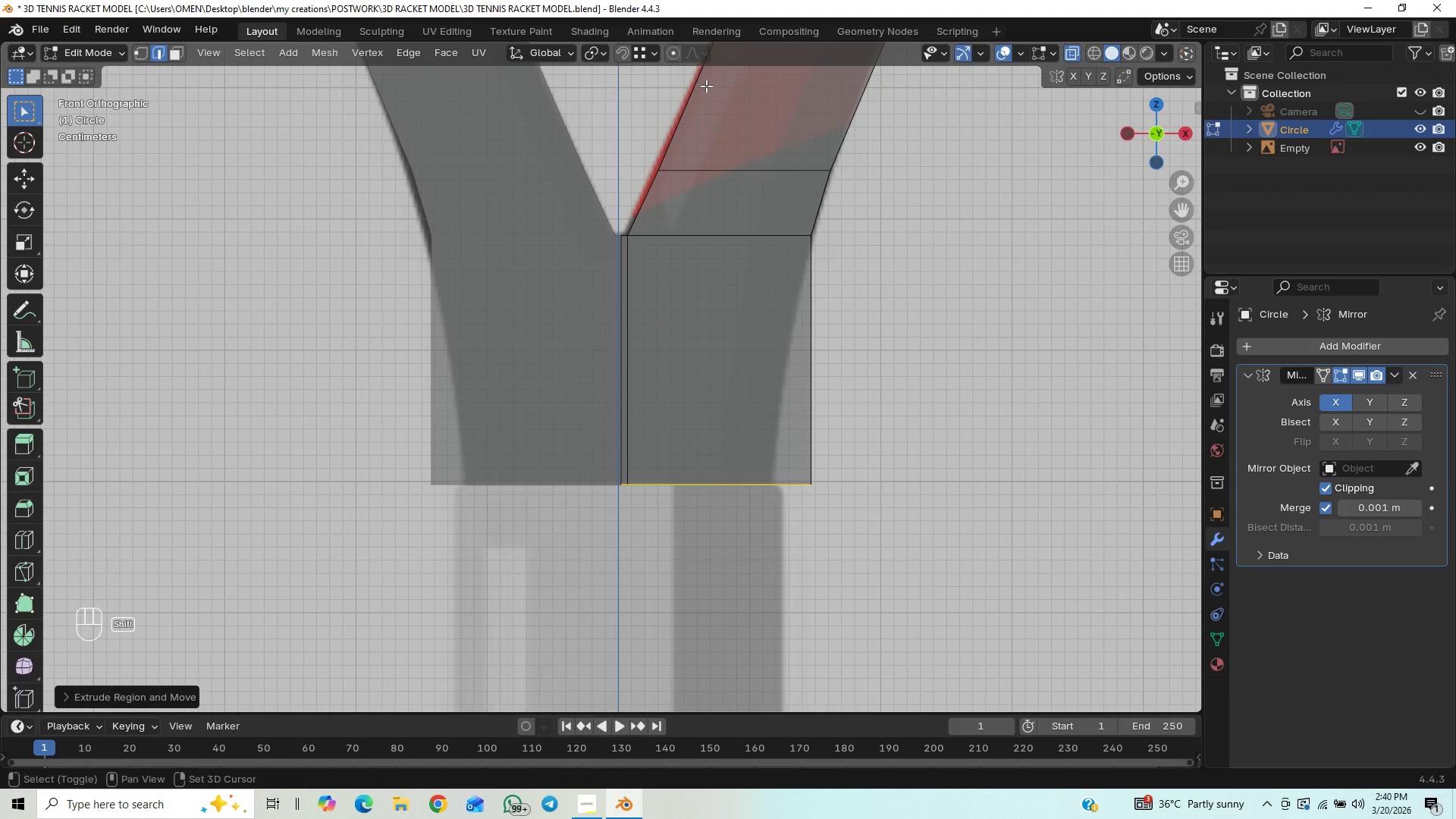 
key(Shift+ShiftLeft)
 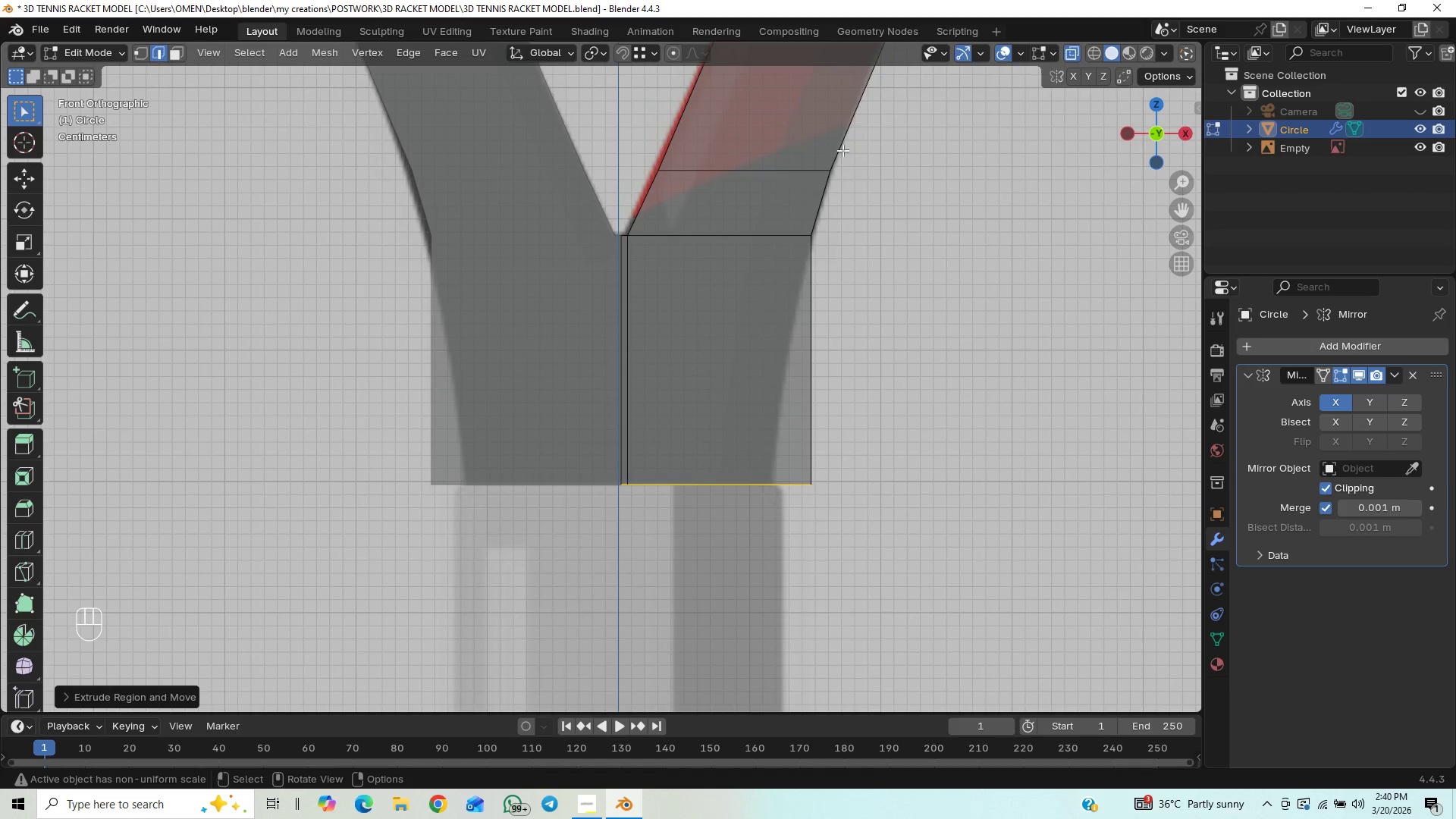 
key(Control+S)
 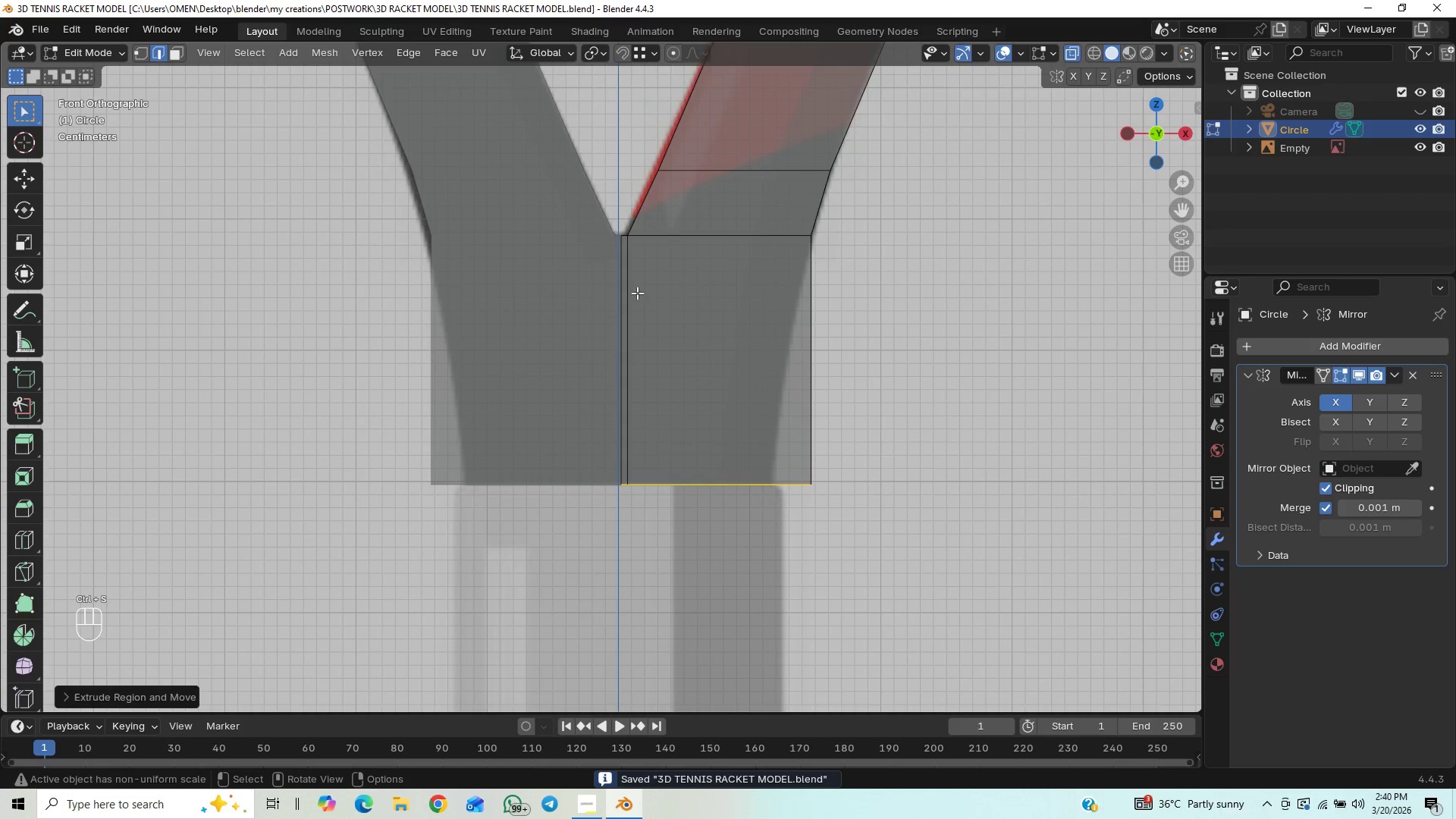 
key(Control+R)
 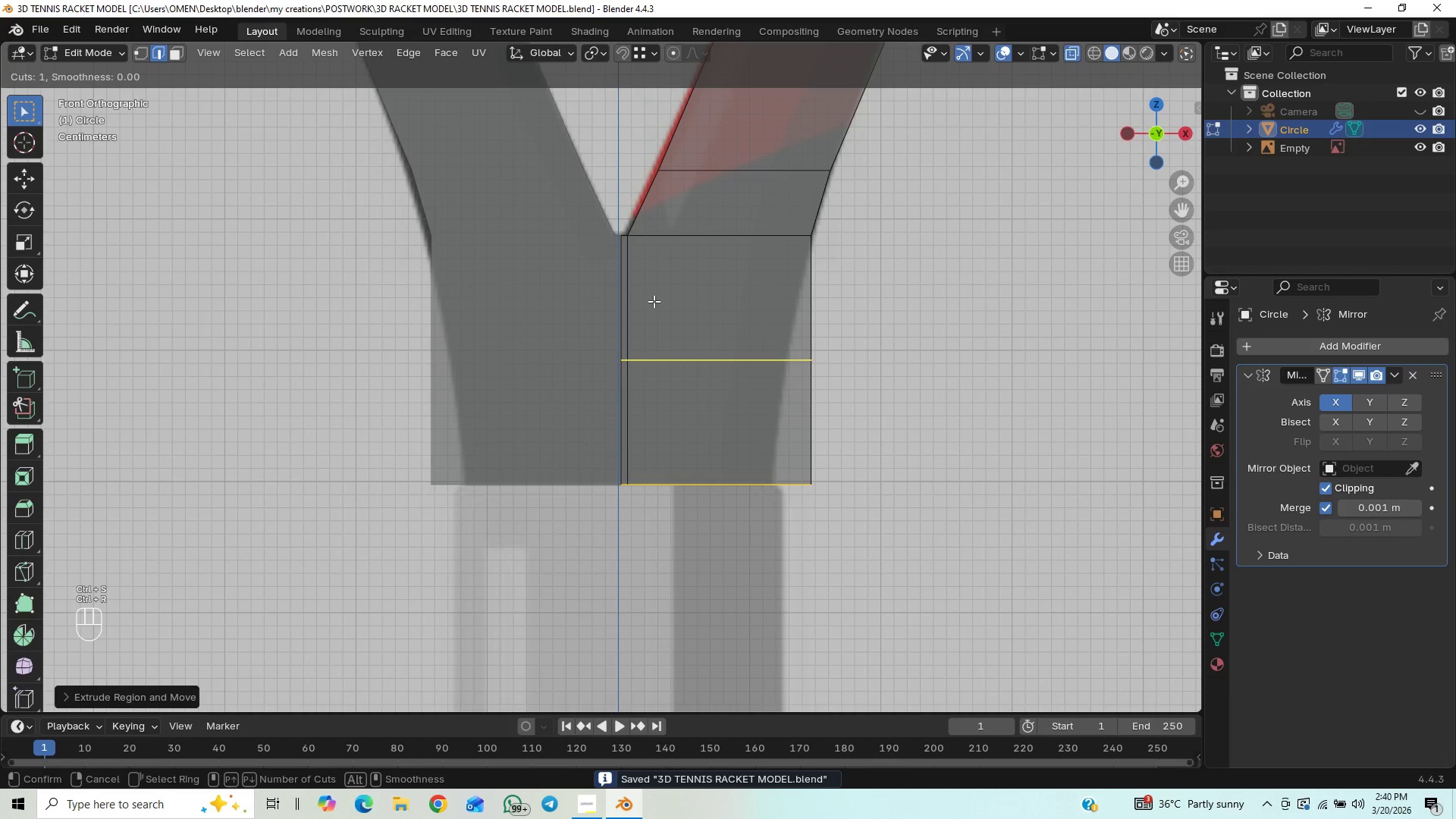 
scroll: coordinate [654, 301], scroll_direction: up, amount: 1.0
 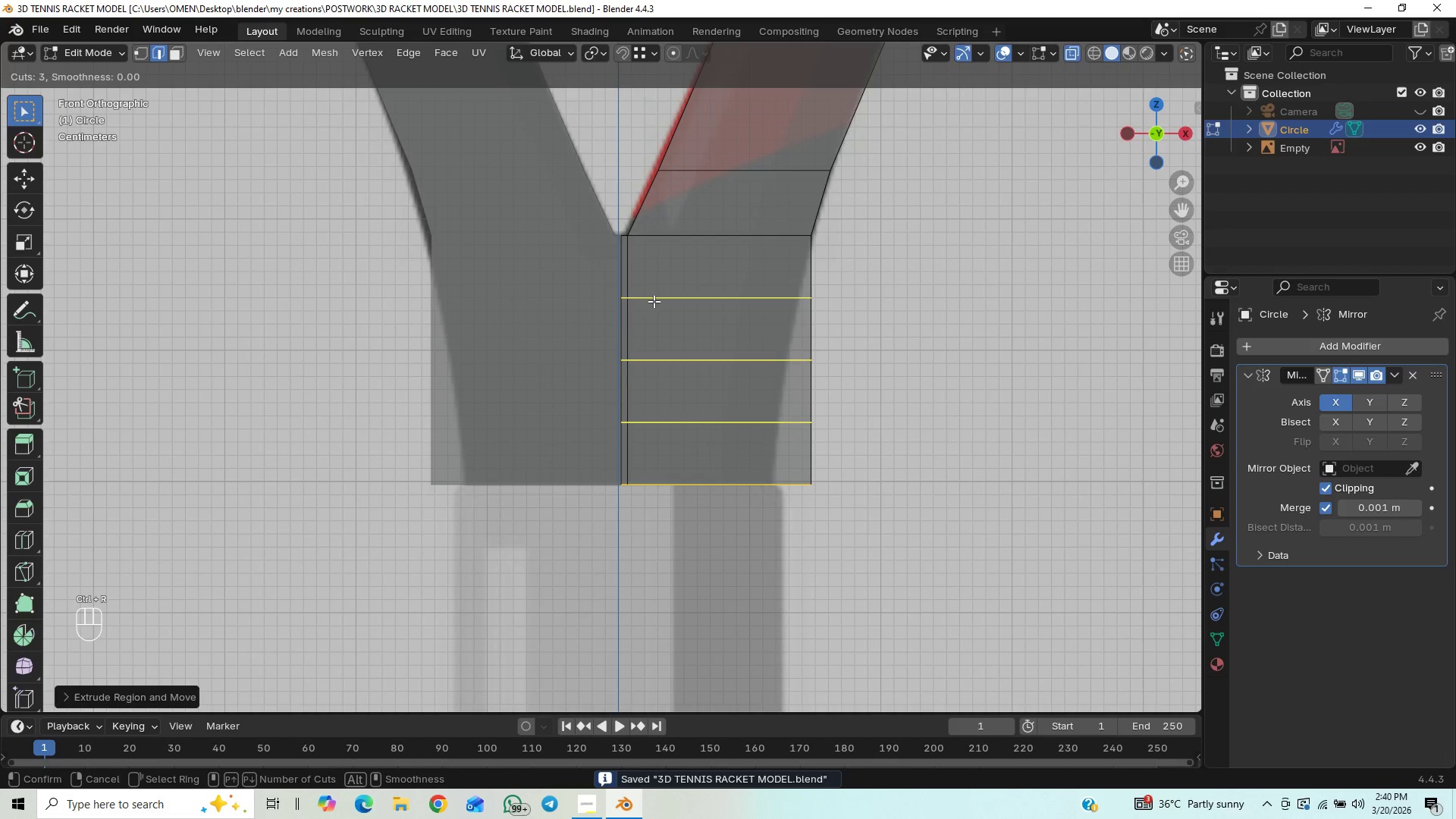 
left_click([654, 300])
 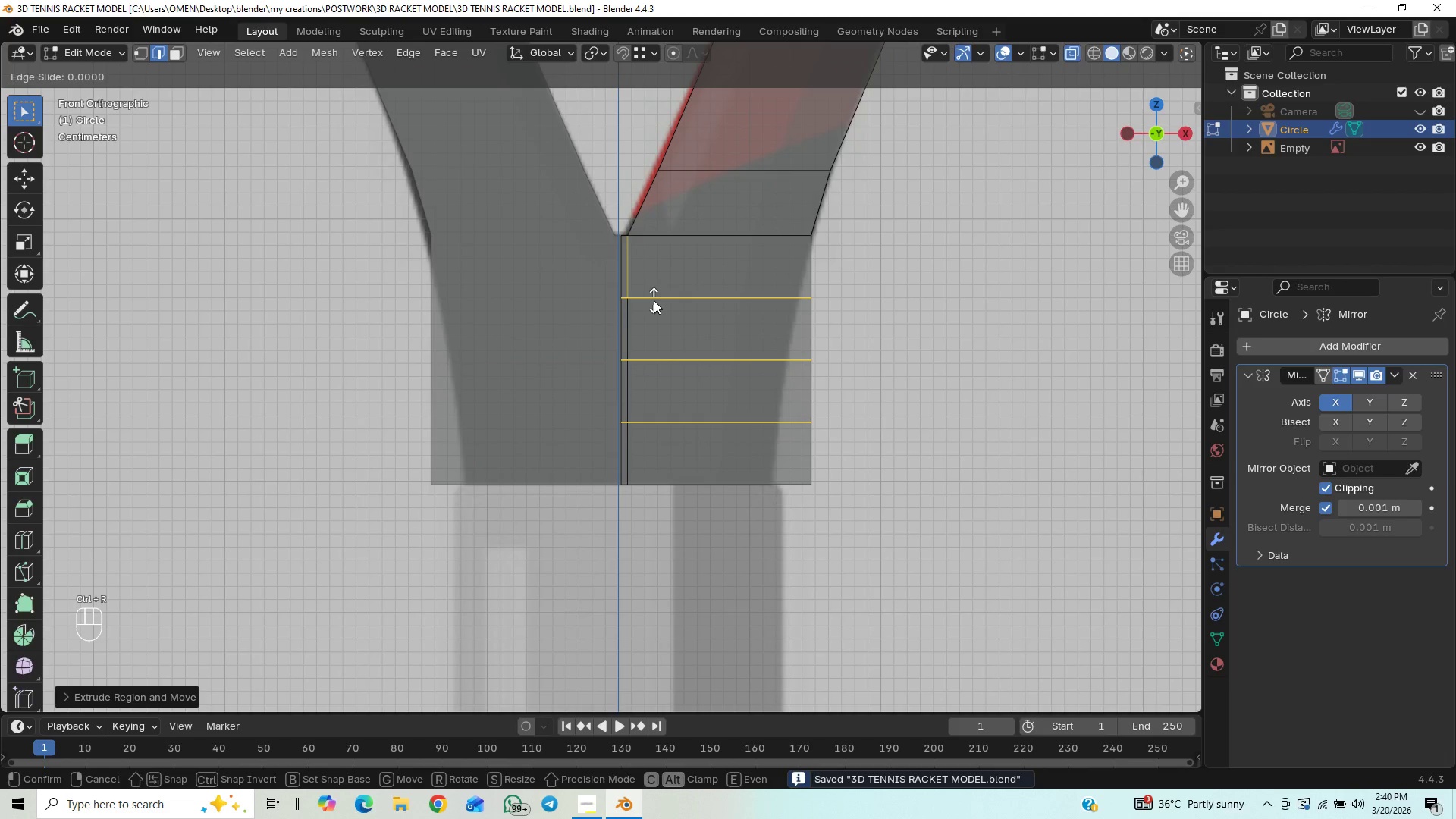 
right_click([654, 300])
 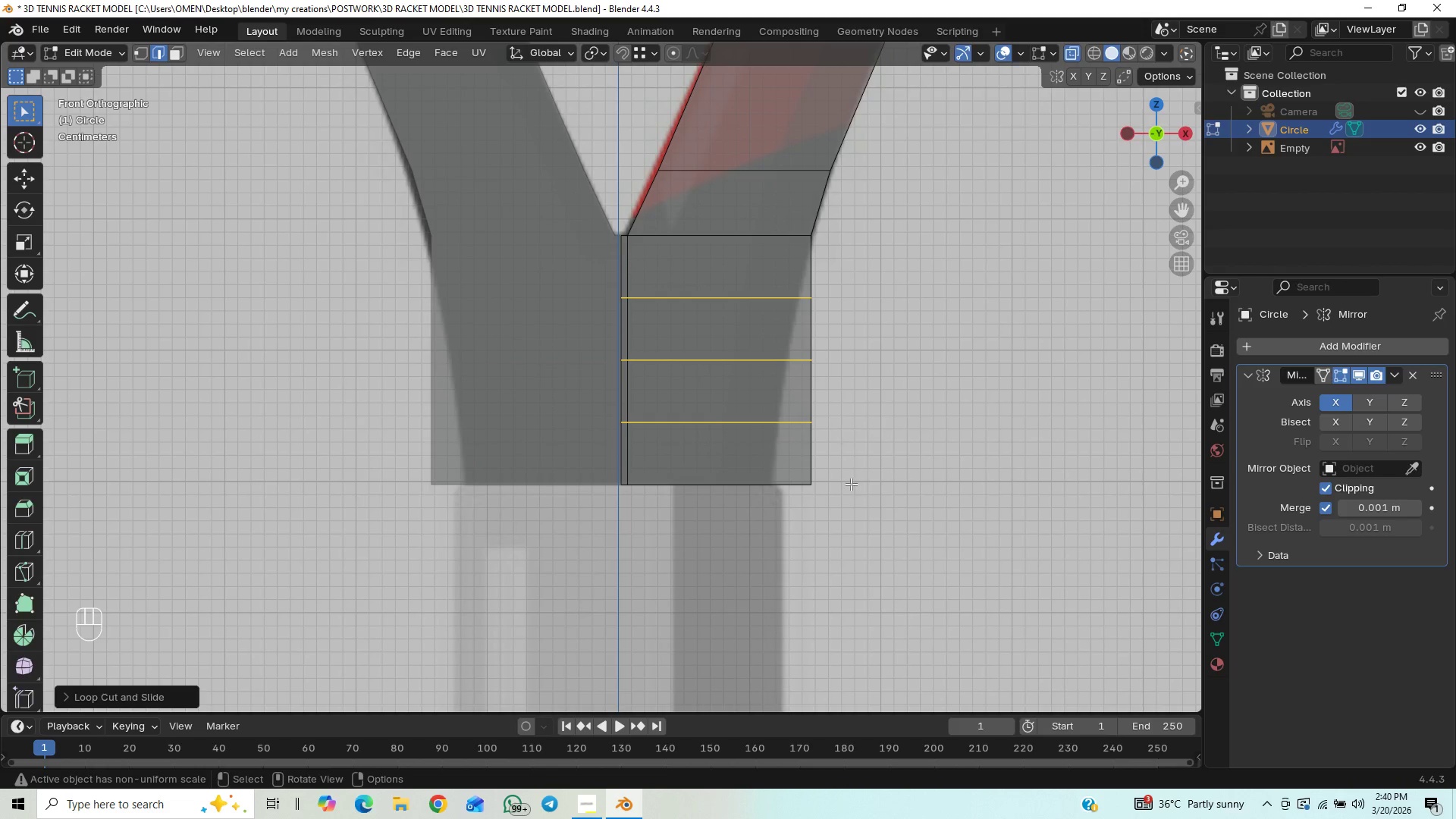 
left_click_drag(start_coordinate=[847, 475], to_coordinate=[735, 507])
 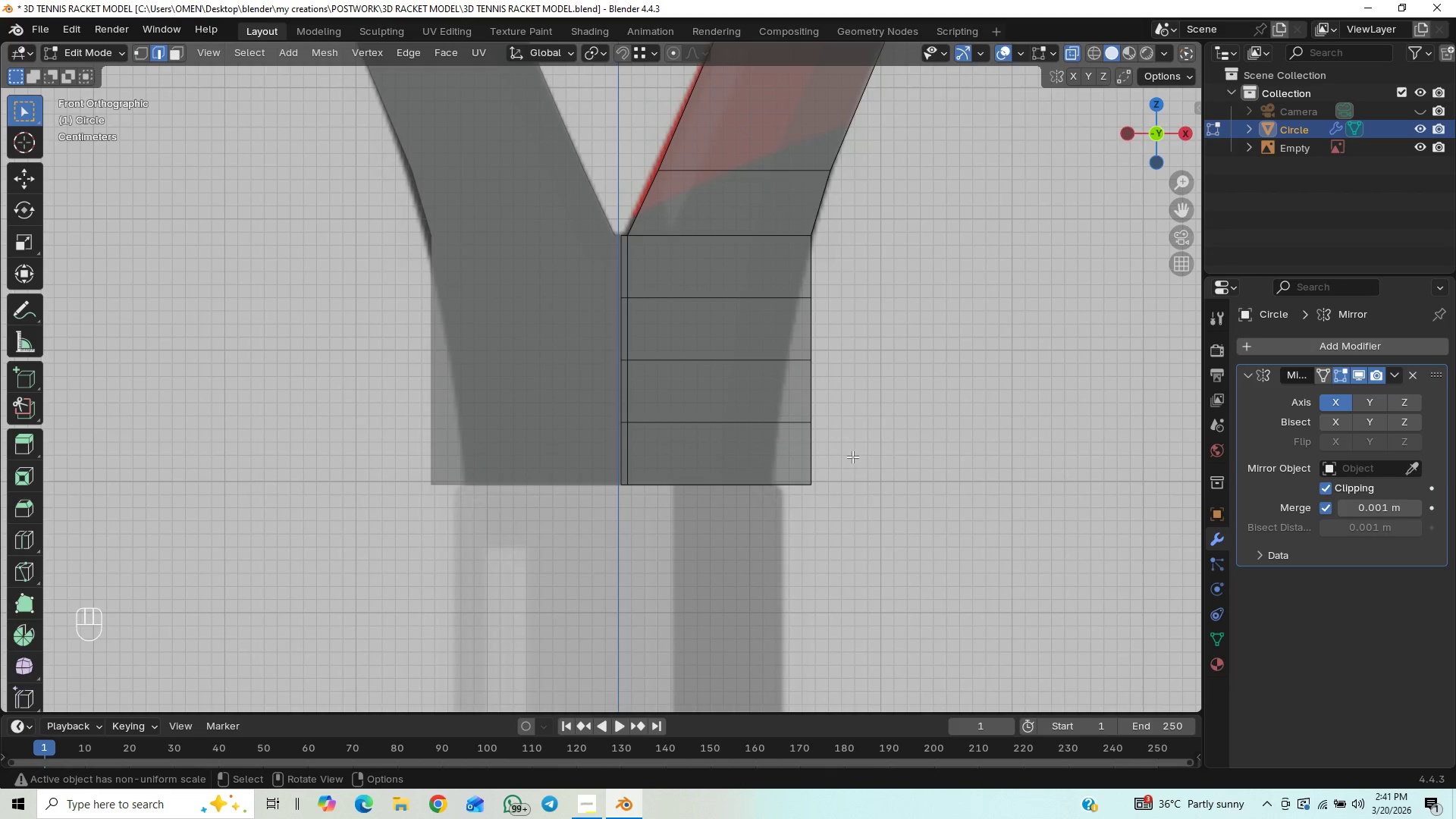 
key(1)
 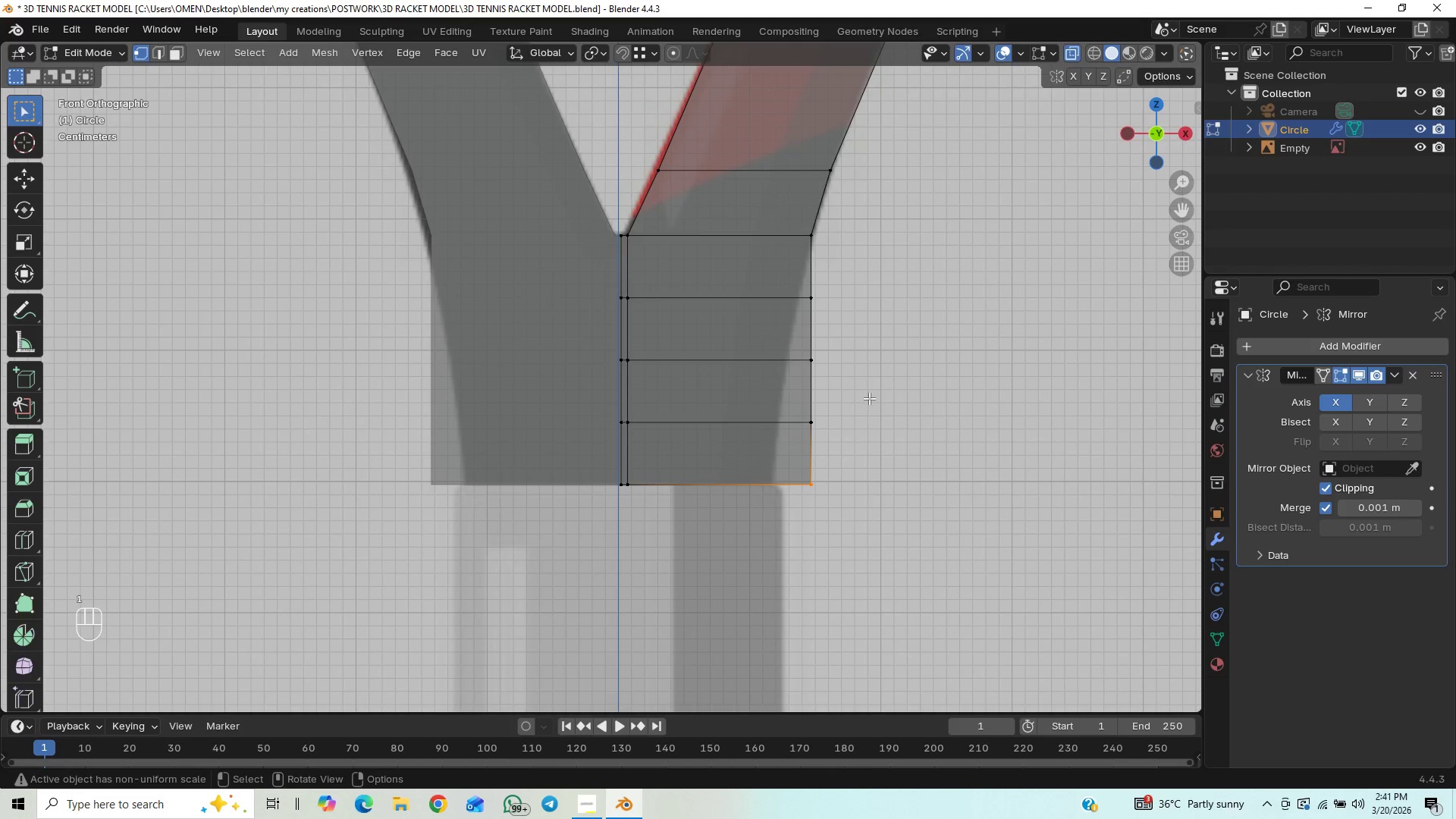 
left_click_drag(start_coordinate=[864, 399], to_coordinate=[769, 462])
 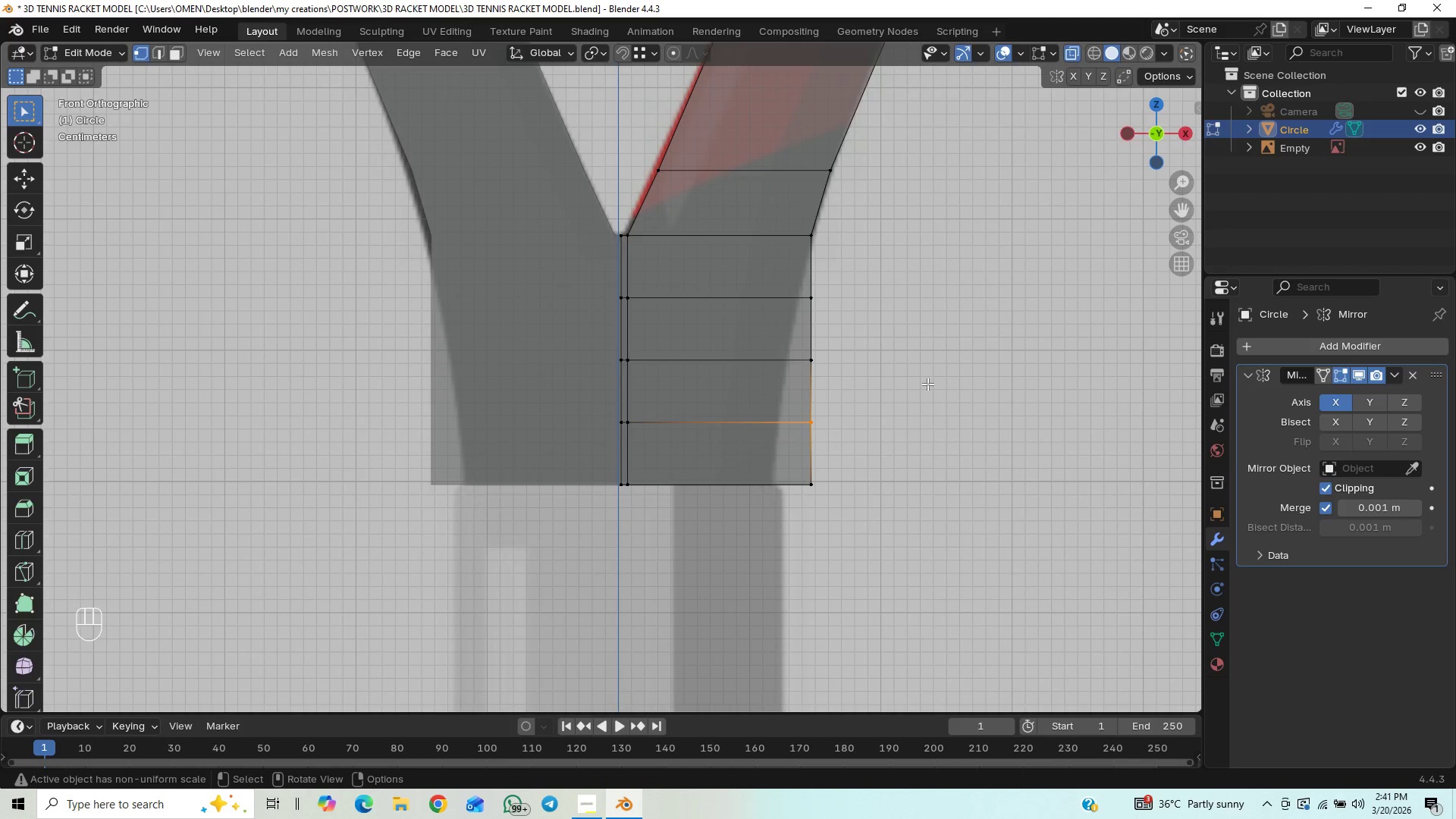 
type(GX)
 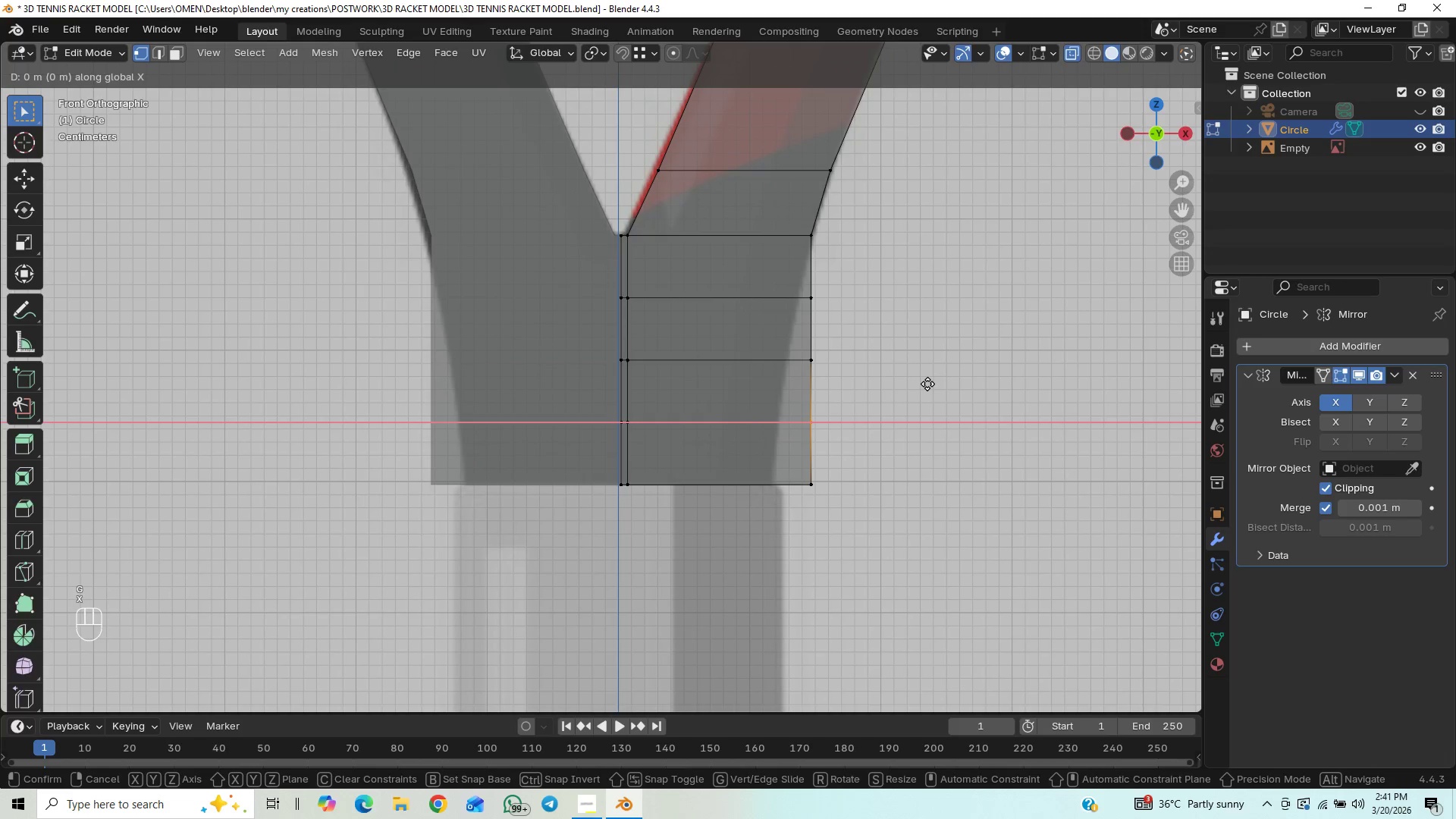 
hold_key(key=ShiftLeft, duration=0.8)
 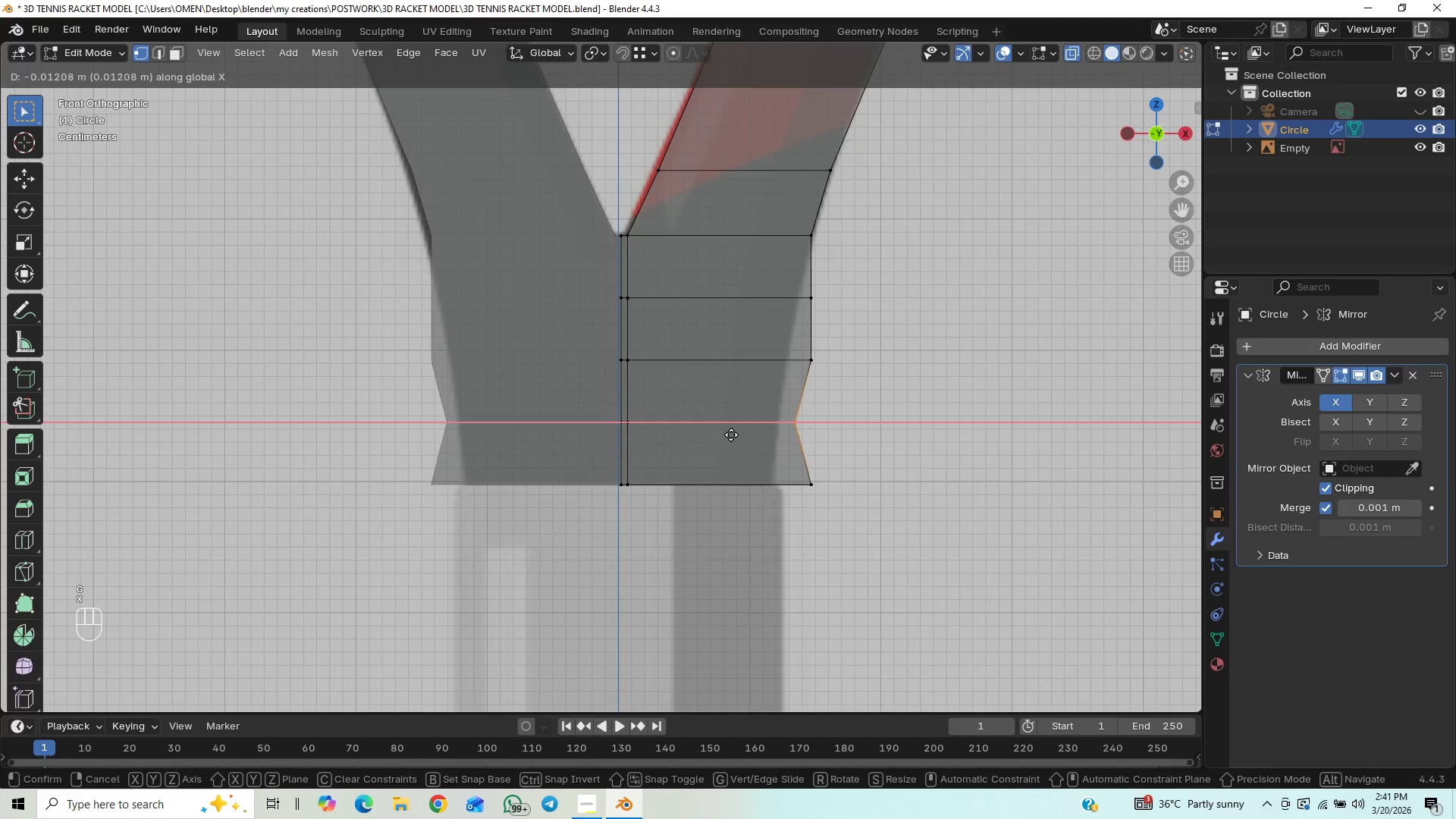 
right_click([821, 336])
 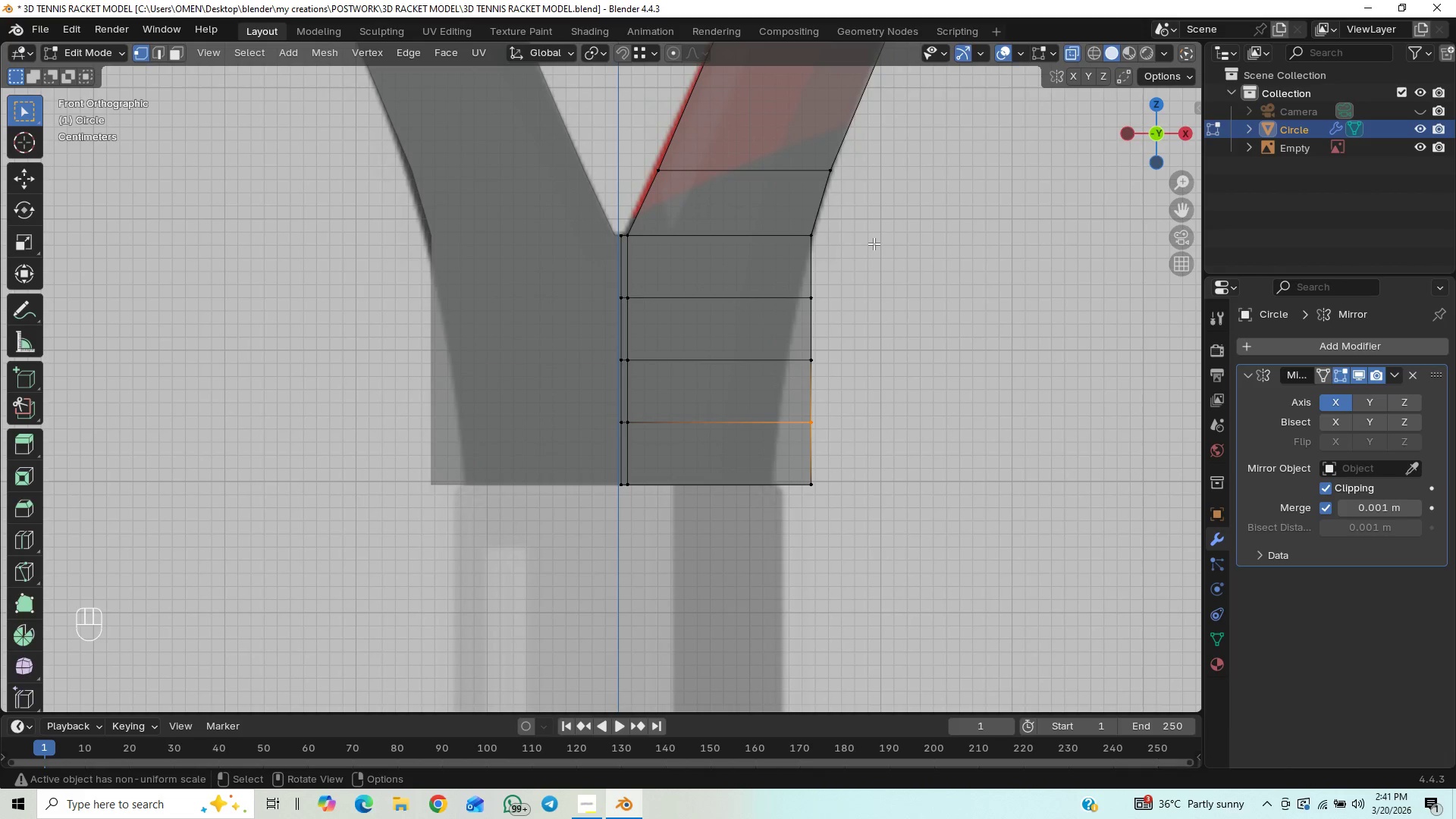 
left_click_drag(start_coordinate=[868, 263], to_coordinate=[777, 391])
 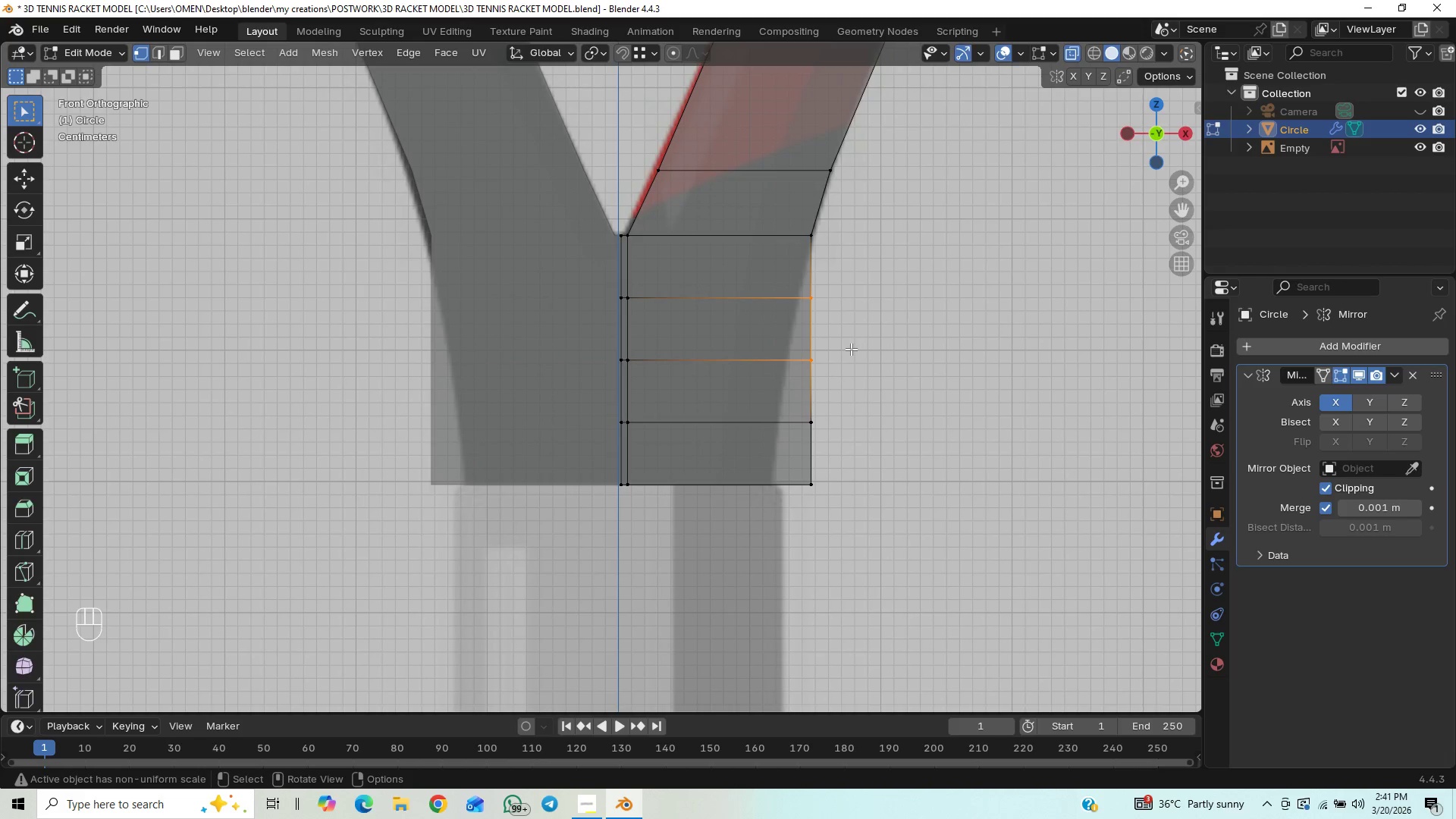 
type(GX)
 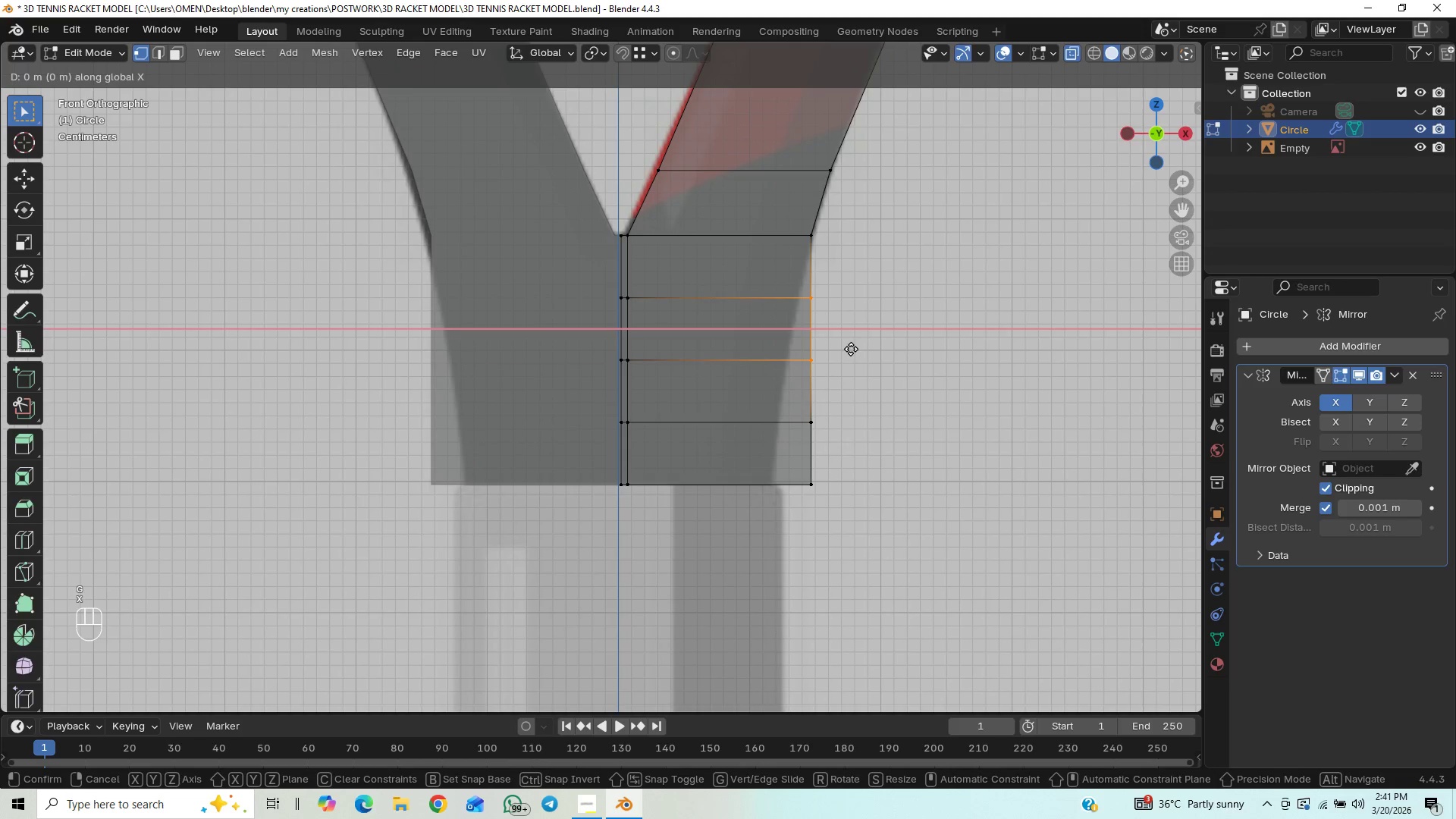 
hold_key(key=ShiftLeft, duration=1.5)
 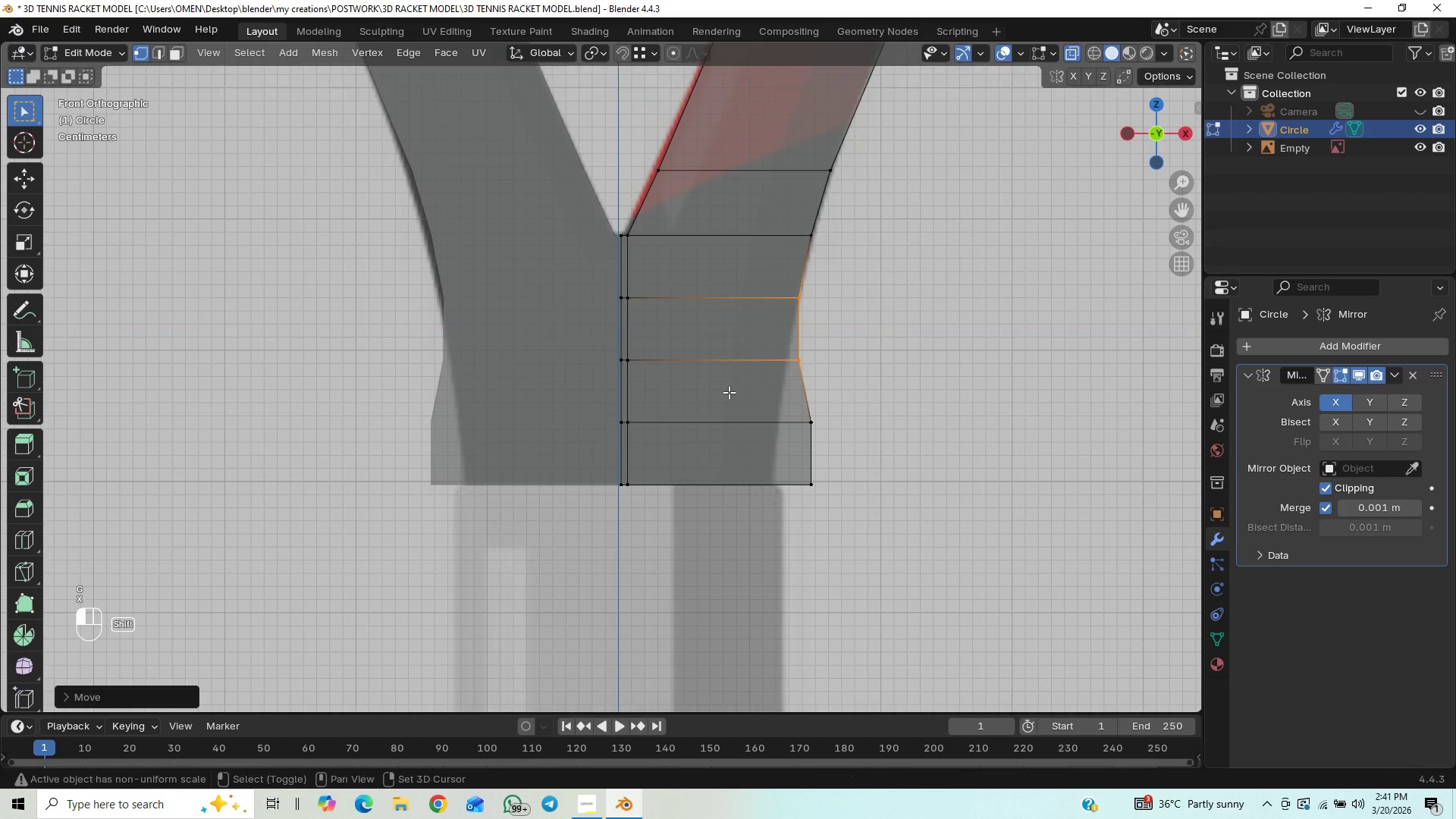 
hold_key(key=ShiftLeft, duration=0.64)
left_click([729, 392])
 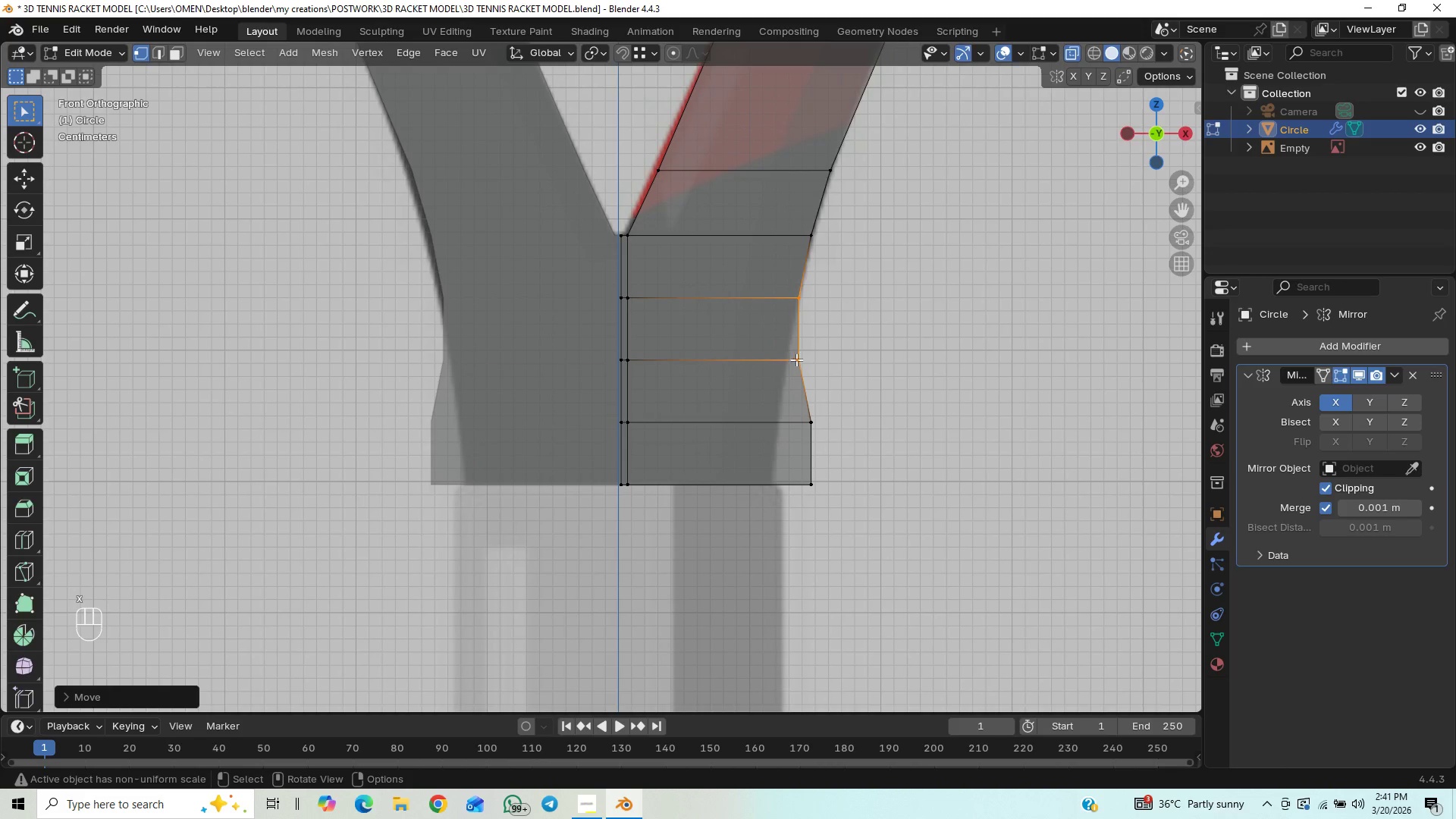 
left_click_drag(start_coordinate=[824, 351], to_coordinate=[761, 388])
 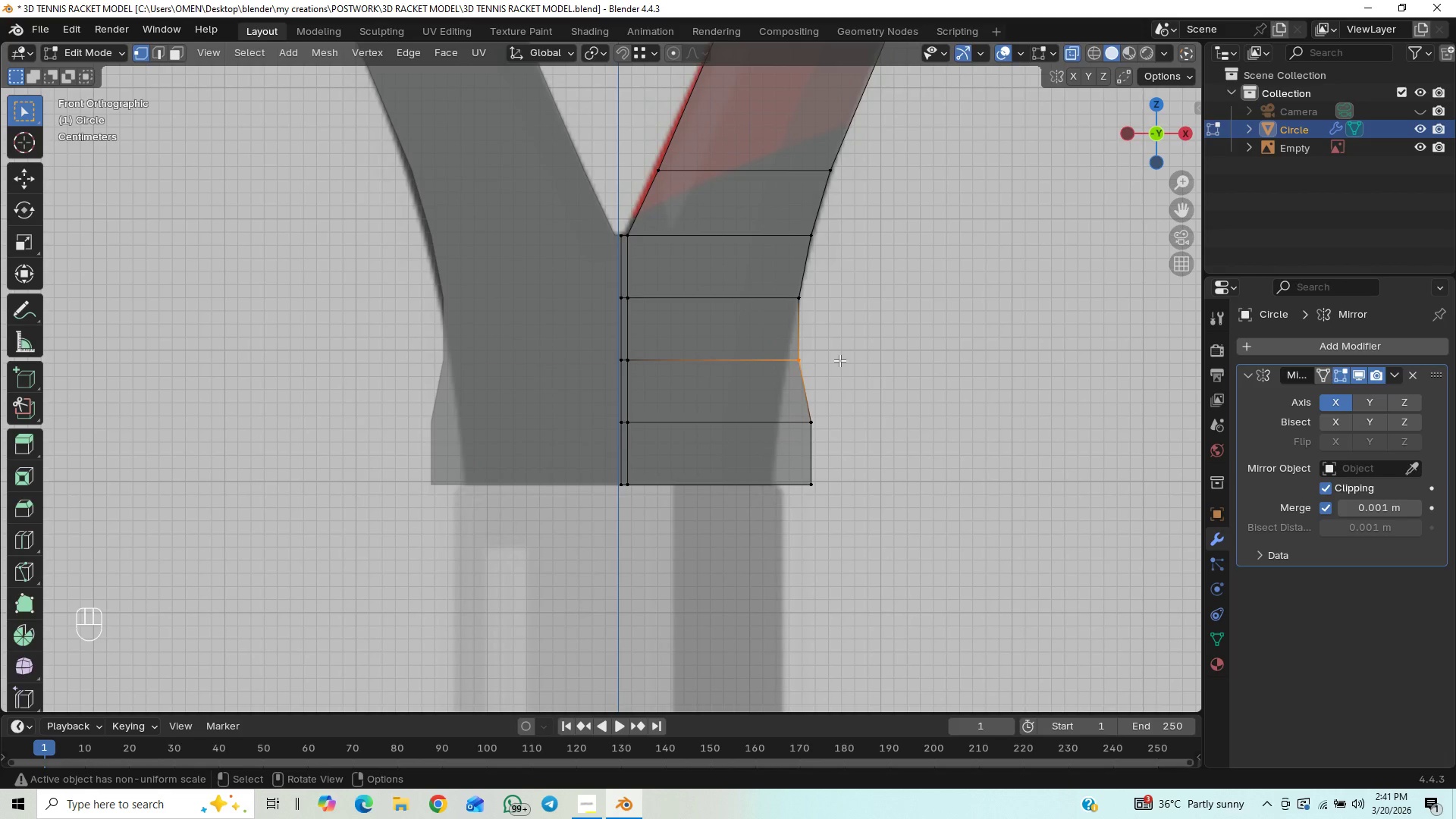 
type(GX)
 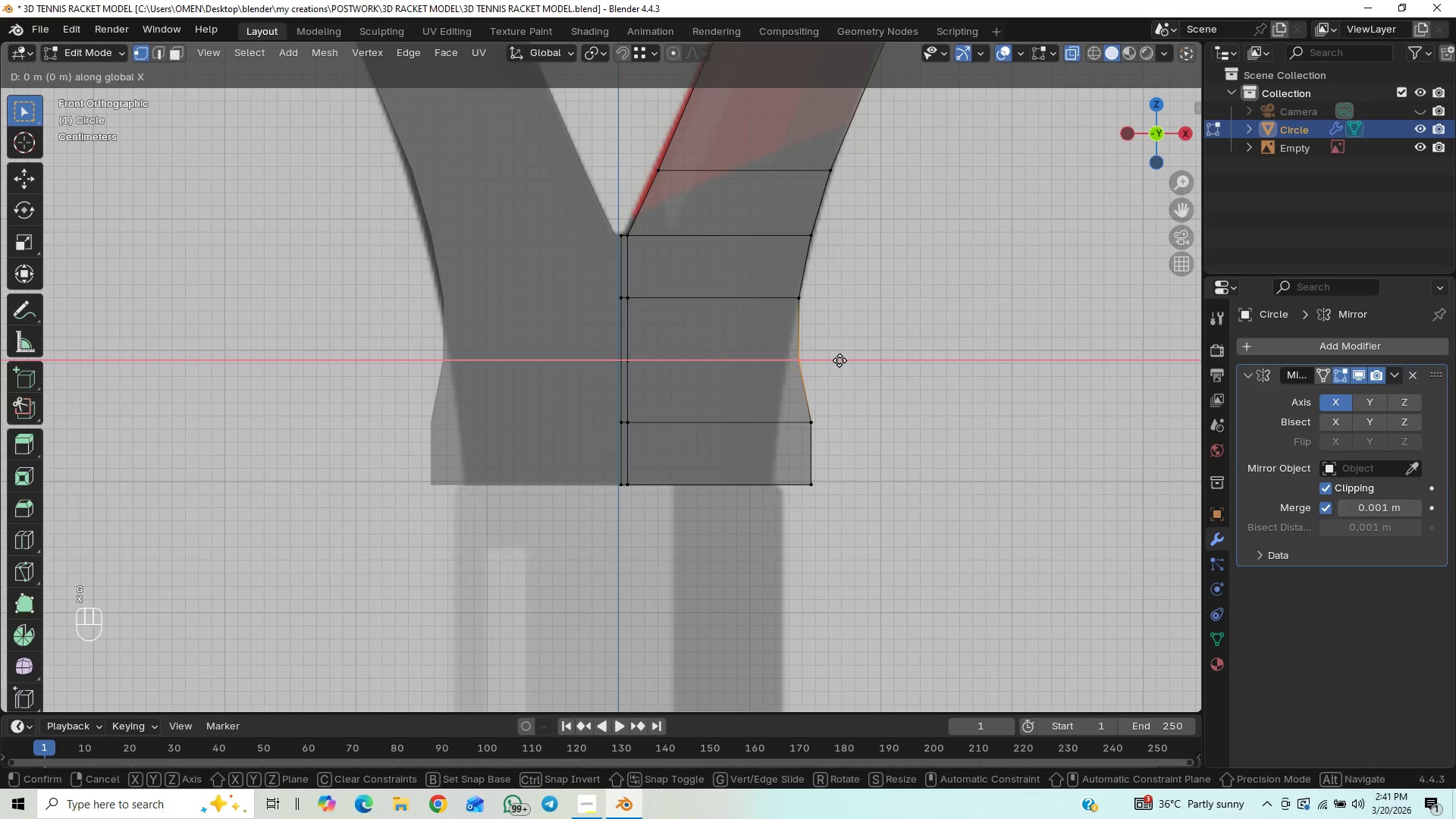 
hold_key(key=ShiftLeft, duration=1.5)
 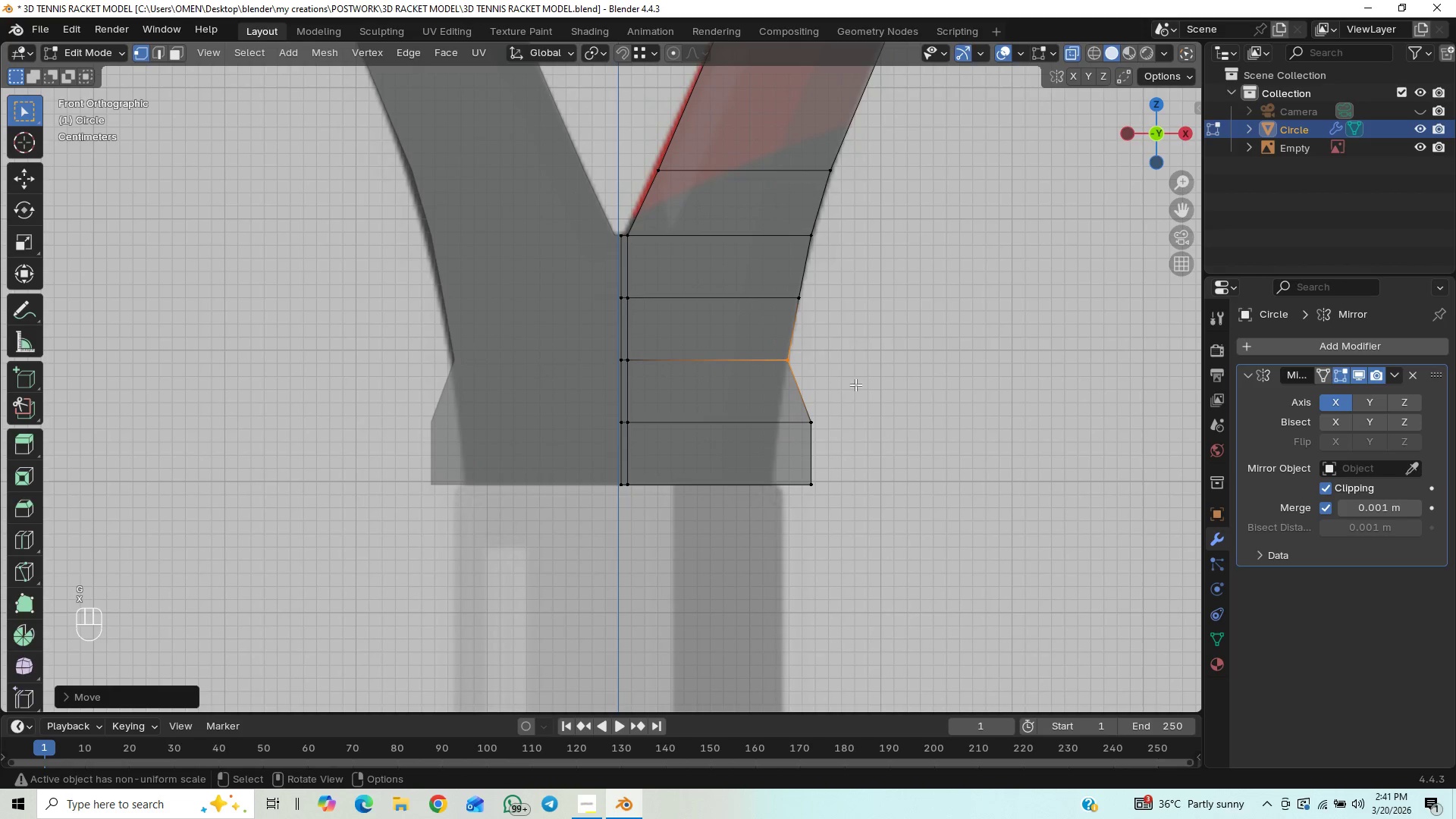 
hold_key(key=ShiftLeft, duration=0.34)
left_click([804, 378])
 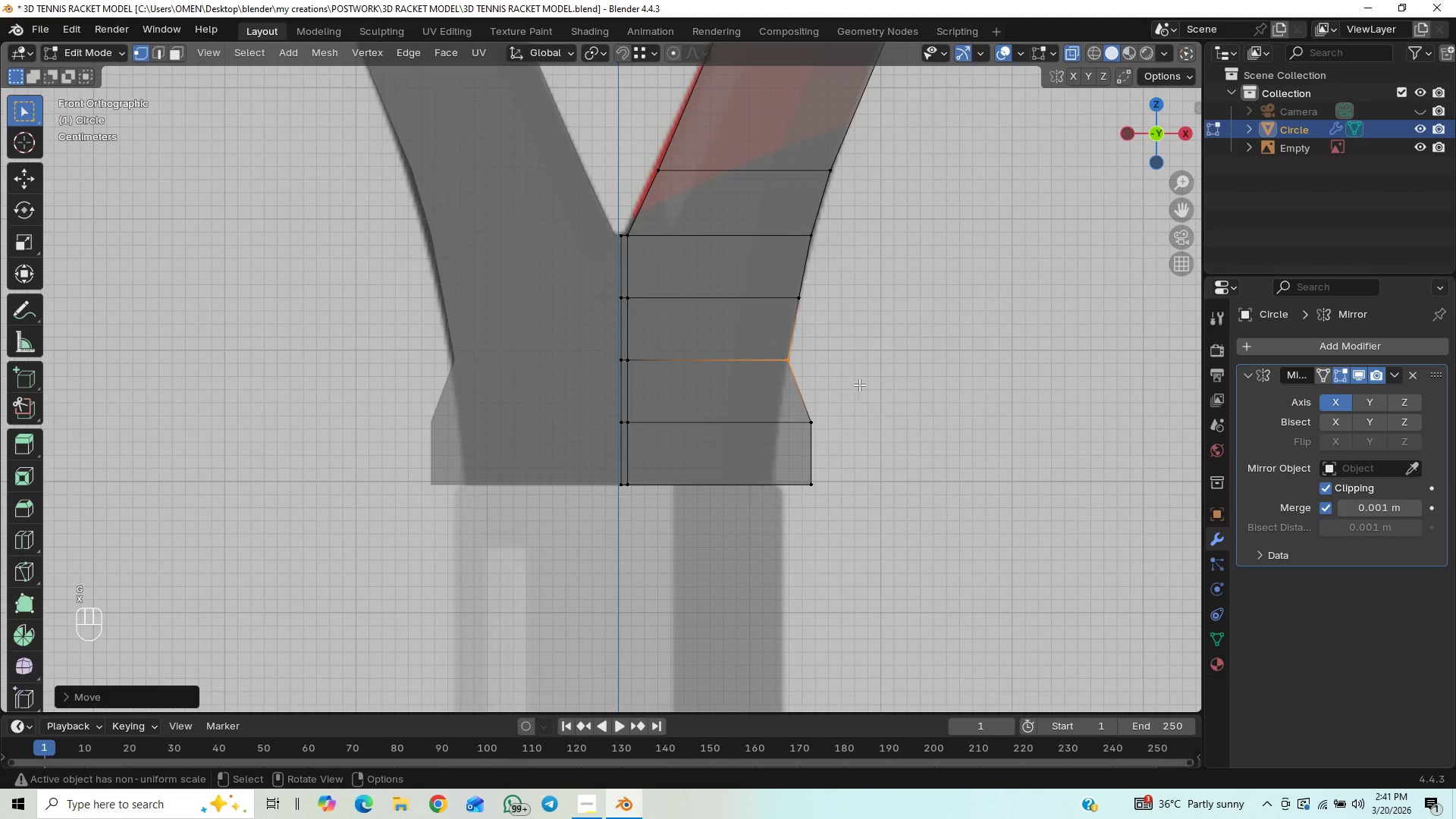 
left_click_drag(start_coordinate=[865, 400], to_coordinate=[791, 445])
 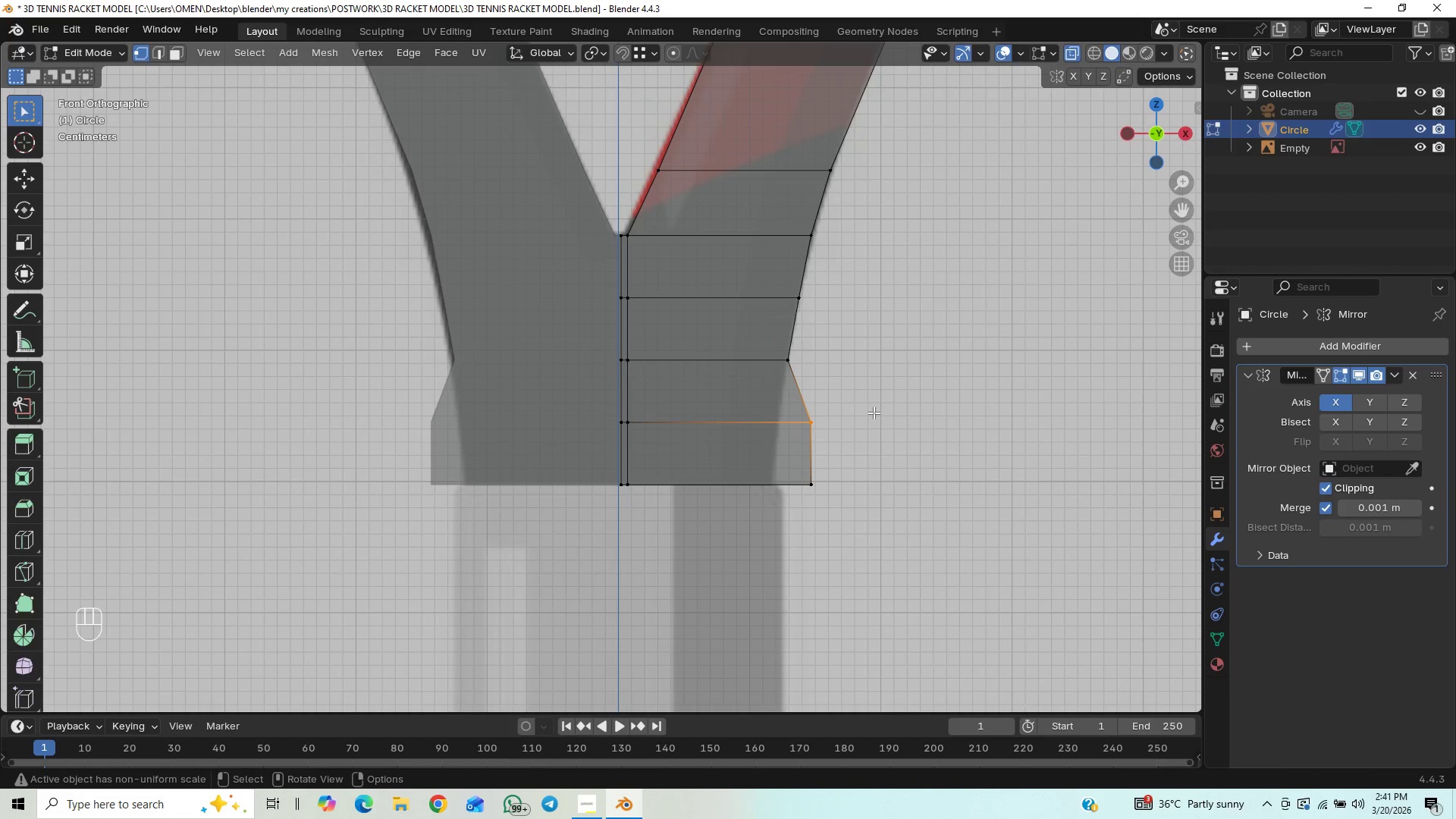 
type(GX)
 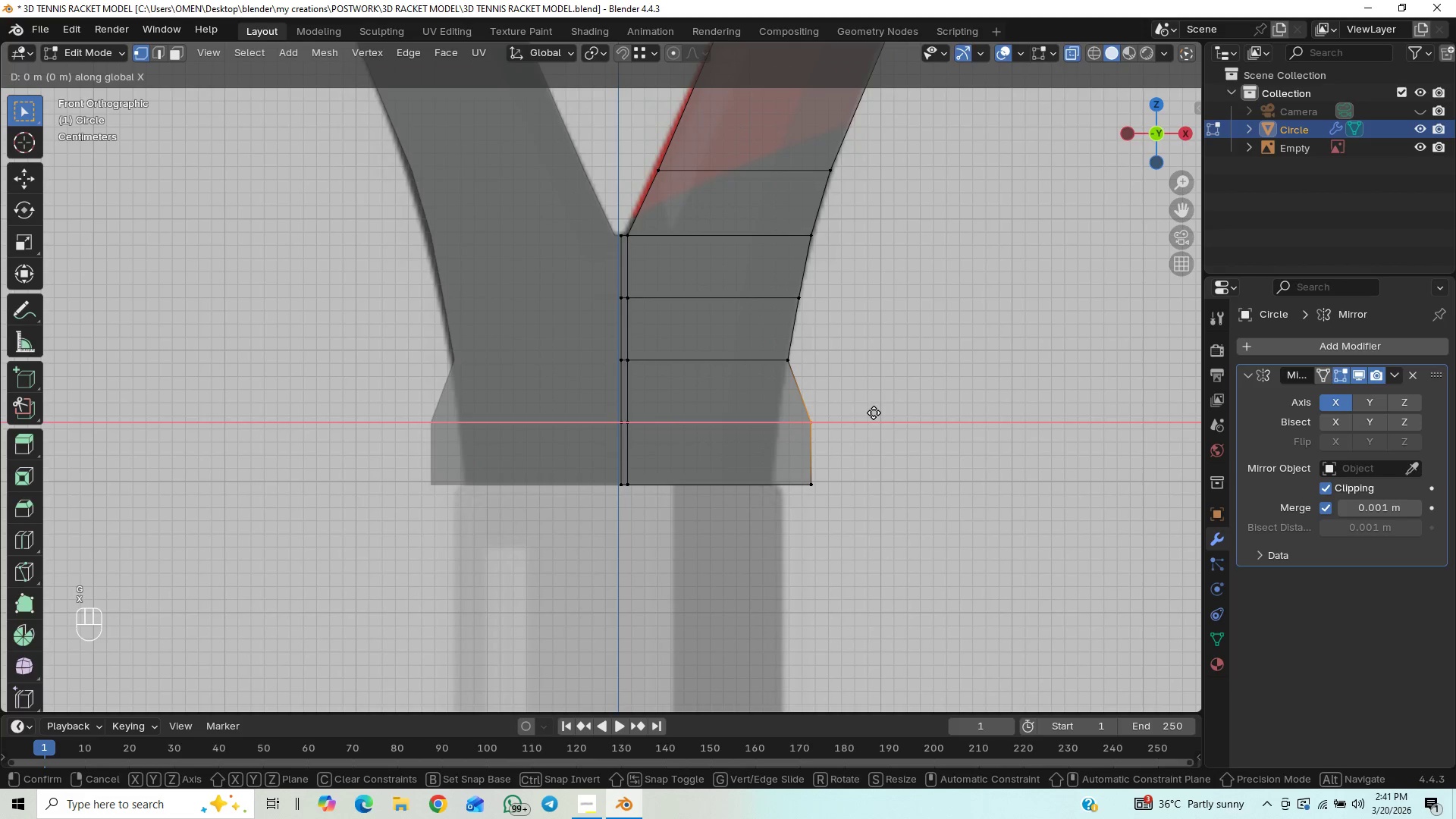 
hold_key(key=ShiftLeft, duration=1.5)
 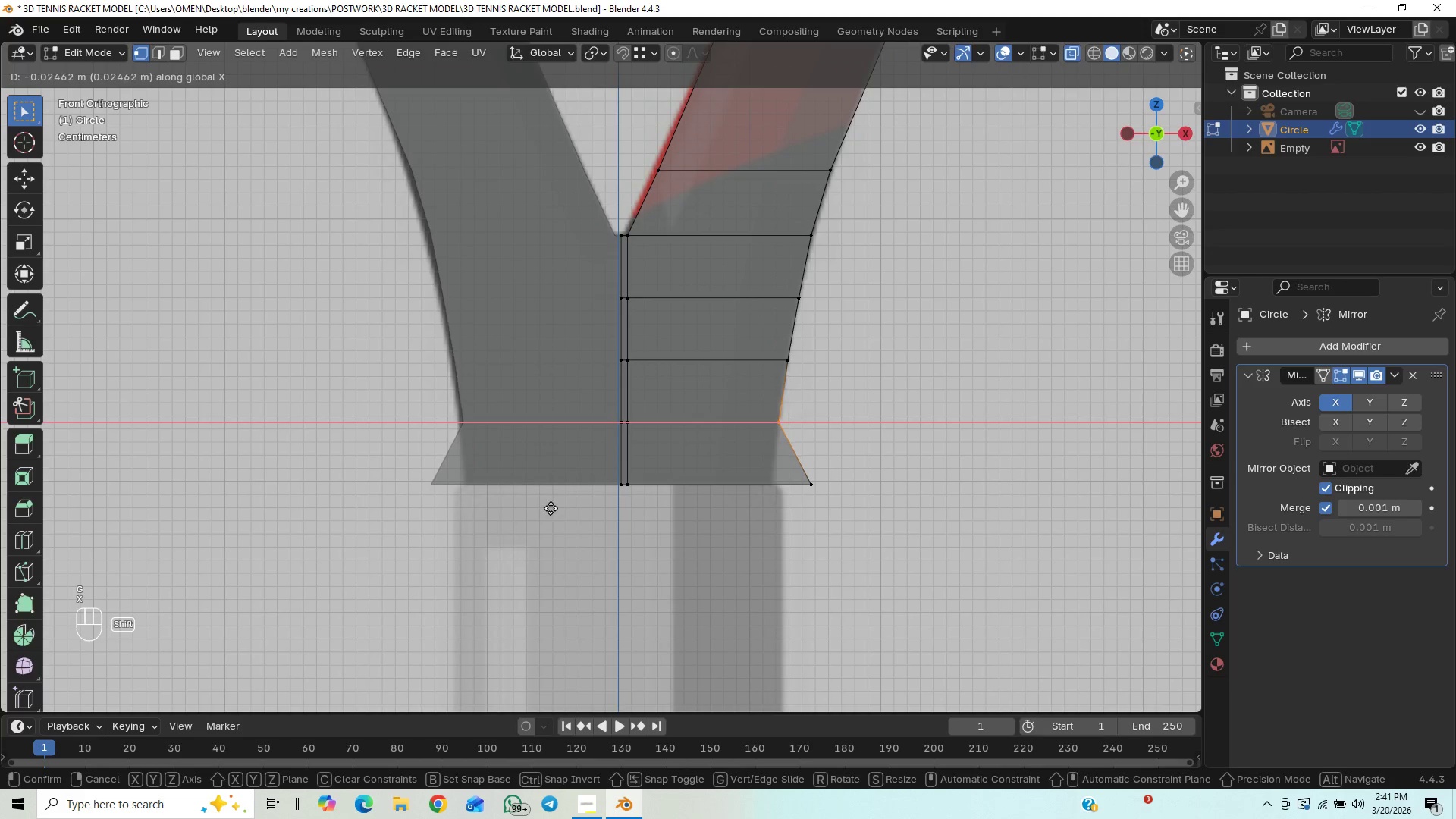 
hold_key(key=ShiftLeft, duration=1.5)
 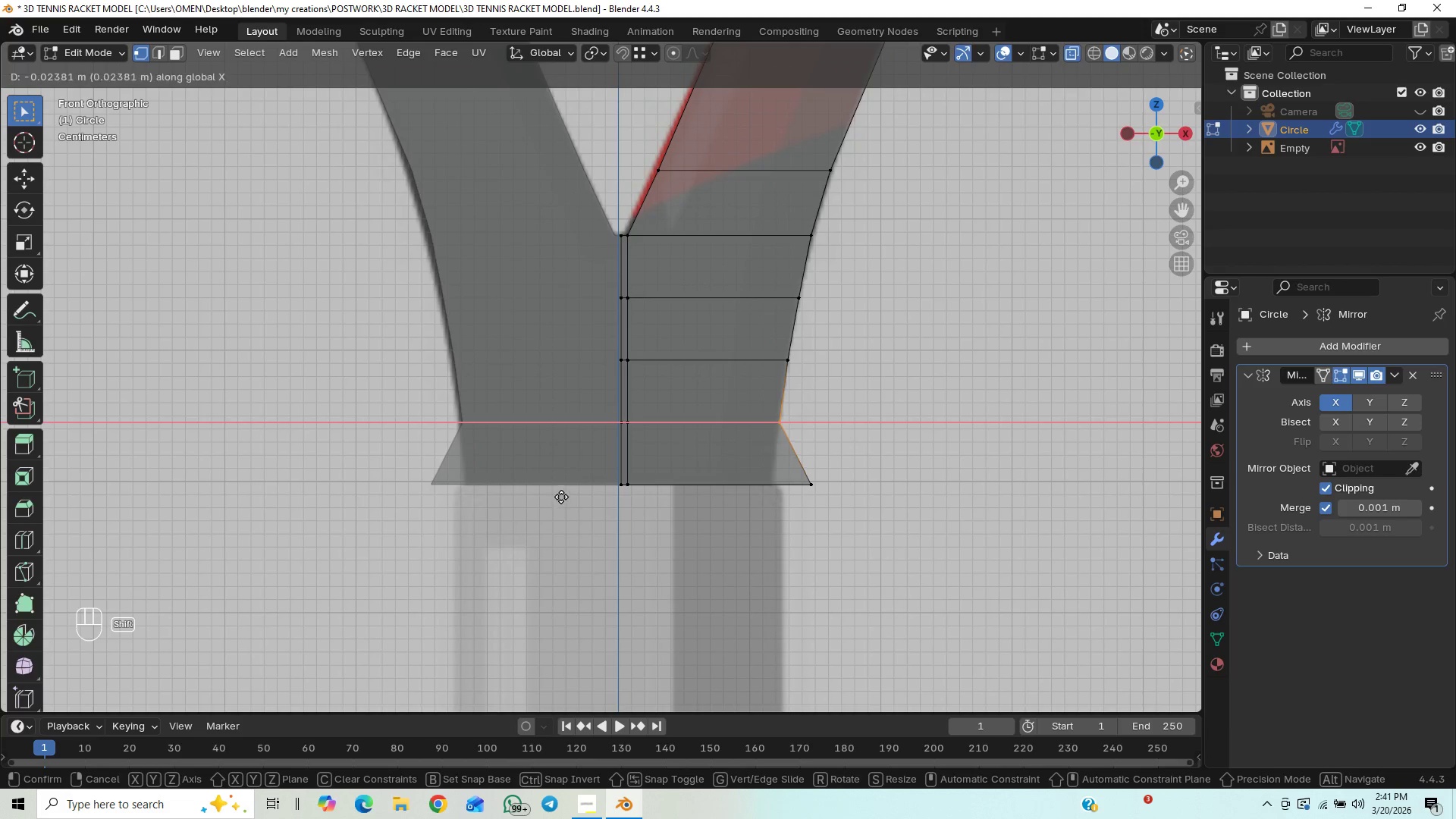 
hold_key(key=ShiftLeft, duration=1.52)
 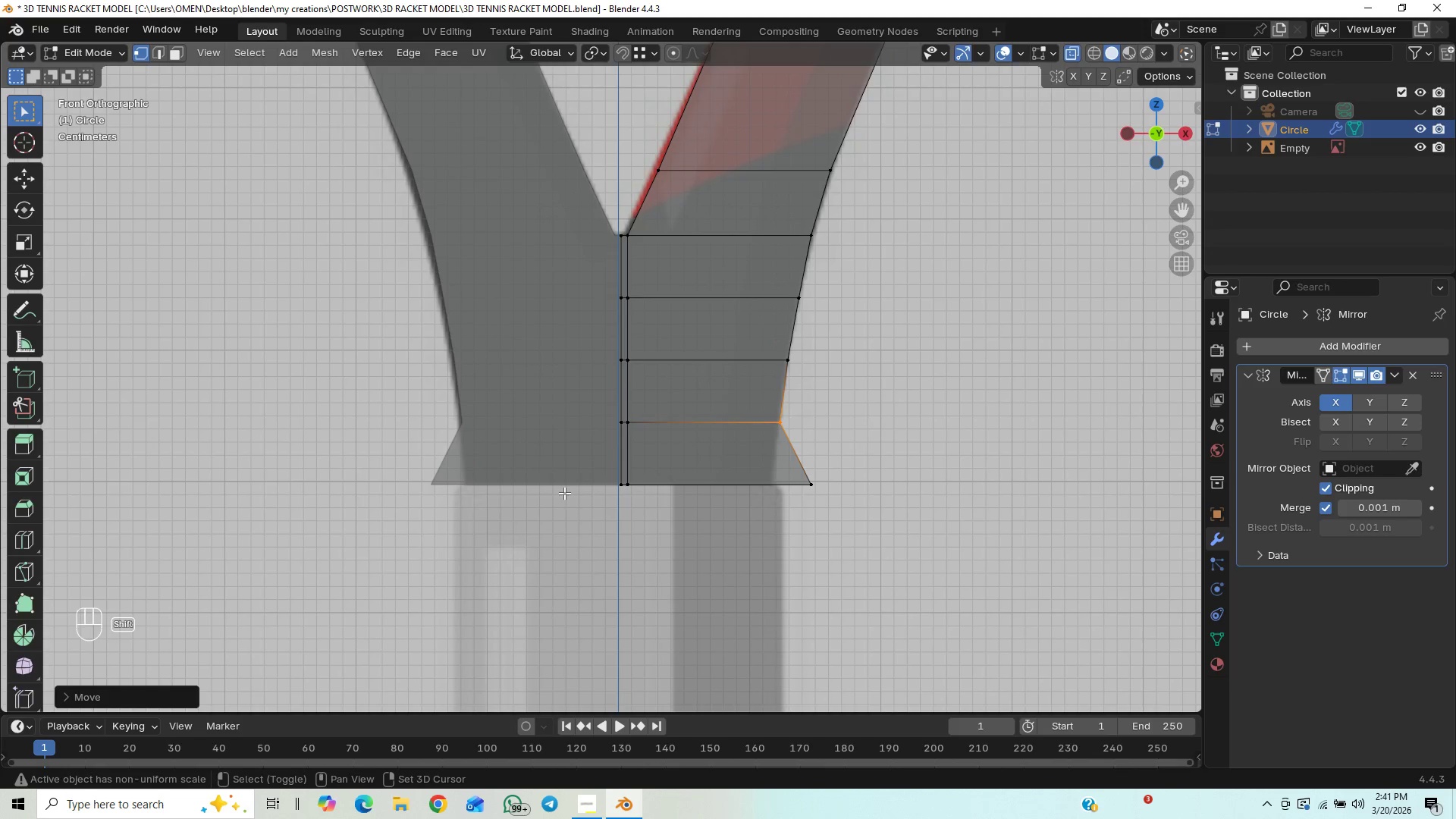 
hold_key(key=ShiftLeft, duration=0.52)
left_click([564, 493])
 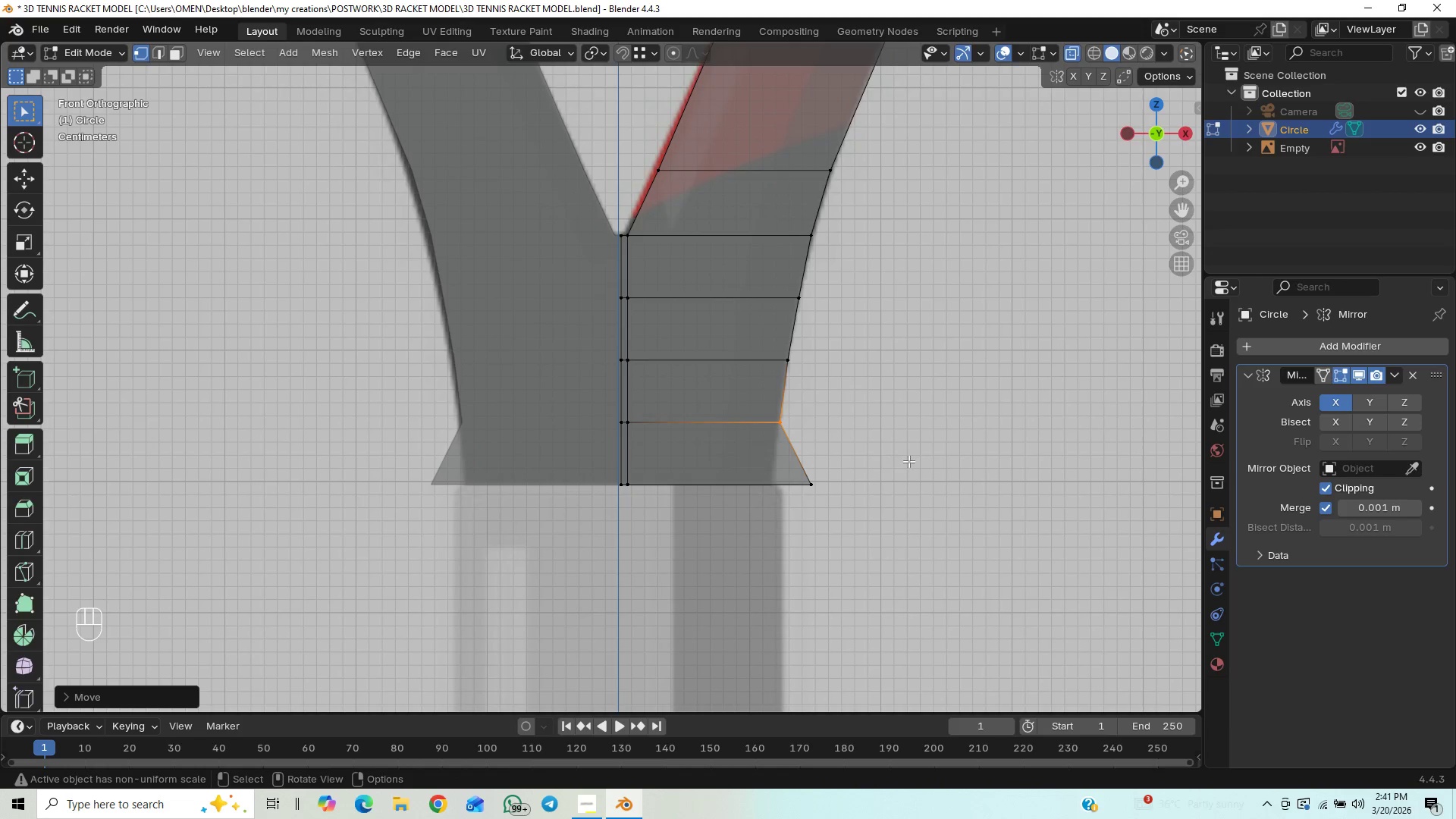 
left_click_drag(start_coordinate=[903, 463], to_coordinate=[783, 517])
 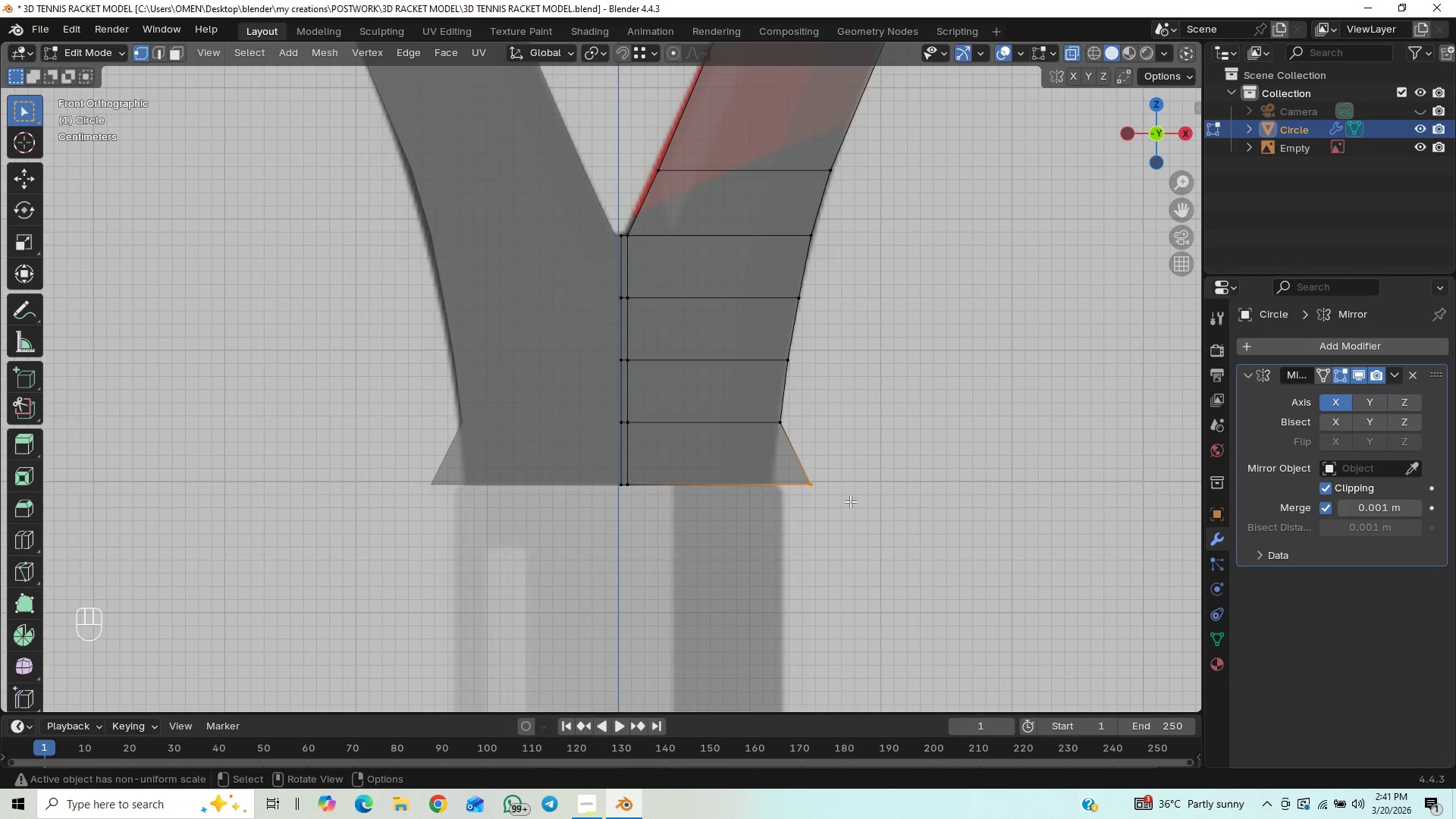 
type(GX)
 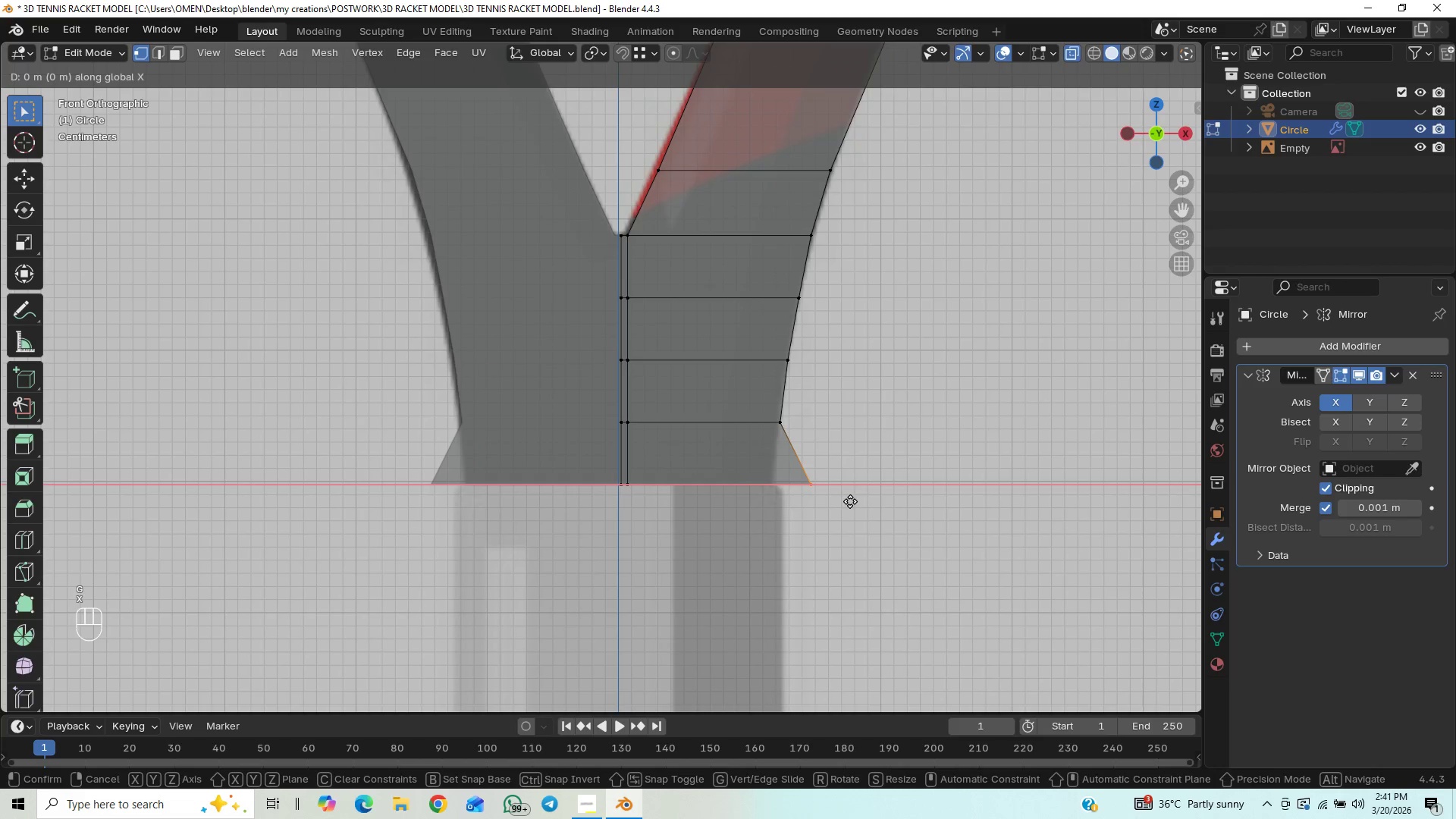 
hold_key(key=ShiftLeft, duration=1.5)
 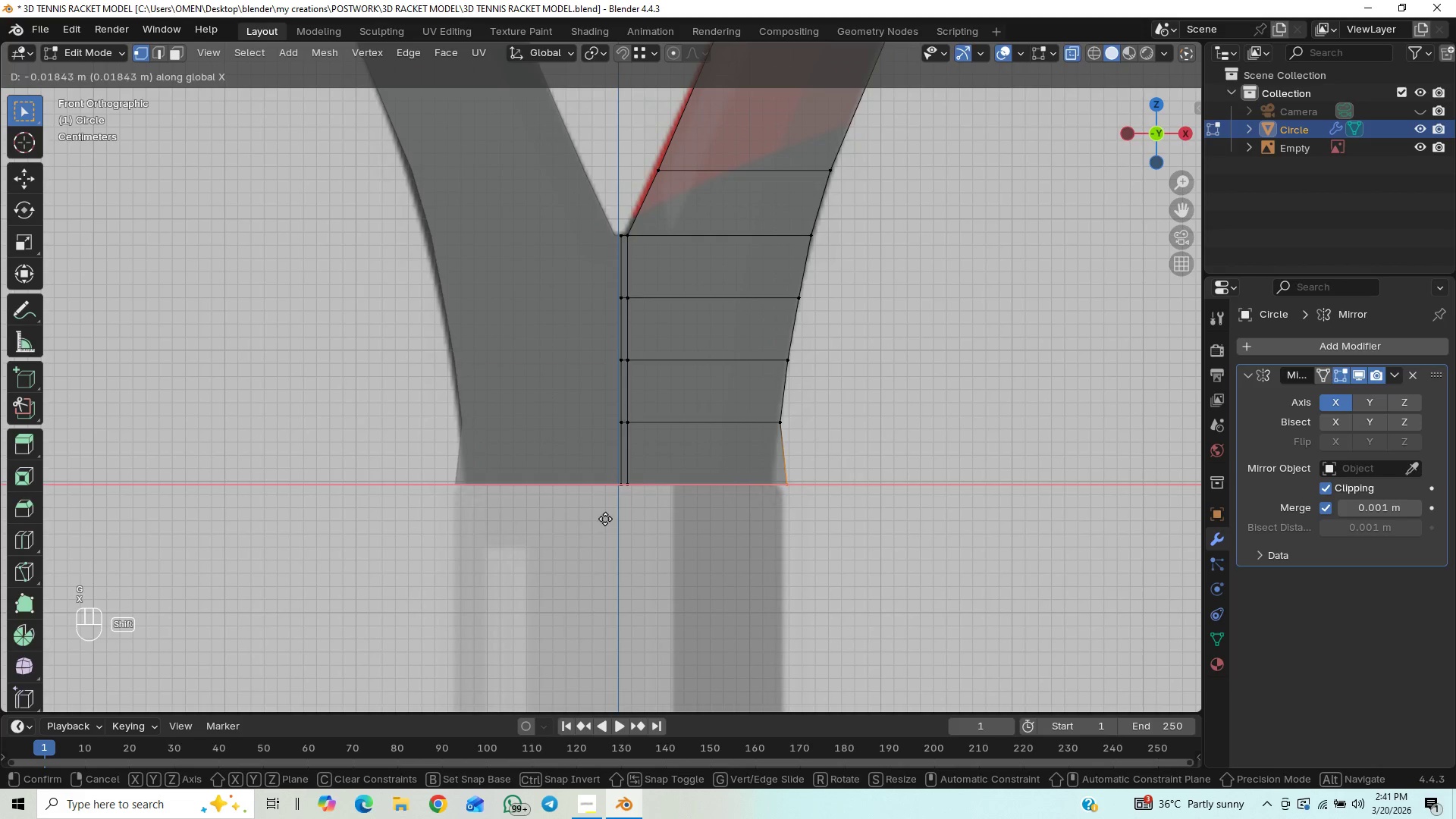 
hold_key(key=ShiftLeft, duration=1.51)
 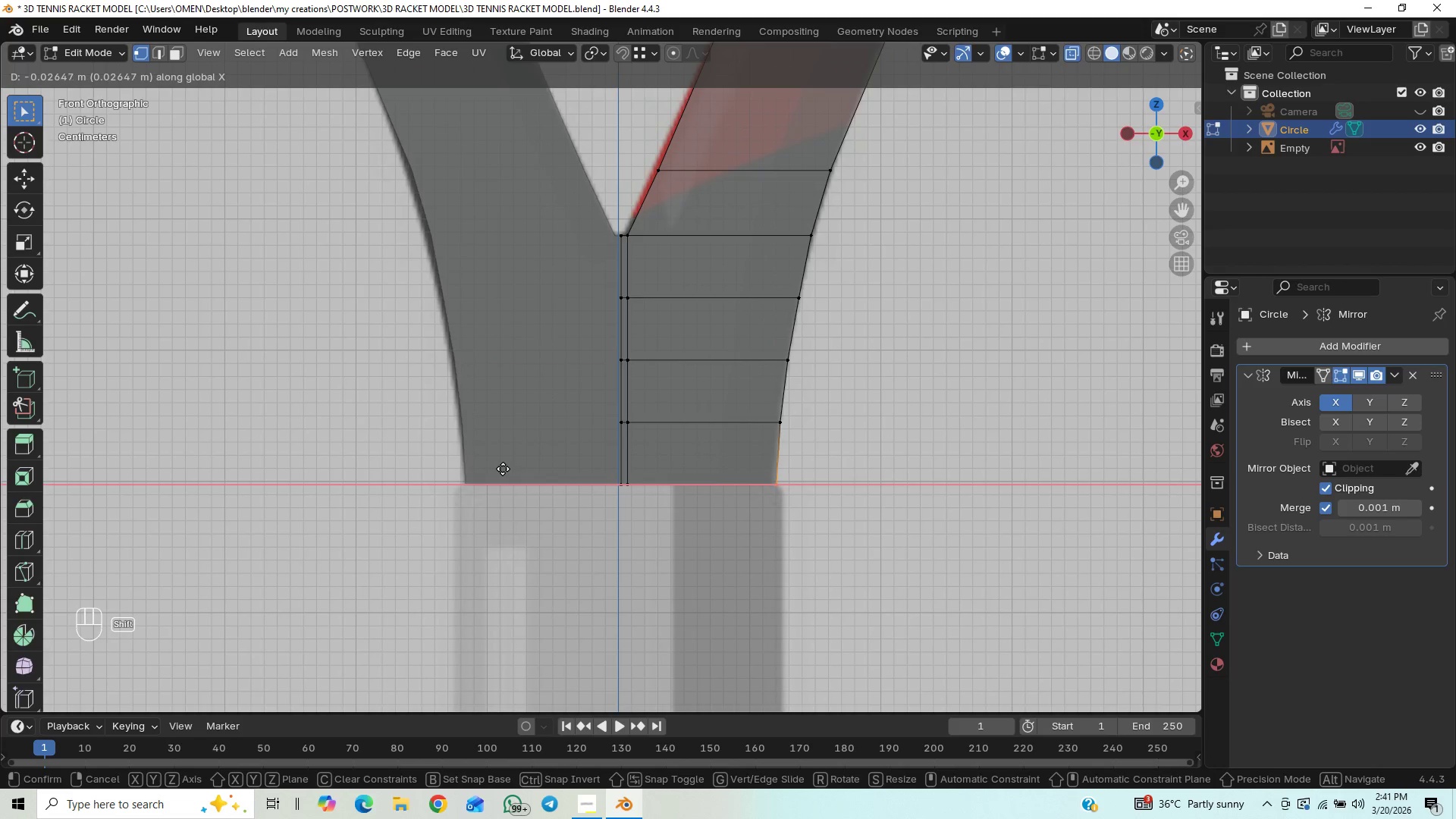 
hold_key(key=ShiftLeft, duration=1.52)
 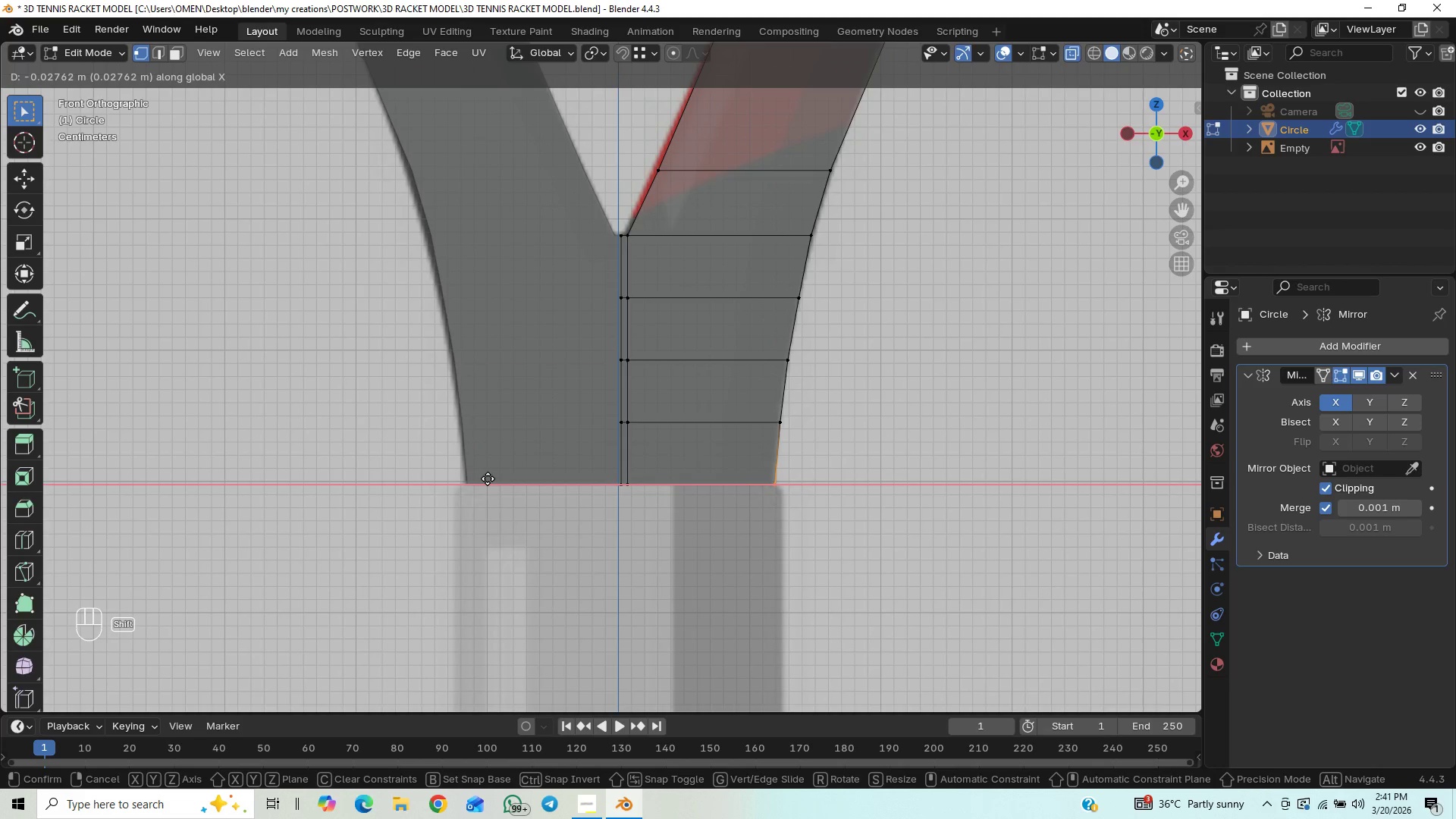 
hold_key(key=ShiftLeft, duration=1.52)
 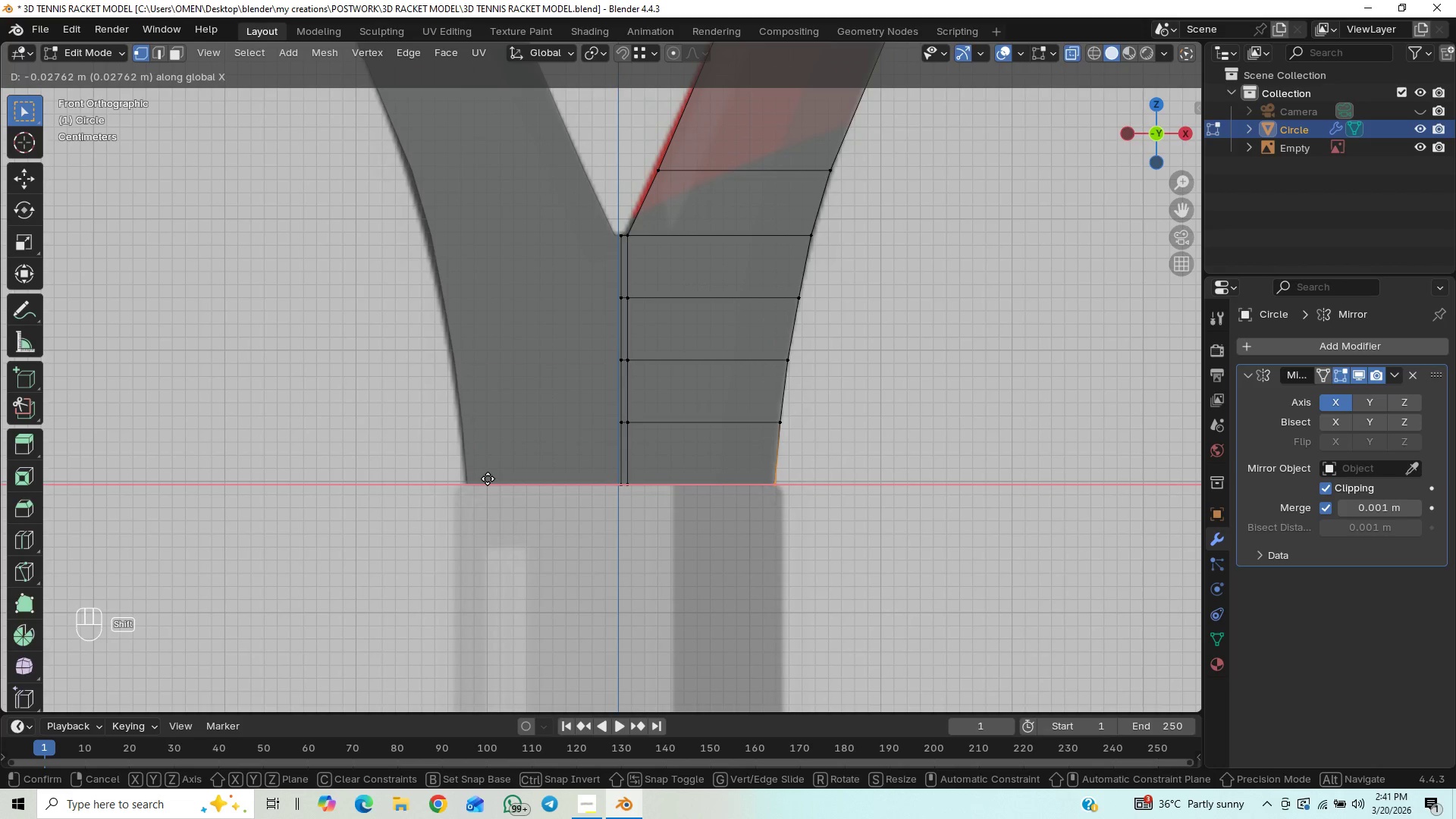 
hold_key(key=ShiftLeft, duration=1.16)
left_click([488, 479])
 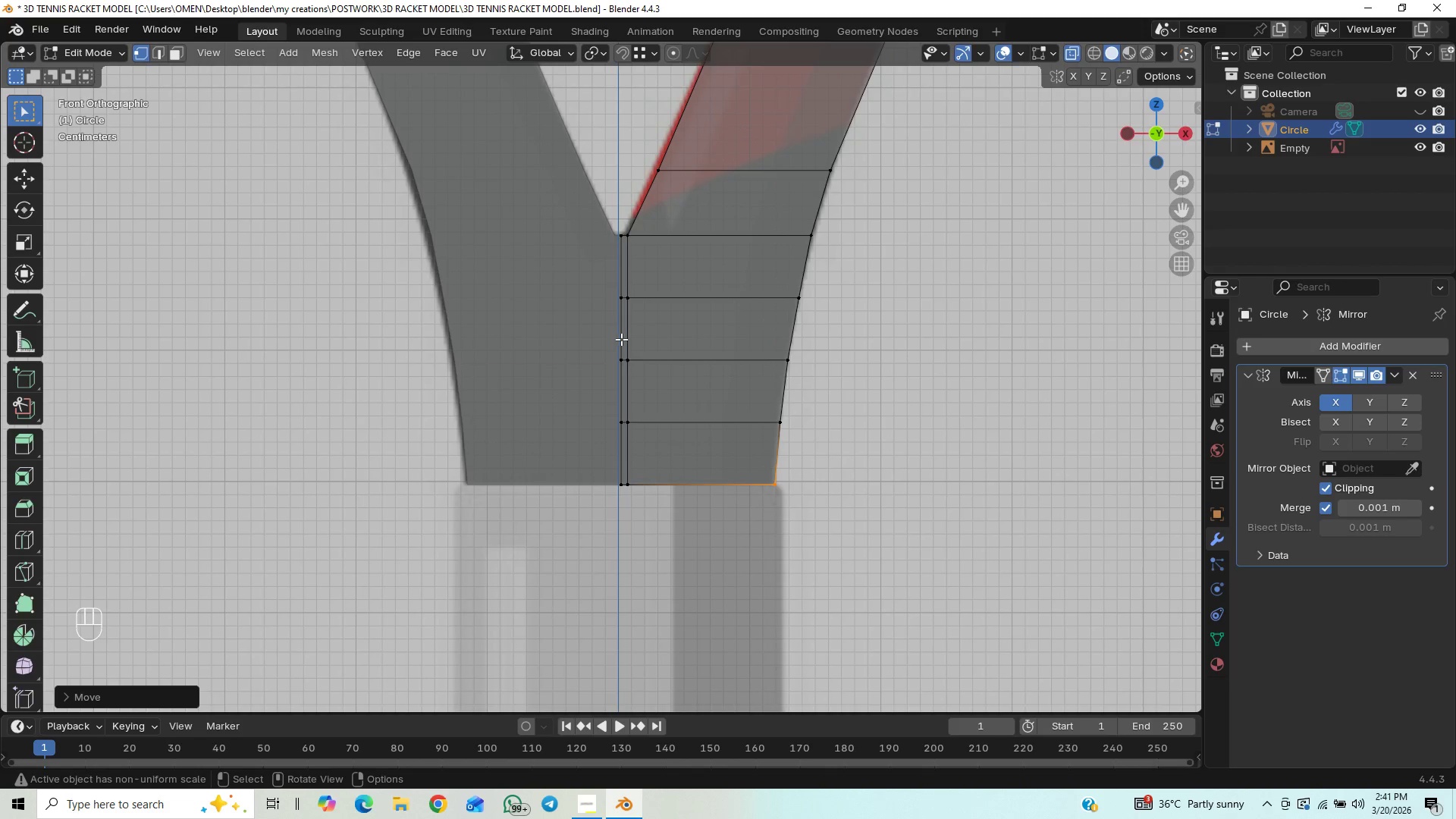 
key(Control+S)
 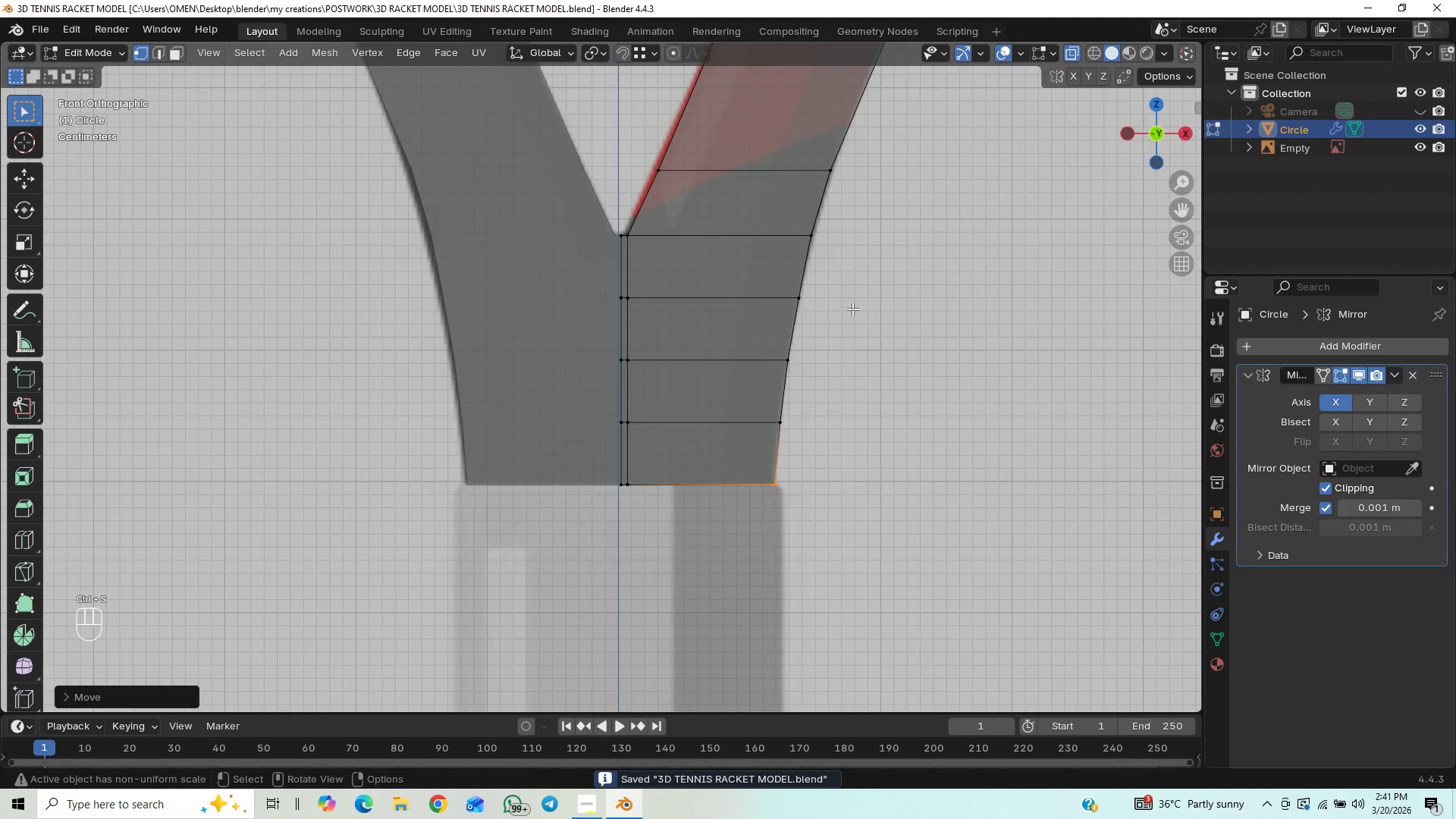 
type(AGX)
 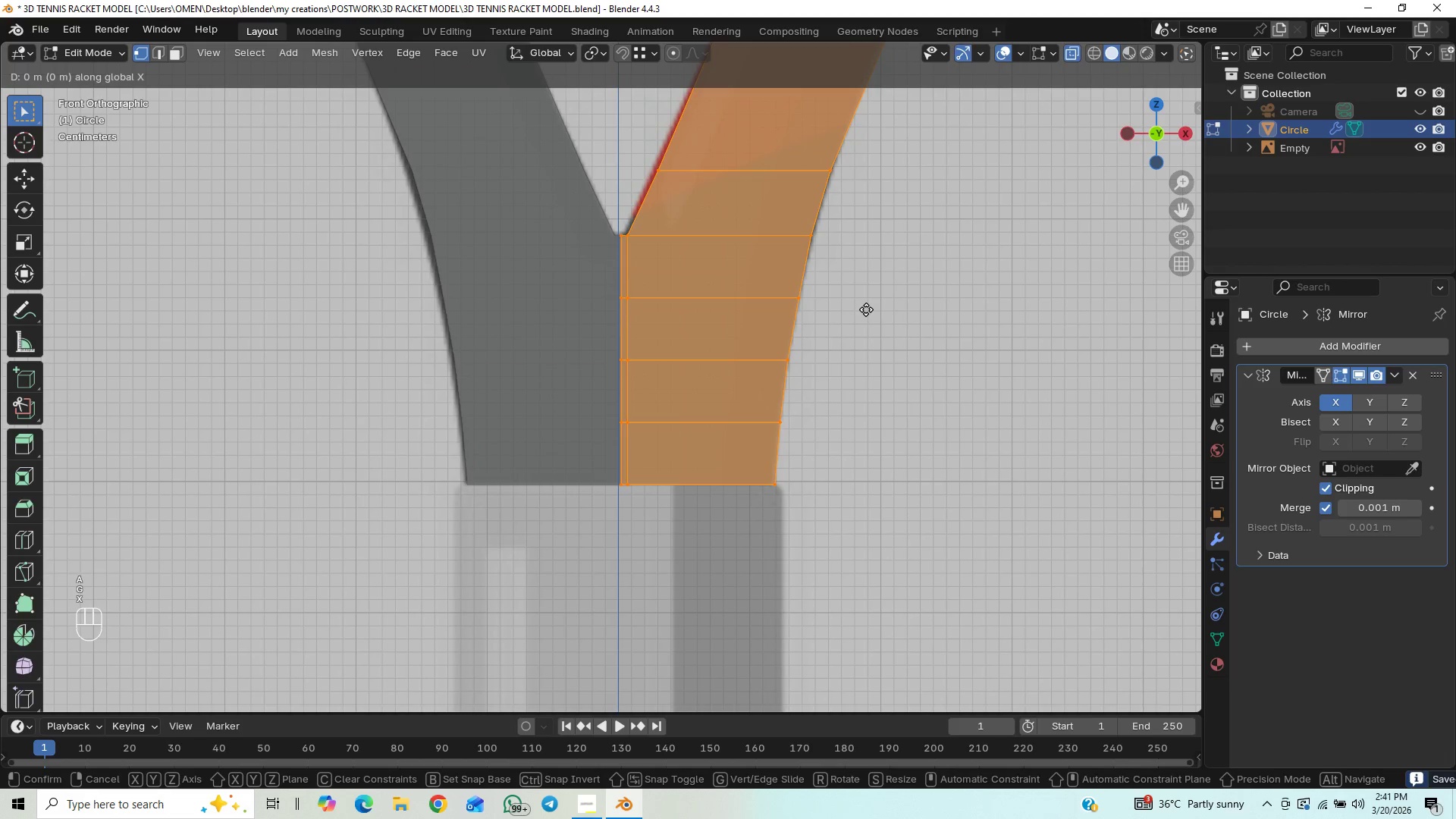 
hold_key(key=ShiftLeft, duration=1.5)
 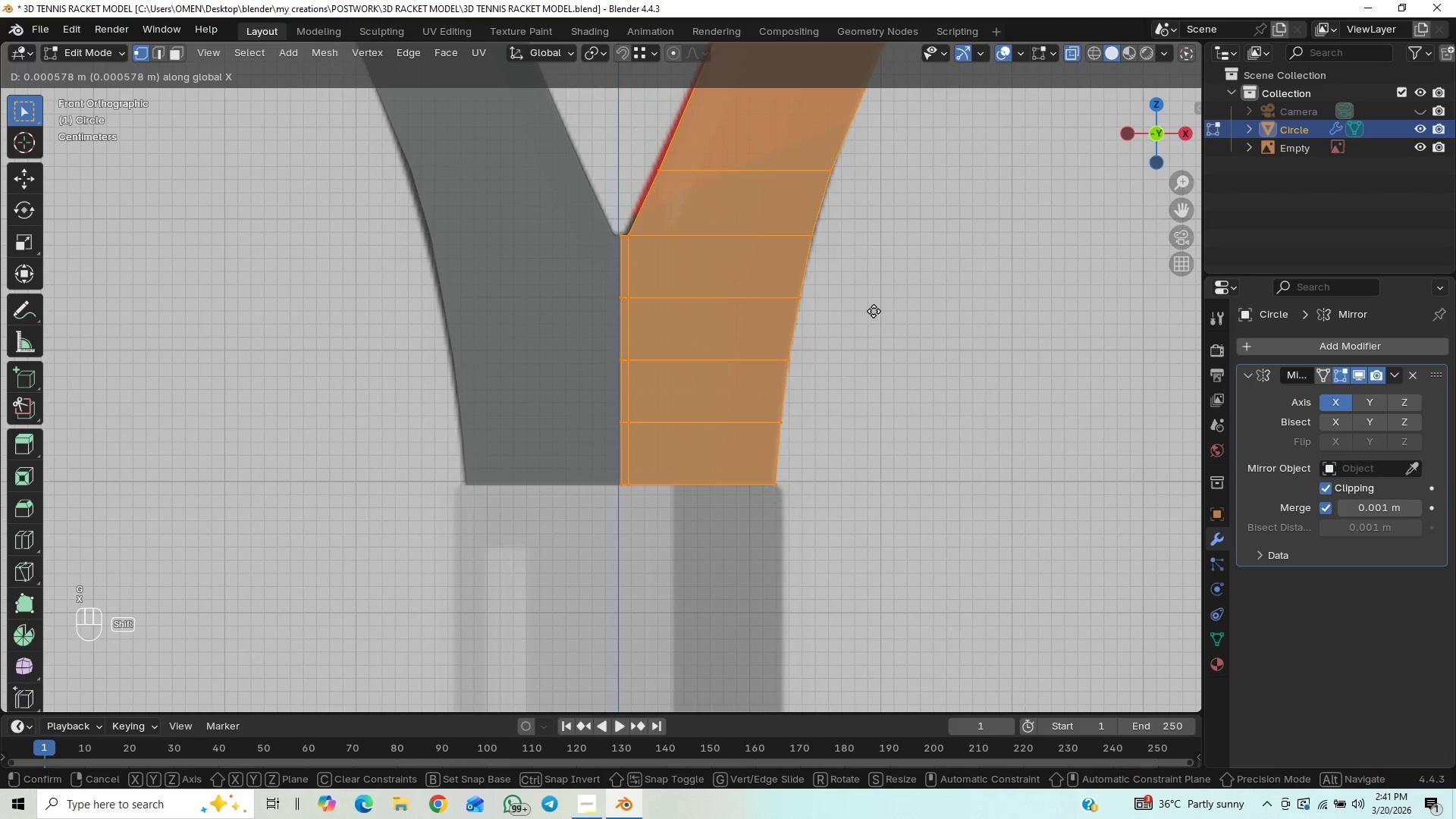 
hold_key(key=ShiftLeft, duration=1.52)
 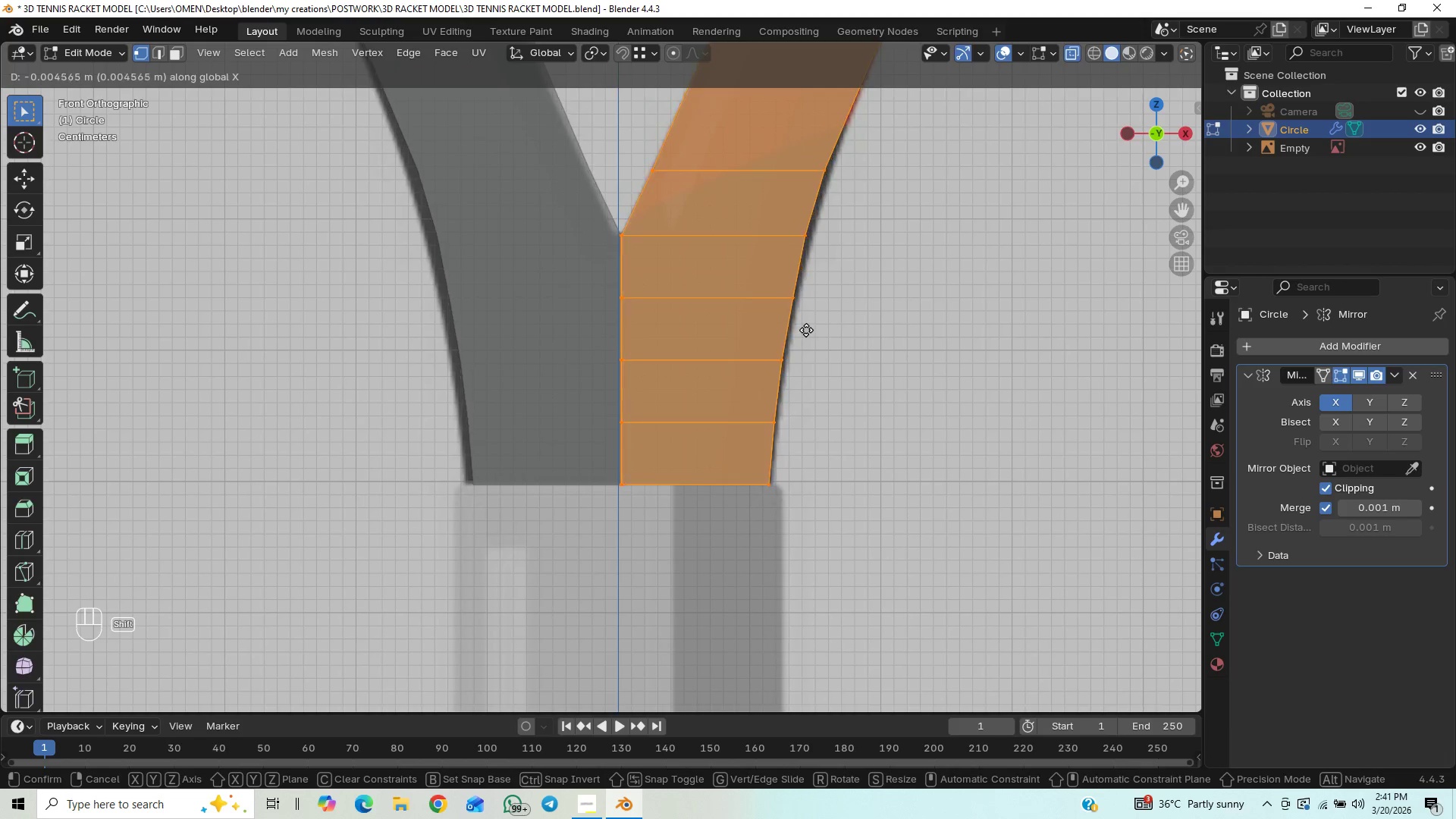 
hold_key(key=ShiftLeft, duration=1.5)
 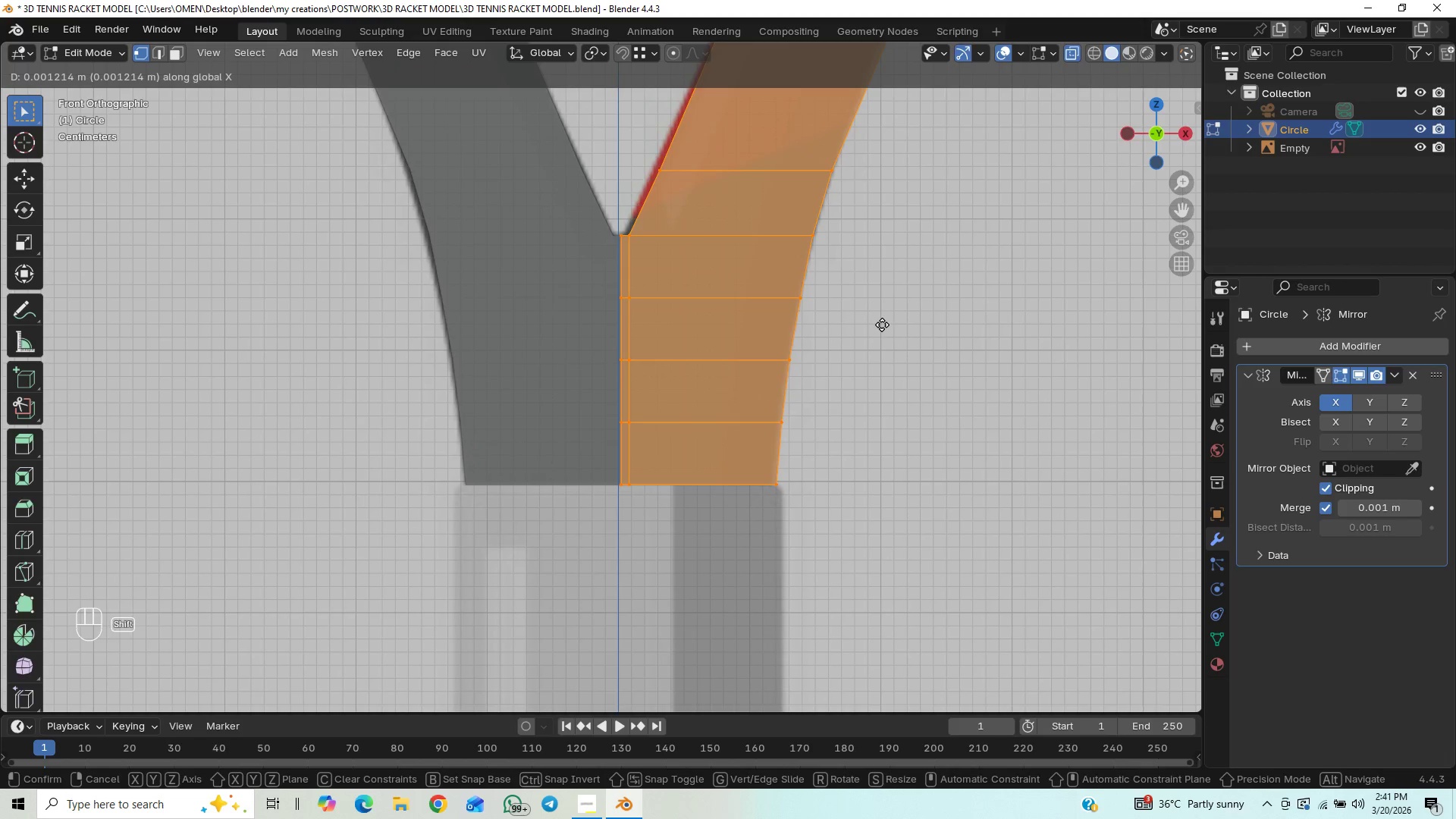 
hold_key(key=ShiftLeft, duration=0.47)
 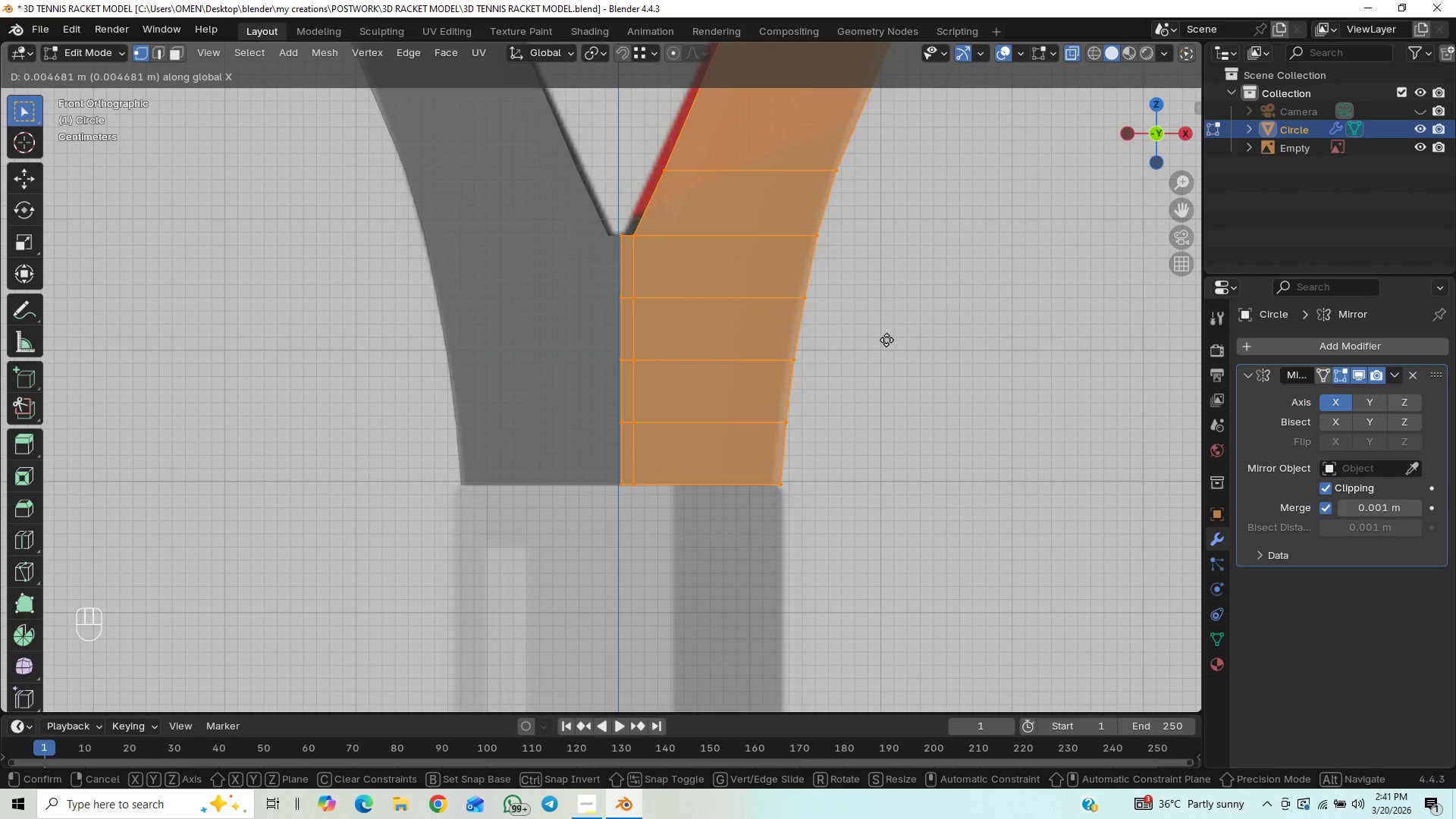 
right_click([883, 344])
 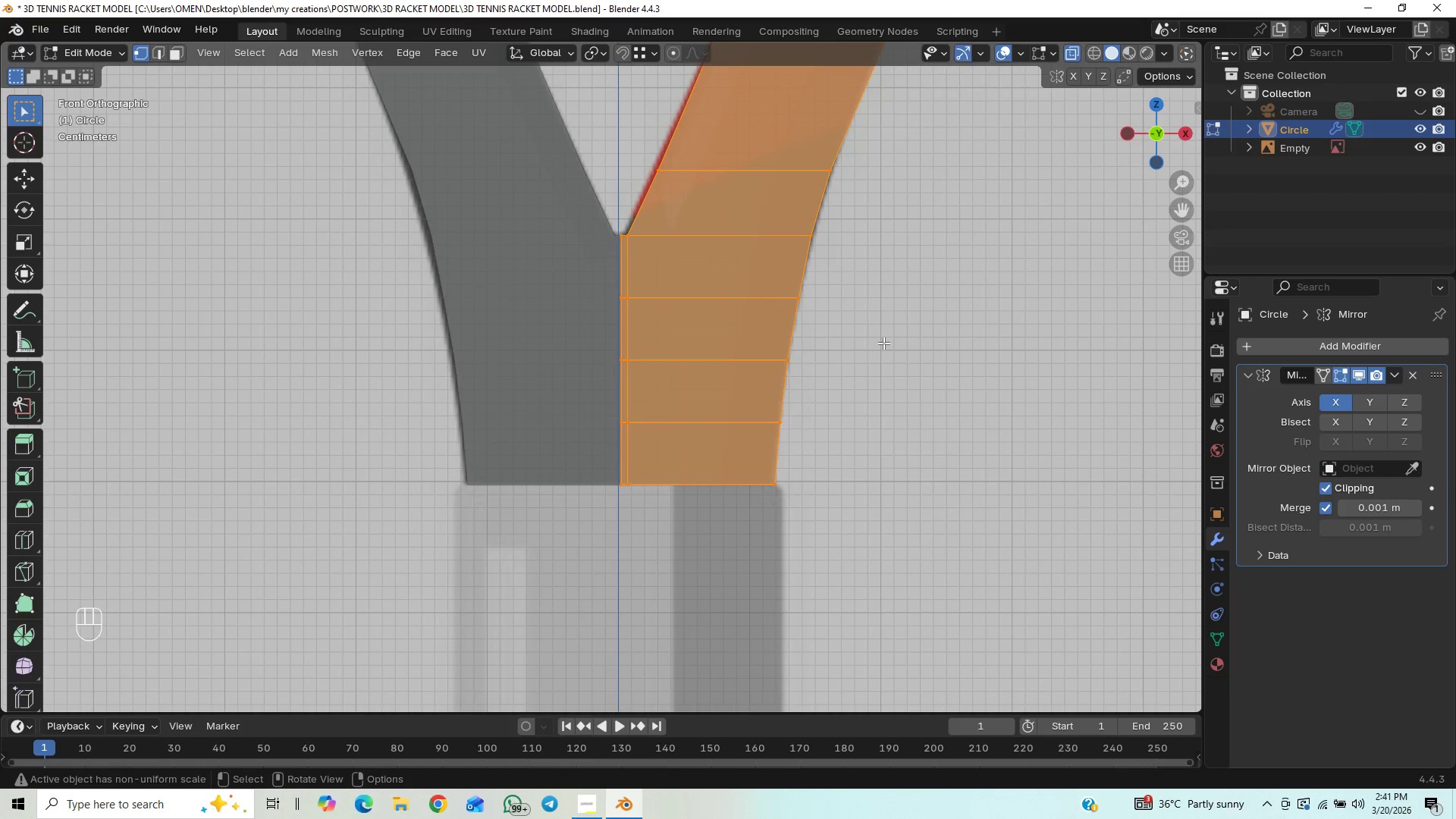 
hold_key(key=ControlLeft, duration=0.39)
 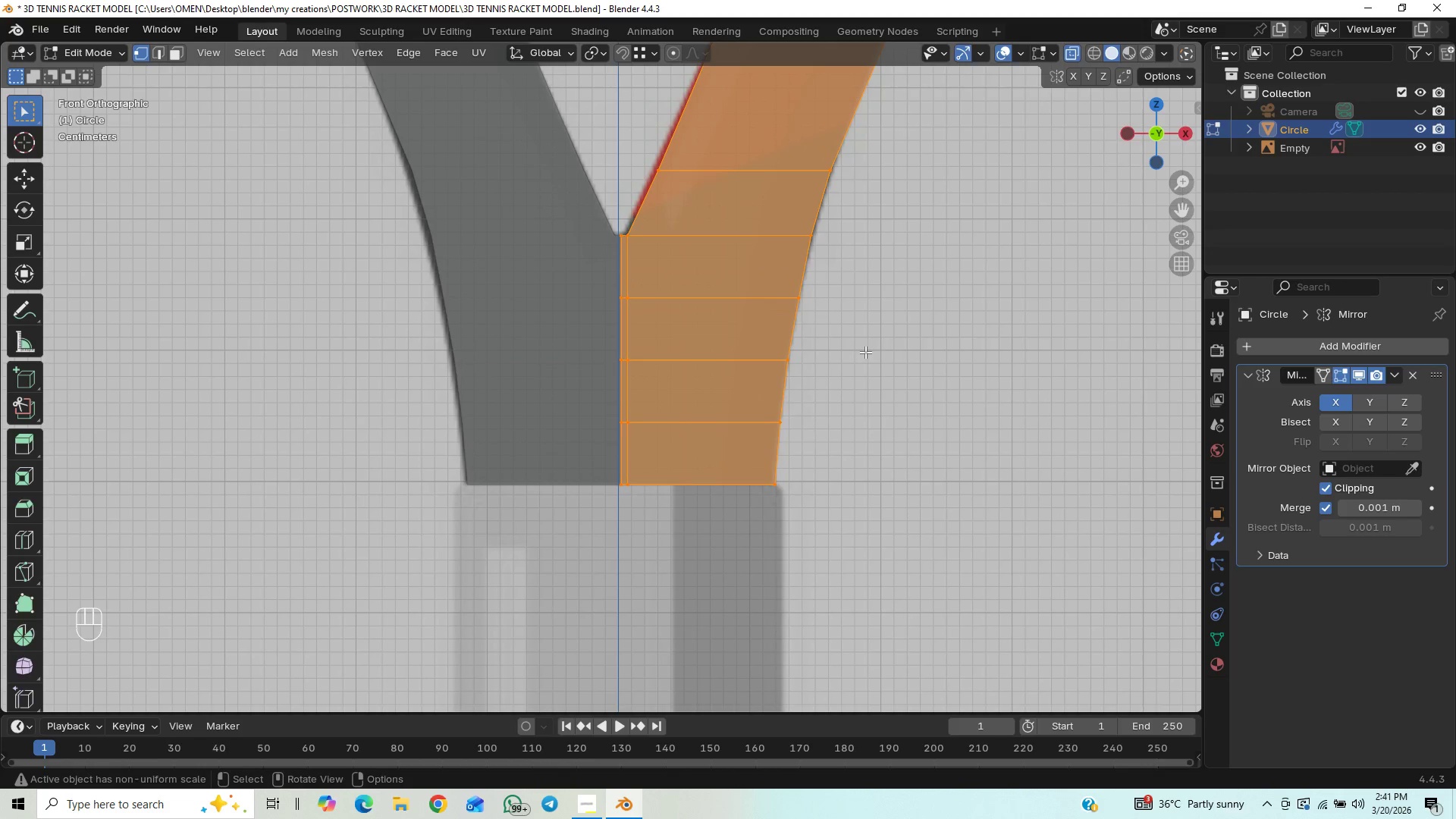 
left_click([856, 394])
 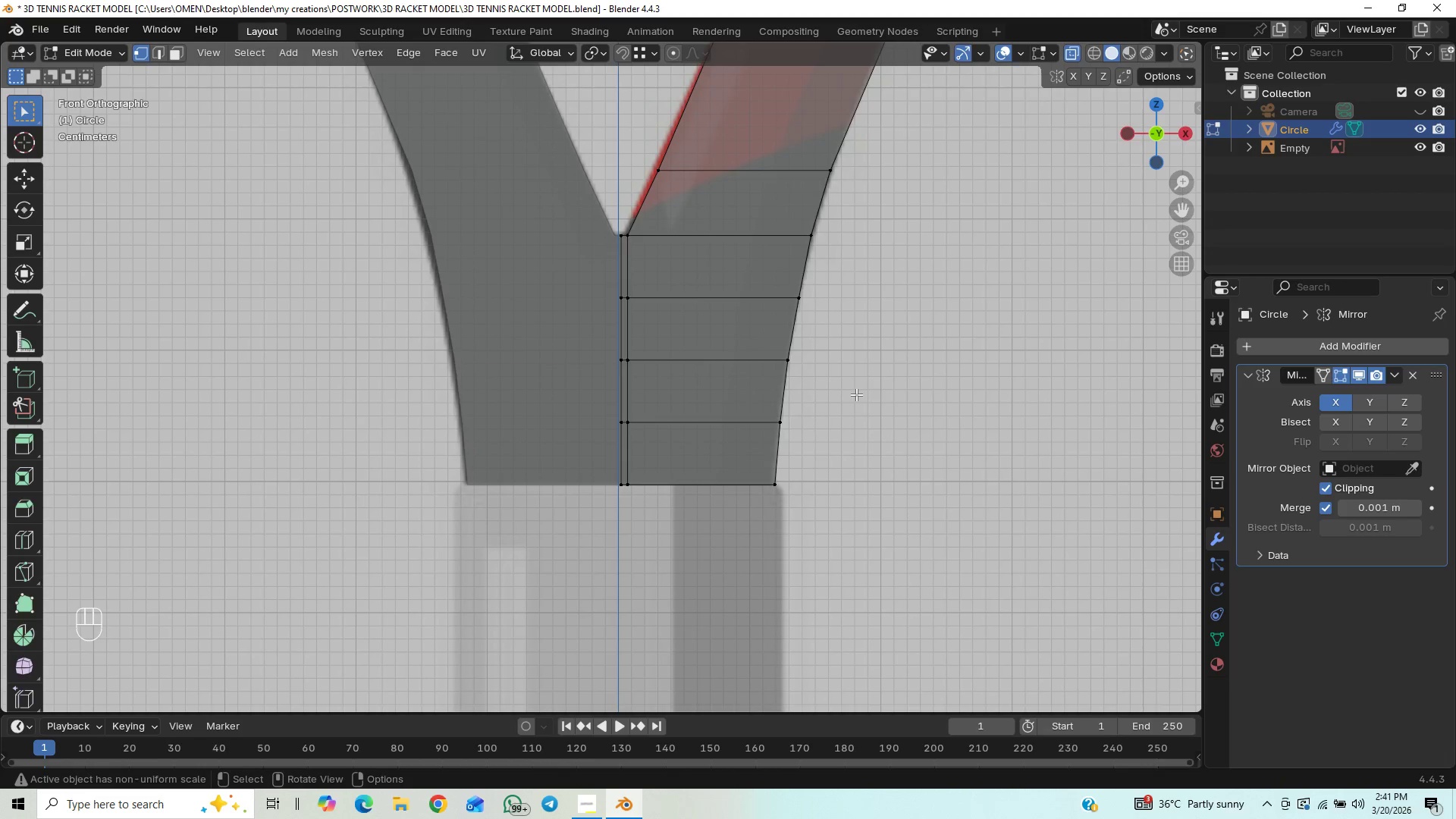 
key(Control+S)
 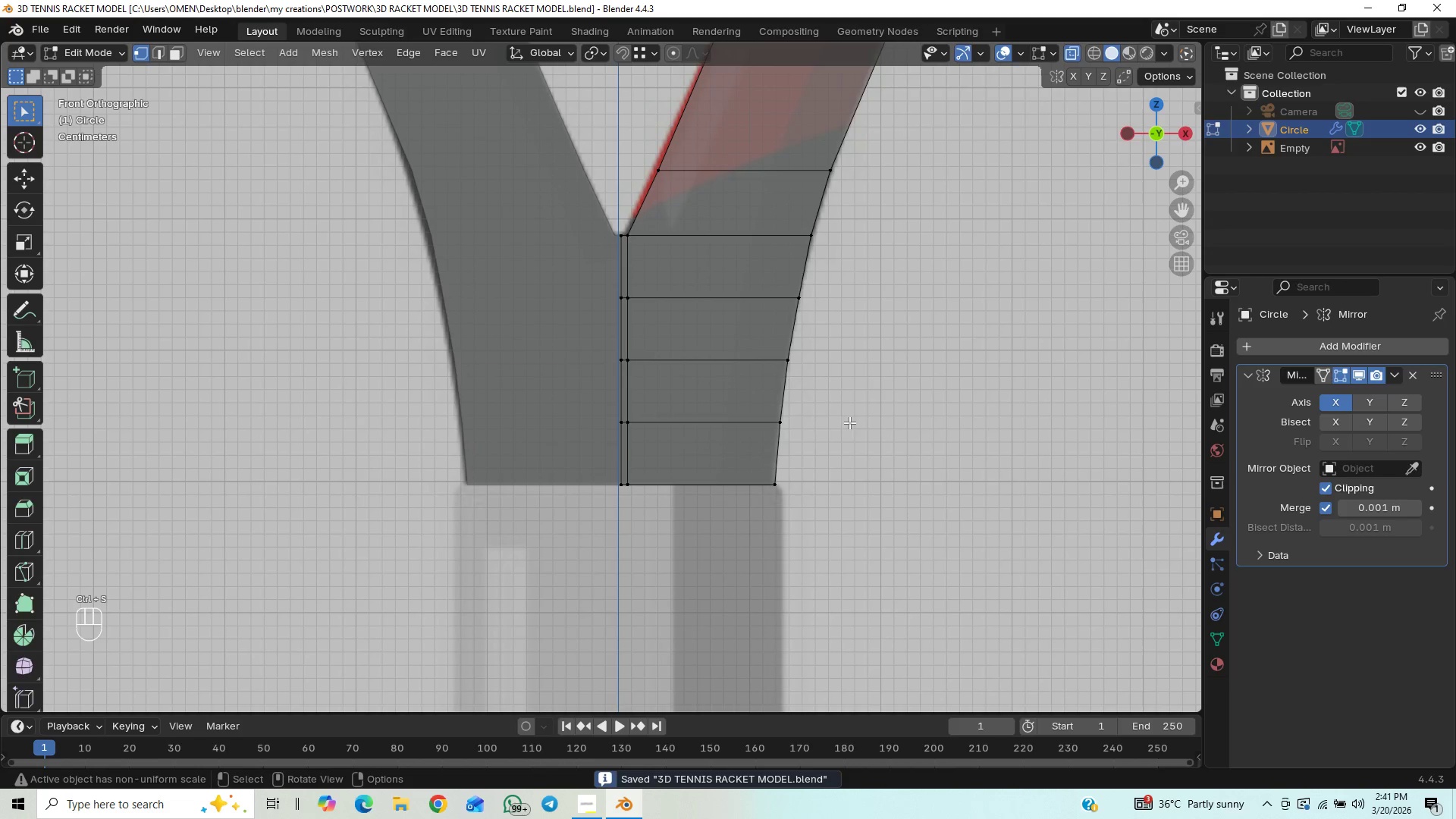 
hold_key(key=ControlLeft, duration=0.61)
 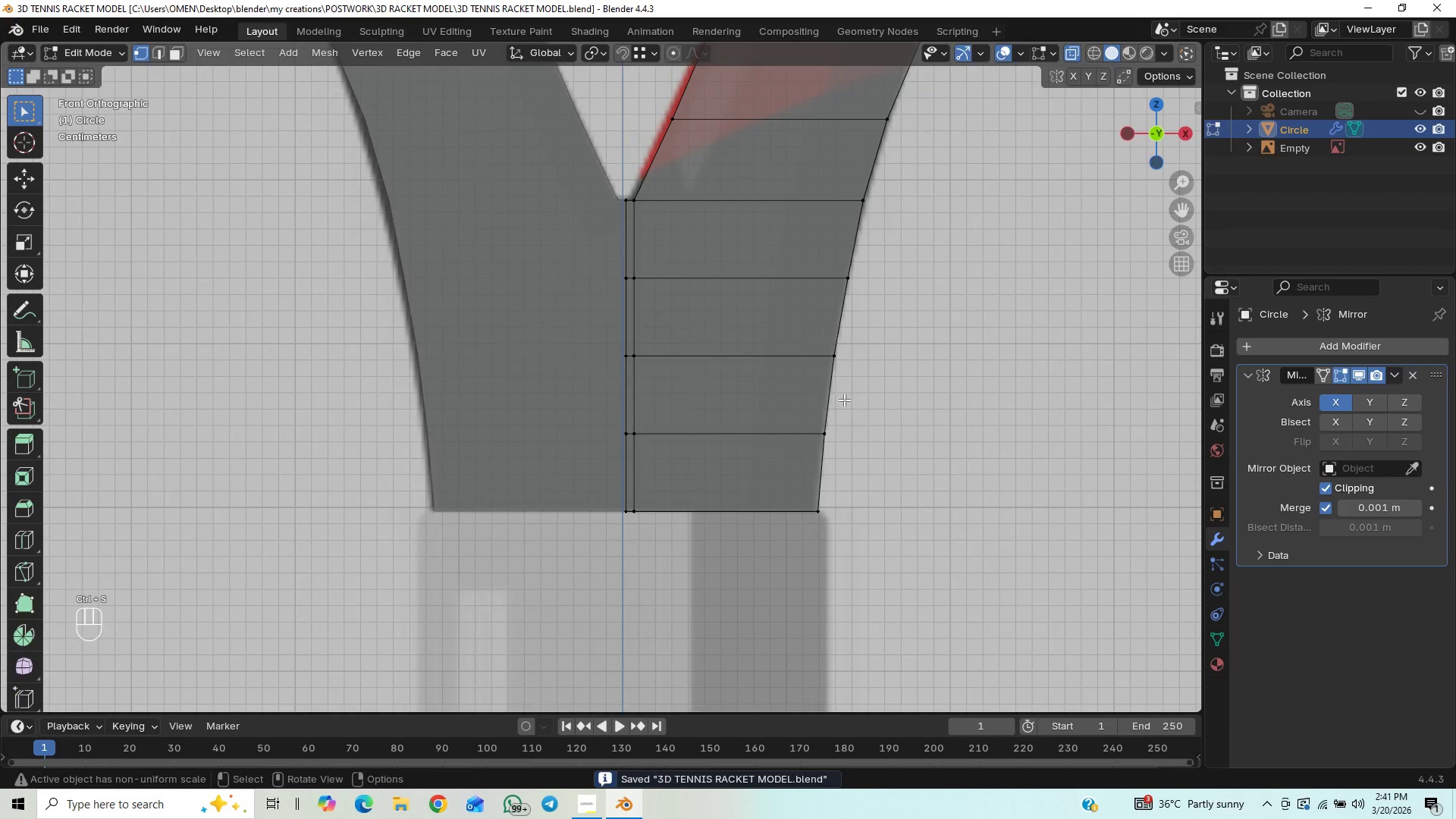 
hold_key(key=ShiftLeft, duration=0.69)
 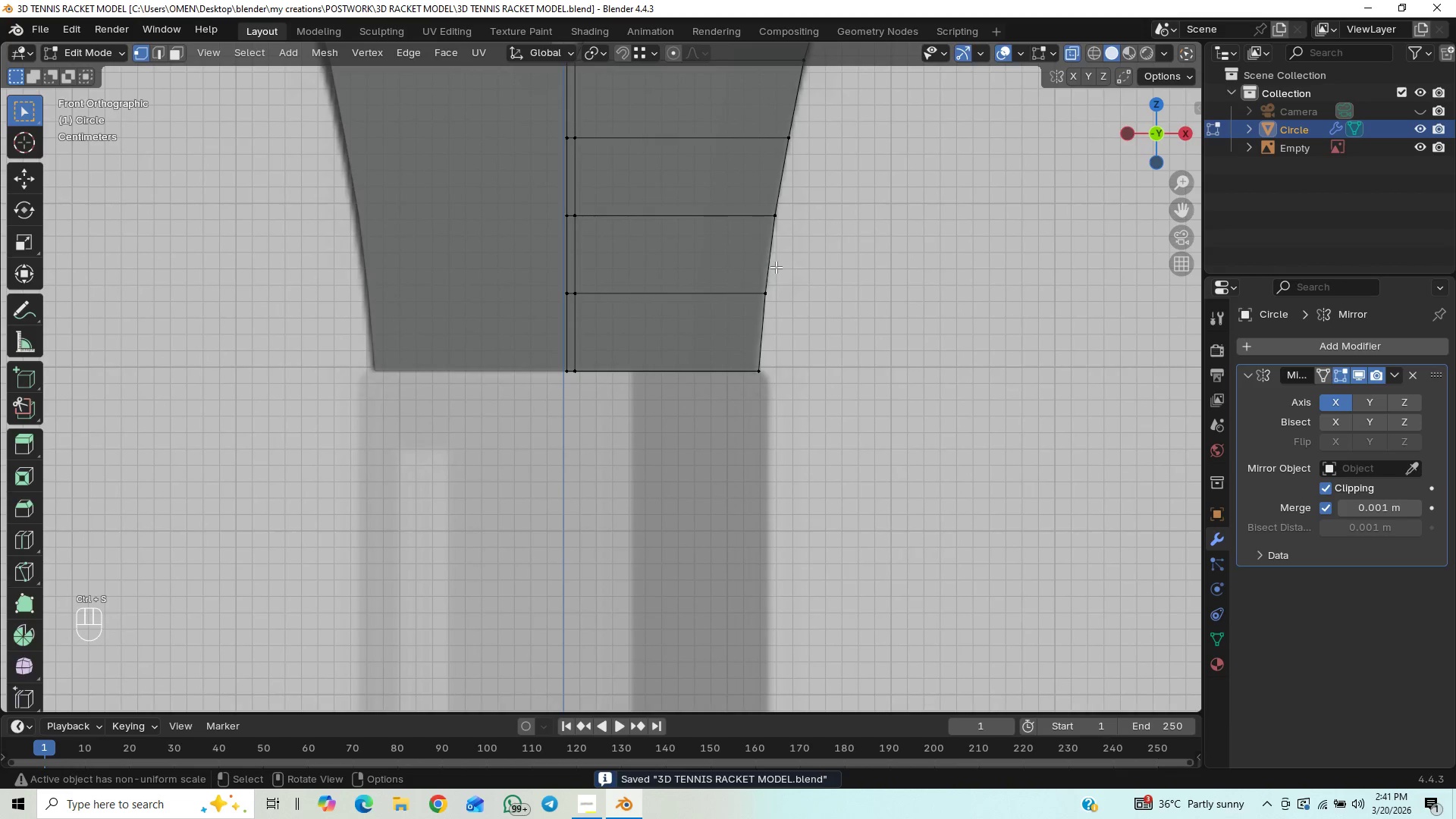 
key(Control+S)
 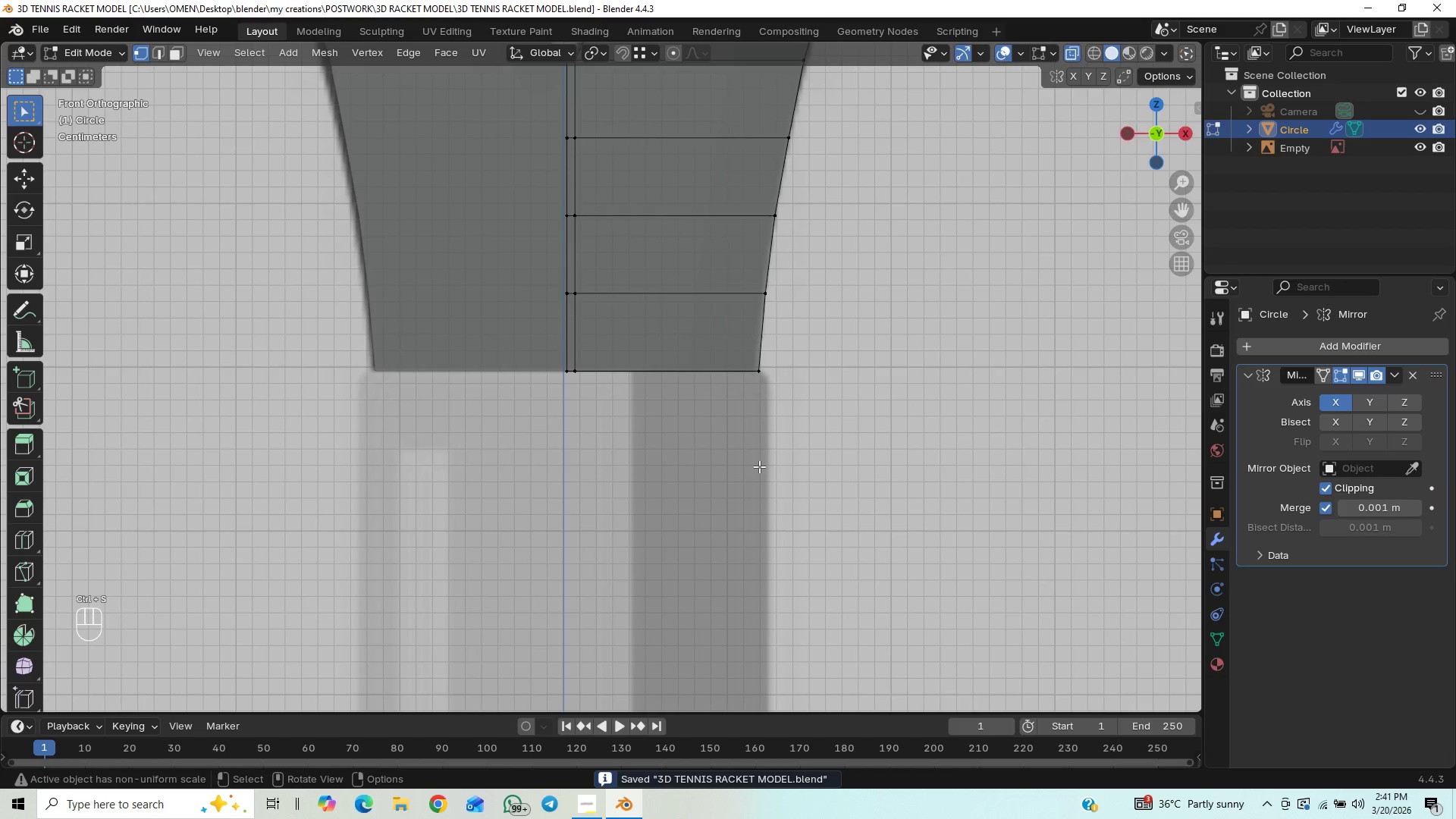 
left_click_drag(start_coordinate=[854, 302], to_coordinate=[798, 306])
 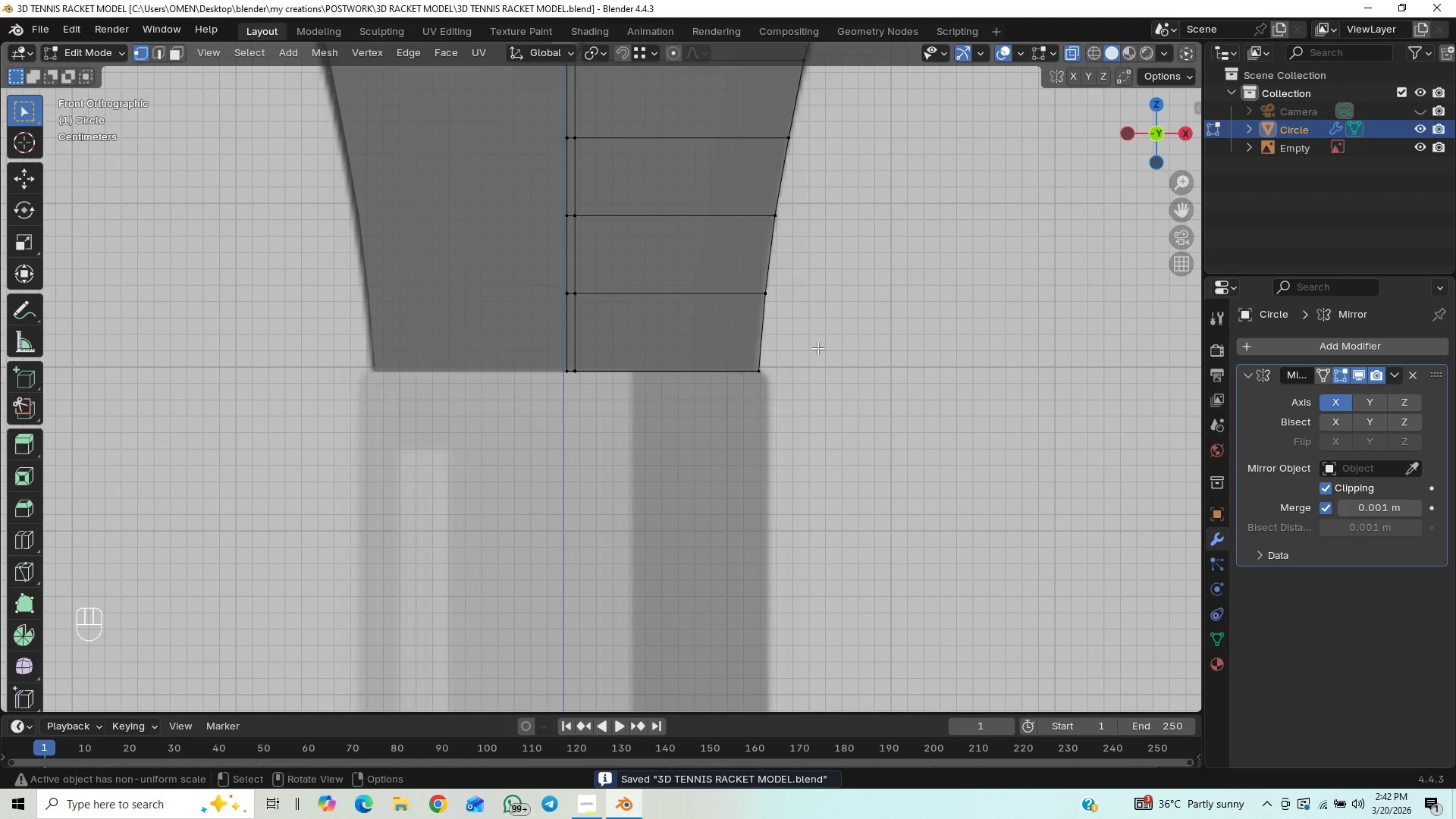 
left_click_drag(start_coordinate=[811, 358], to_coordinate=[545, 410])
 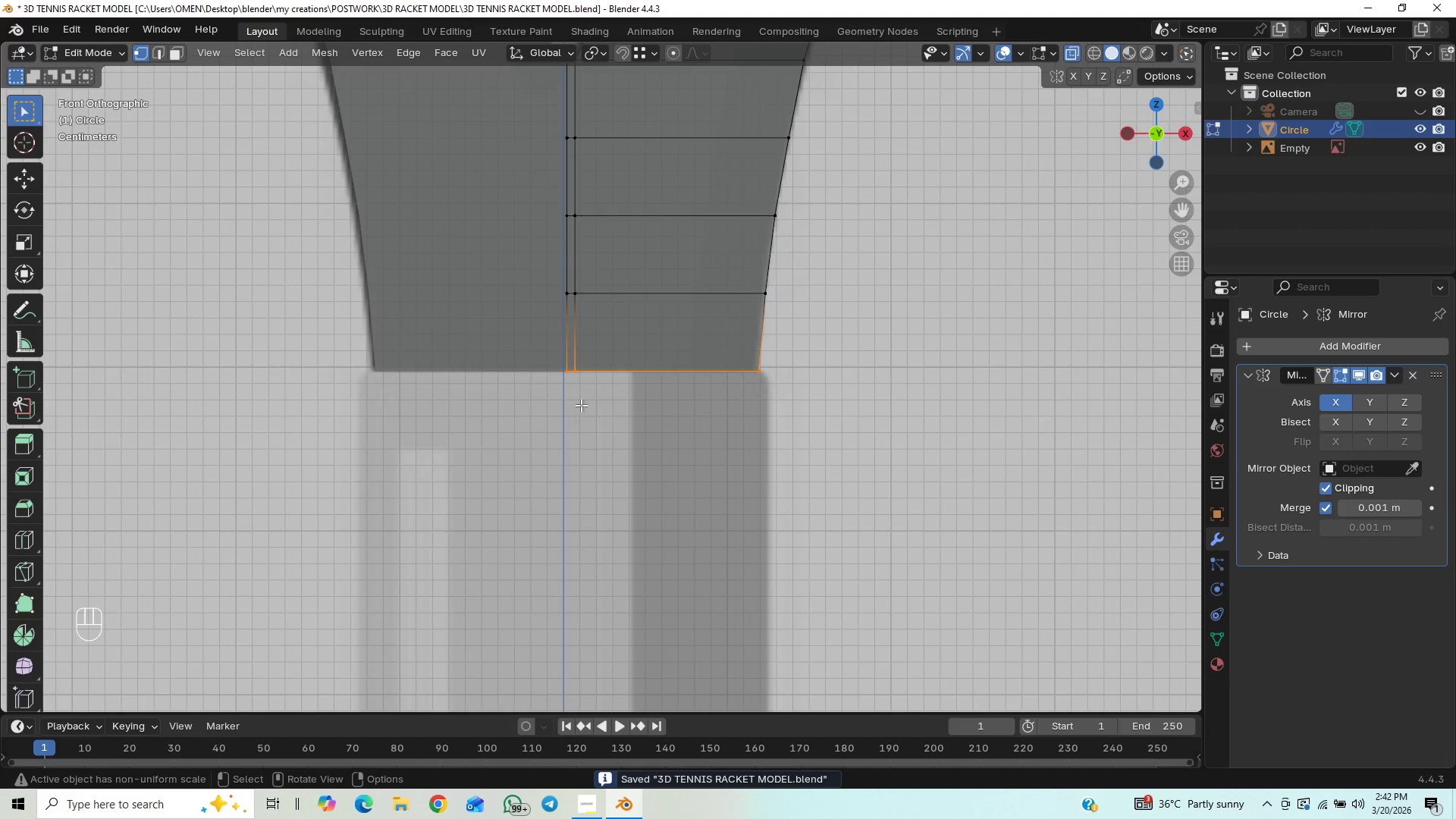 
scroll: coordinate [582, 404], scroll_direction: down, amount: 7.0
 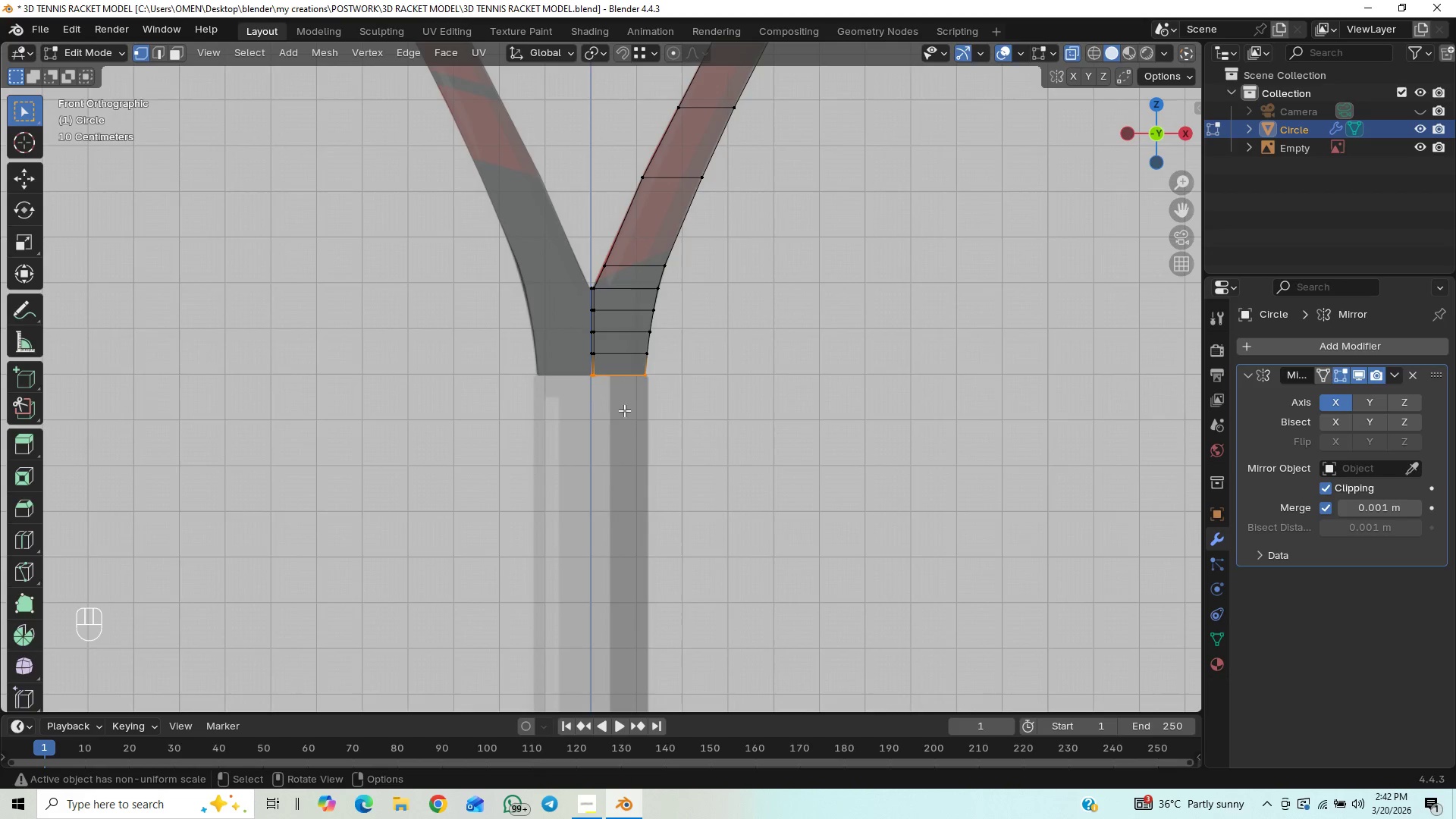 
hold_key(key=ShiftLeft, duration=0.59)
 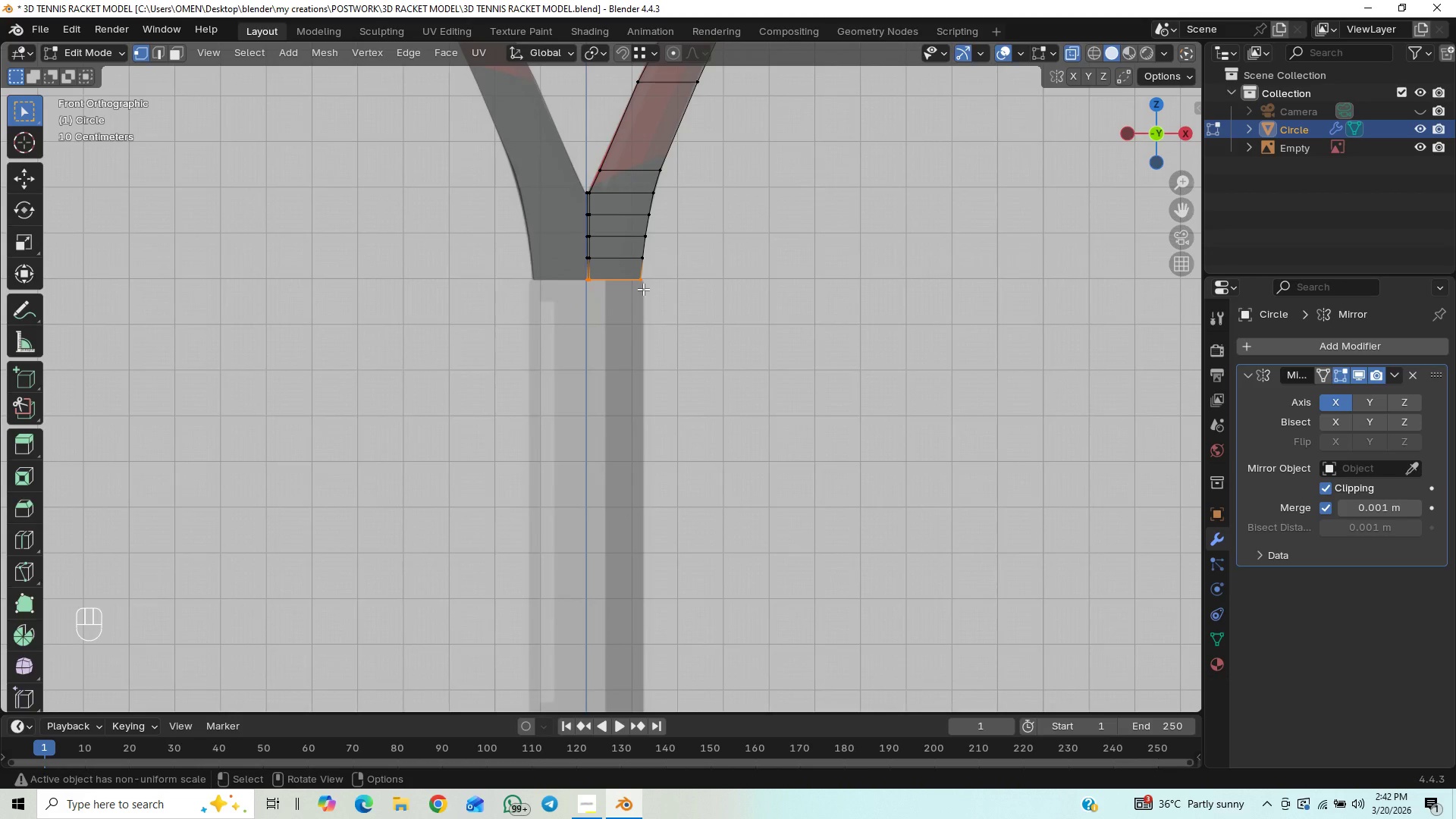 
hold_key(key=ShiftLeft, duration=0.62)
 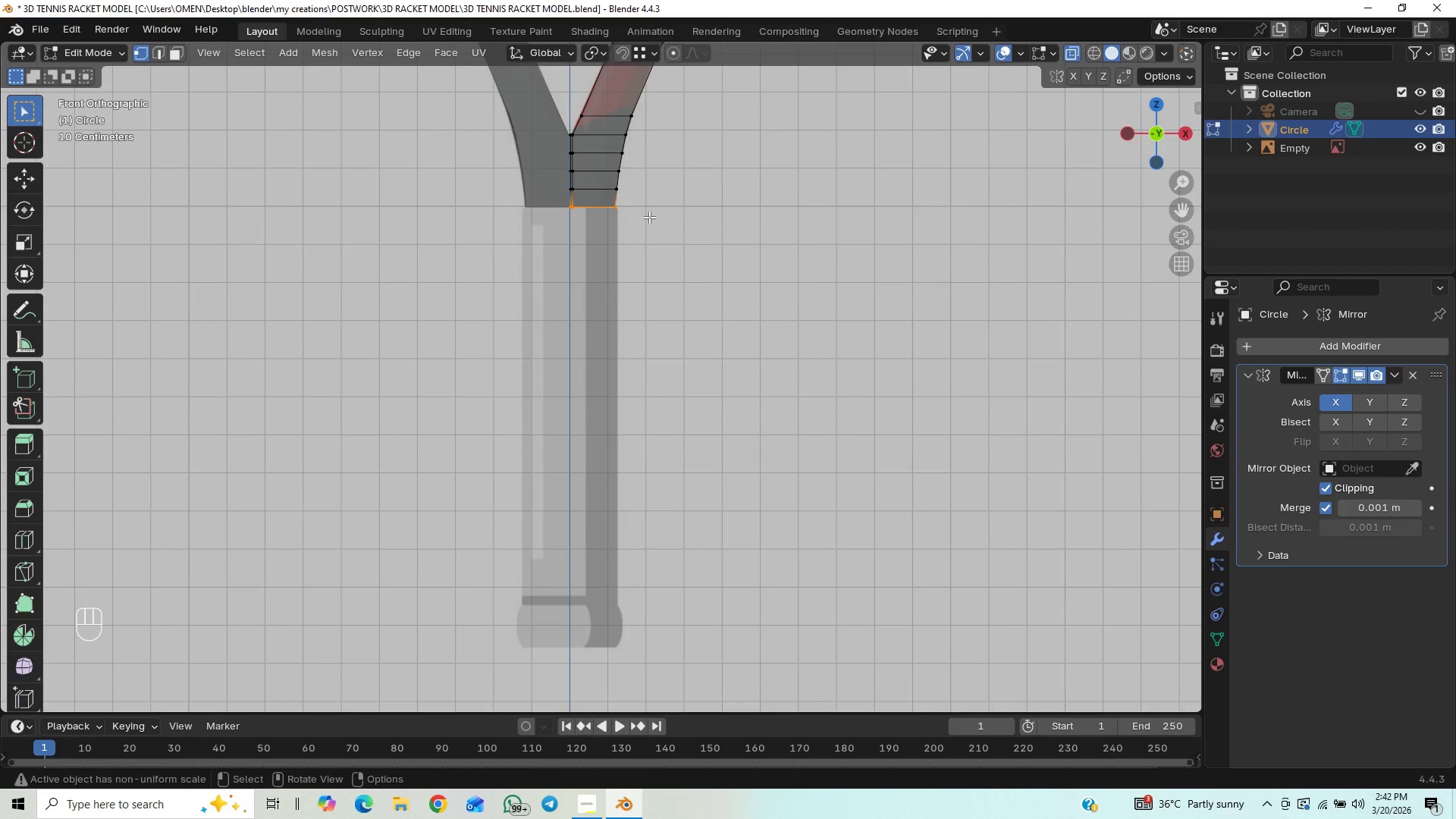 
scroll: coordinate [648, 297], scroll_direction: down, amount: 1.0
 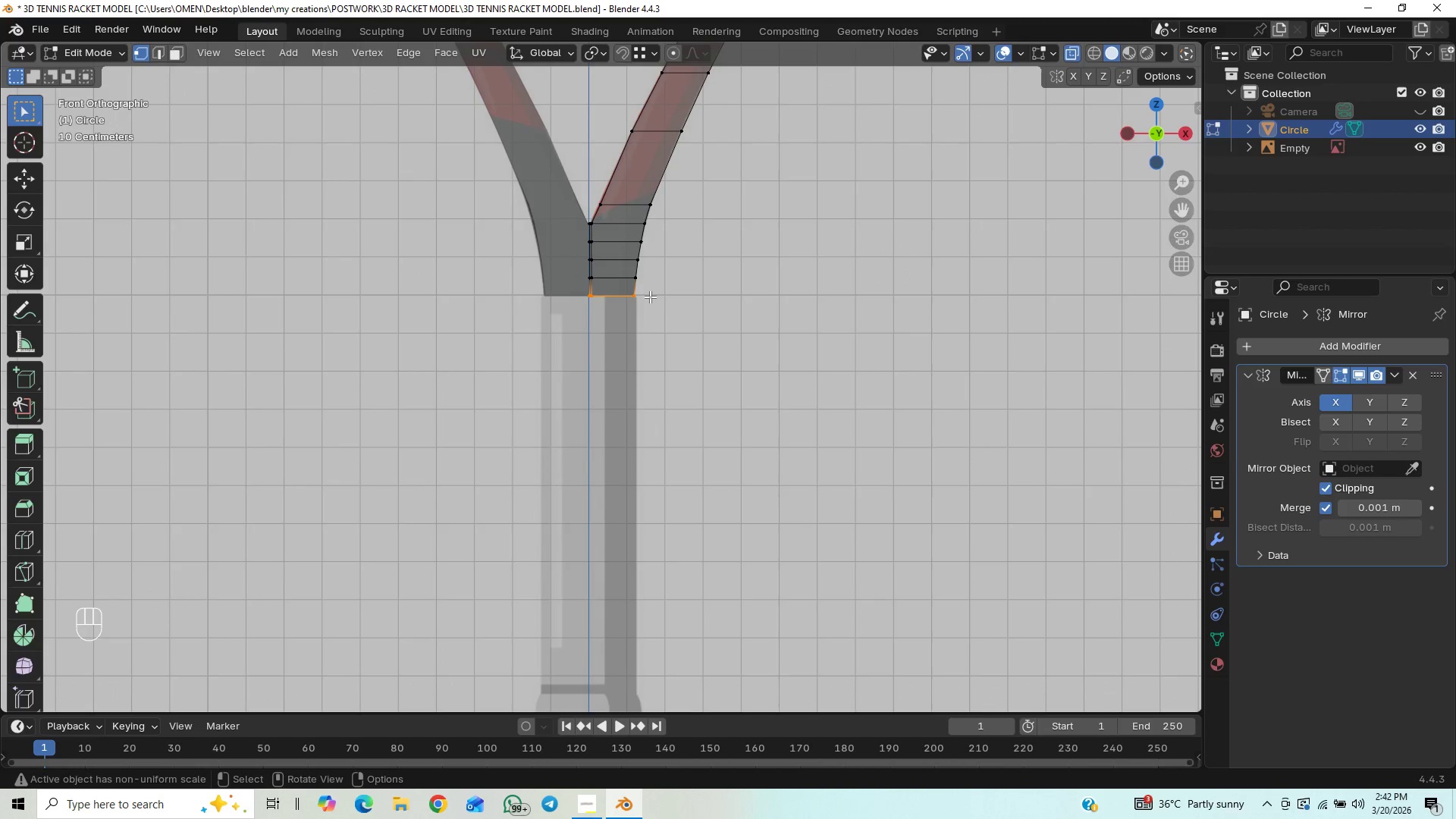 
key(E)
 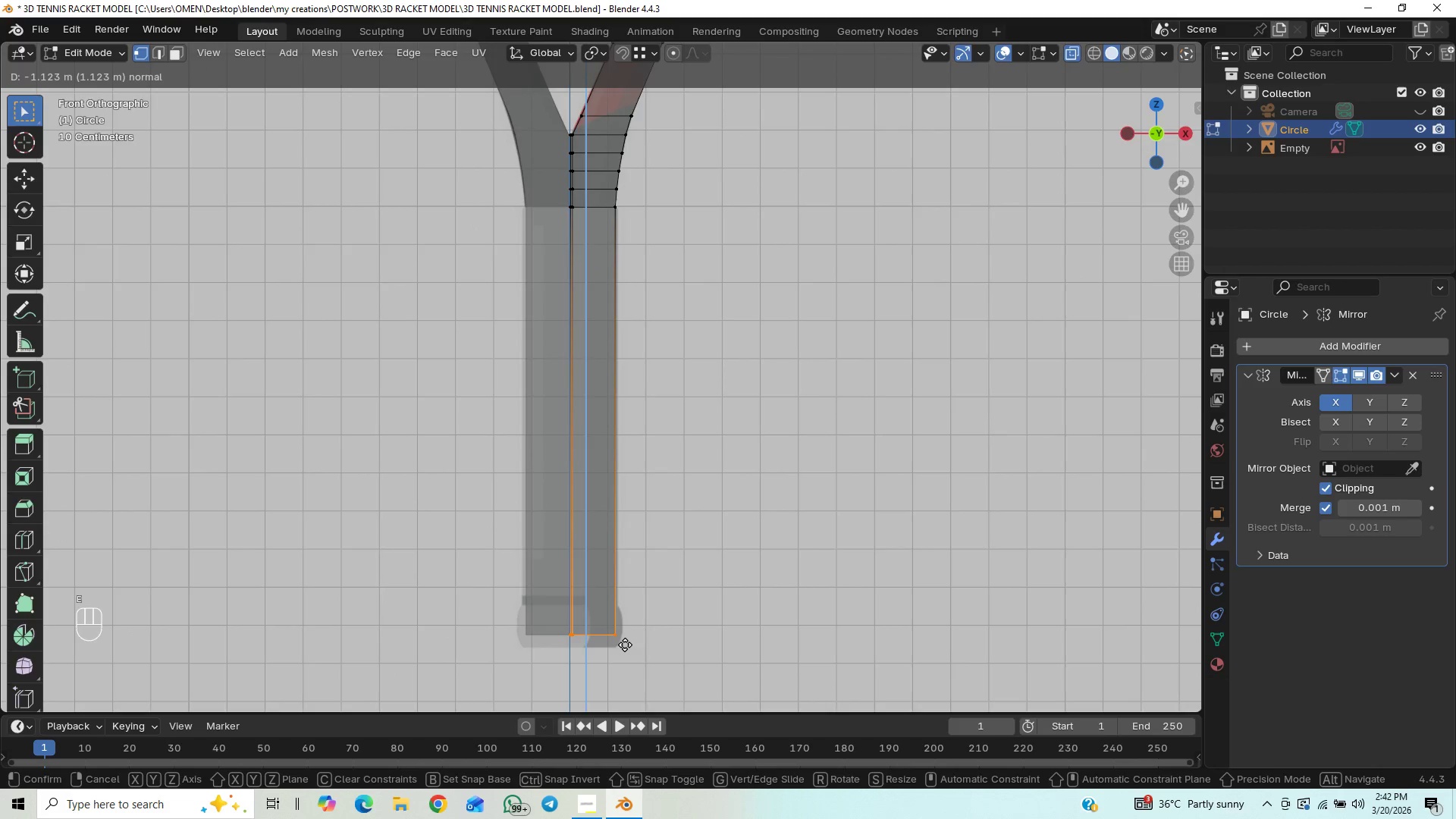 
hold_key(key=ShiftLeft, duration=1.5)
 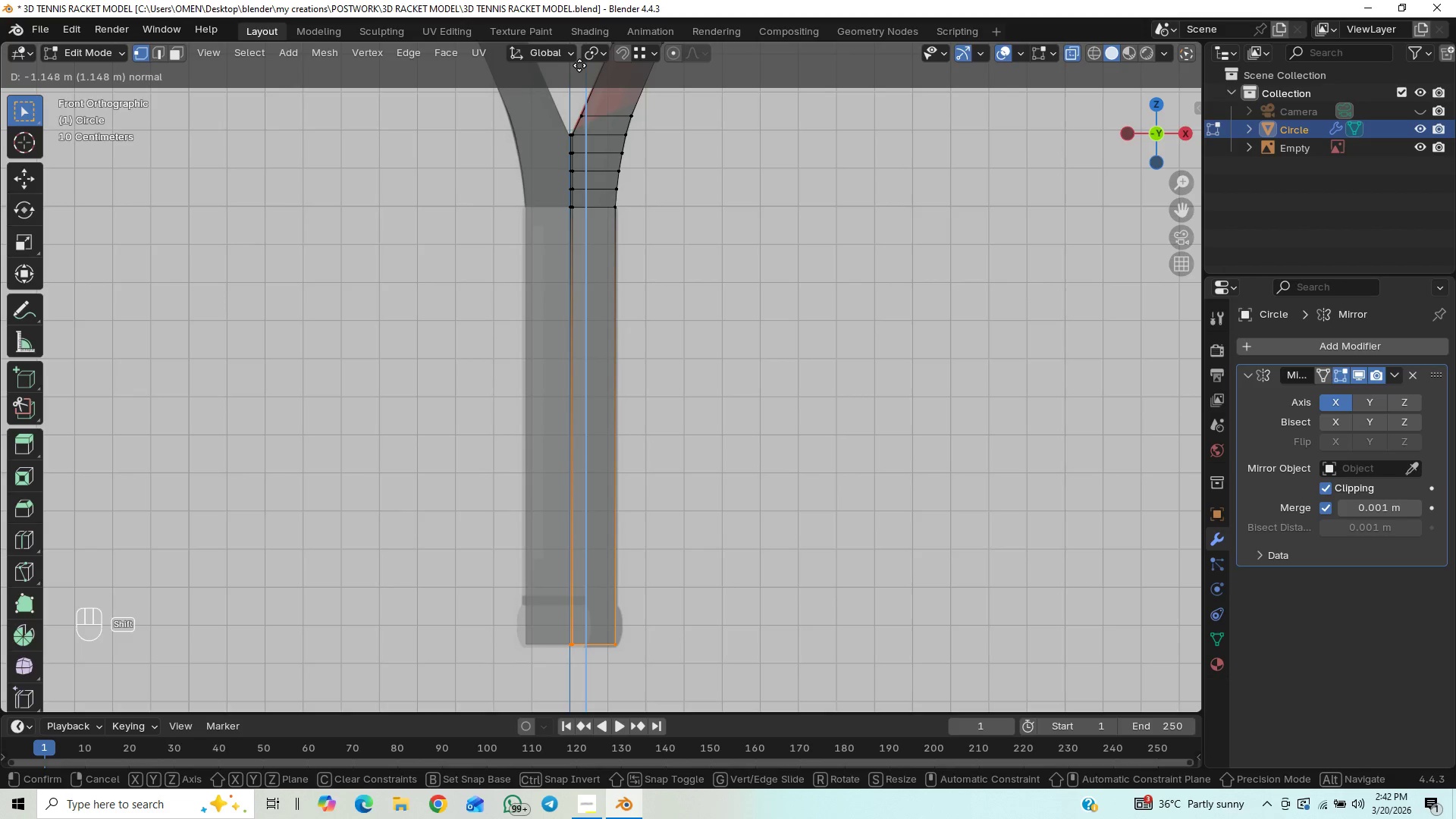 
hold_key(key=ShiftLeft, duration=1.52)
 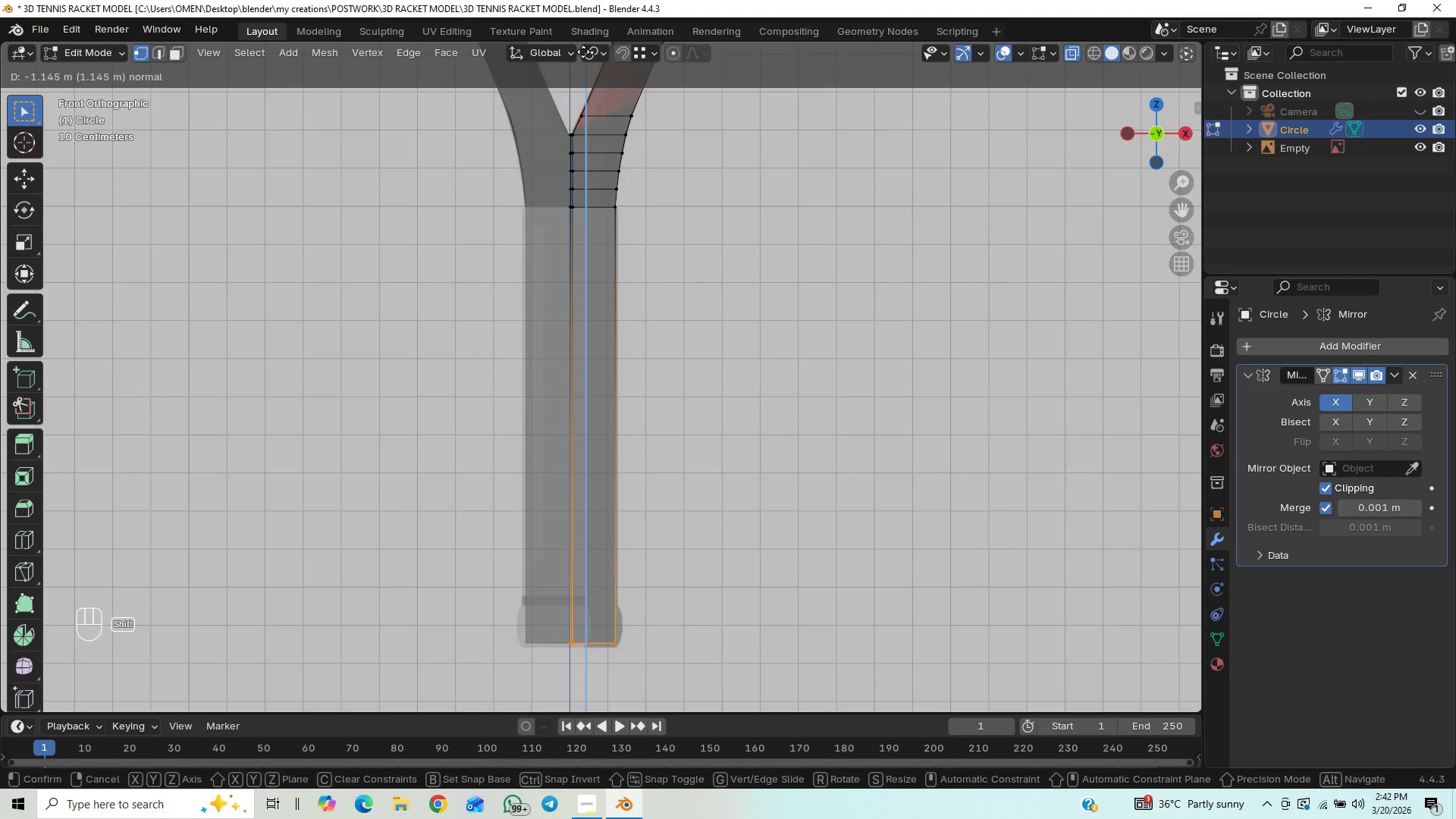 
hold_key(key=ShiftLeft, duration=1.51)
 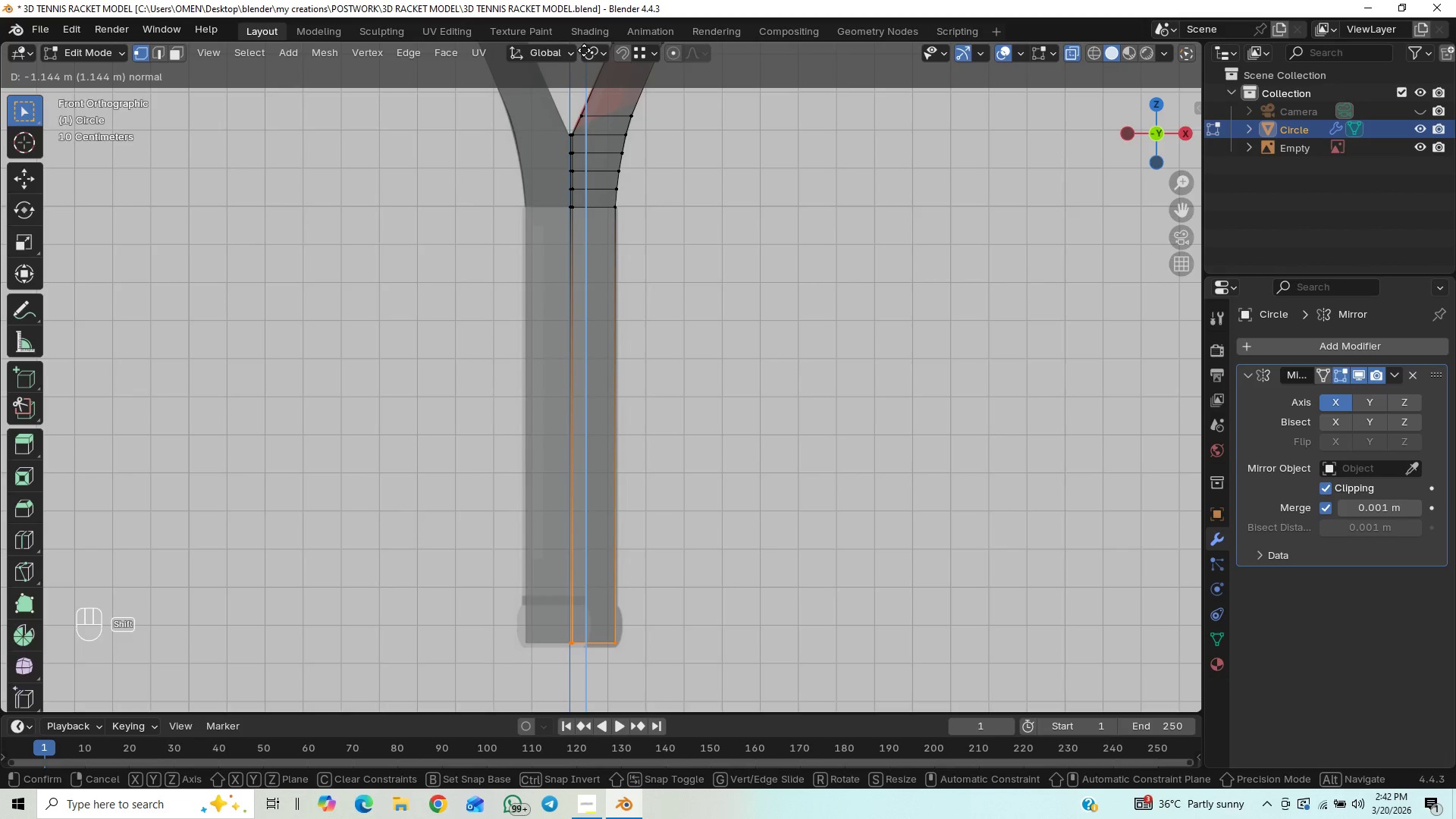 
hold_key(key=ShiftLeft, duration=1.52)
 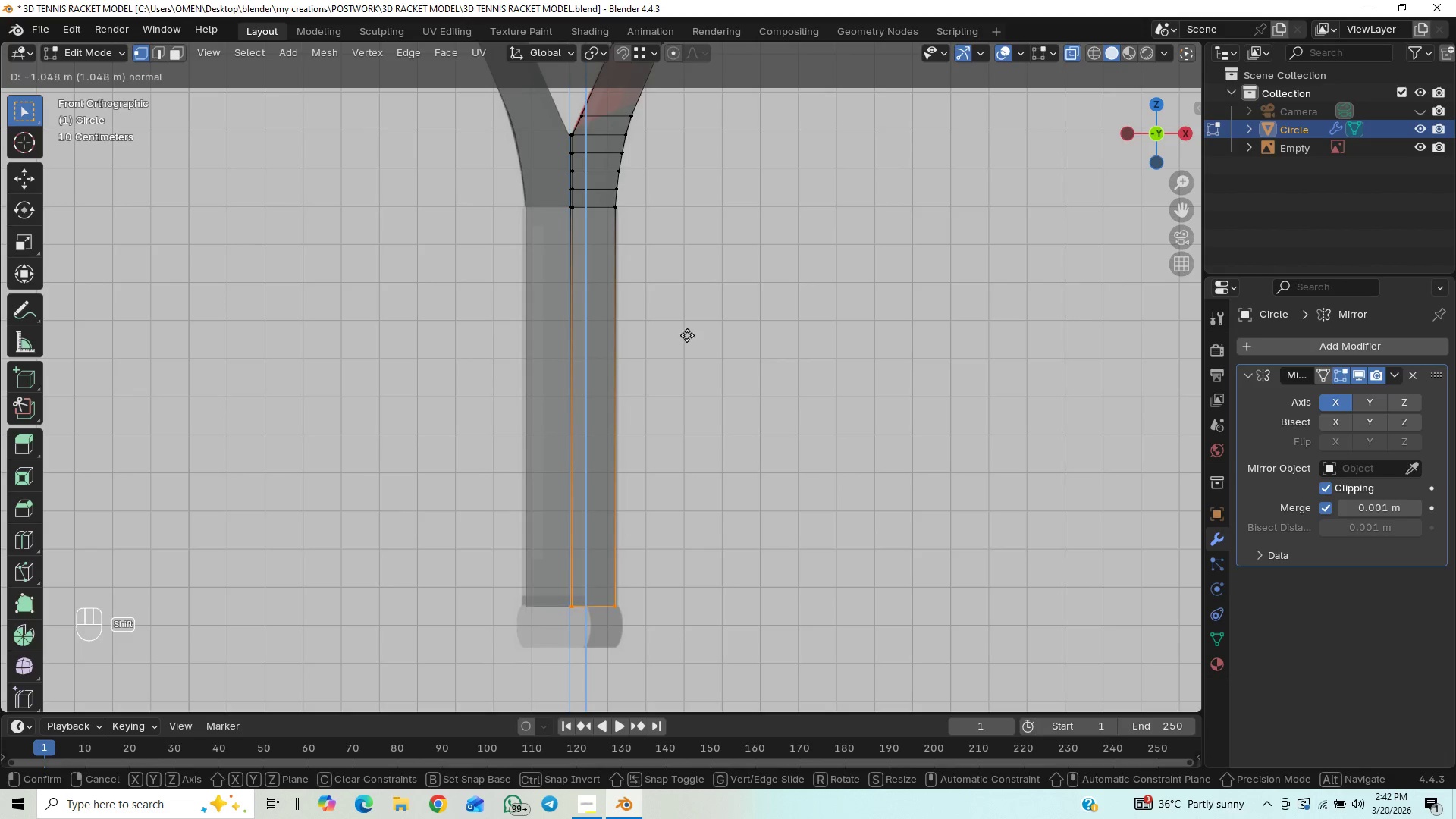 
hold_key(key=ShiftLeft, duration=1.52)
 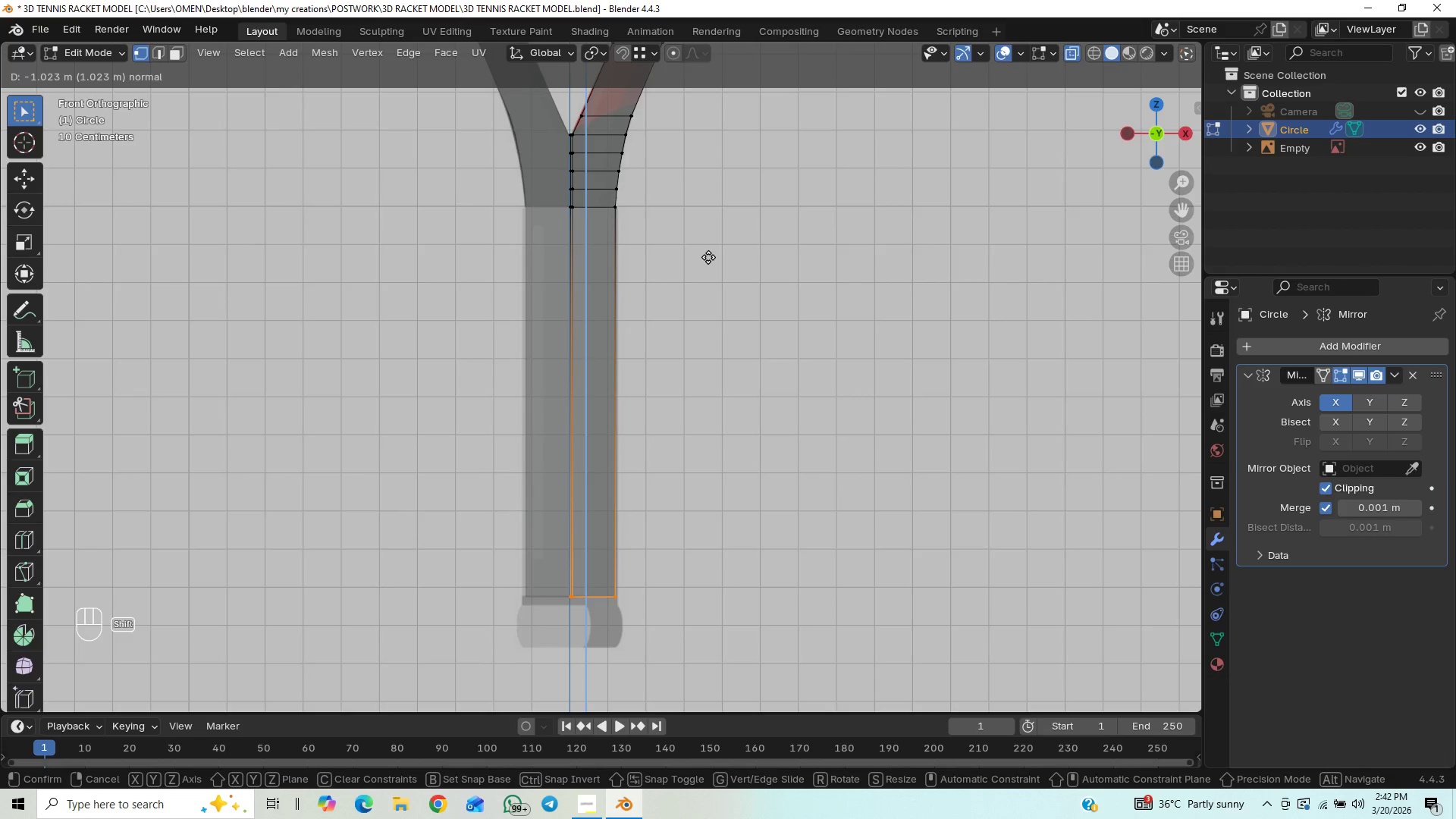 
hold_key(key=ShiftLeft, duration=1.5)
 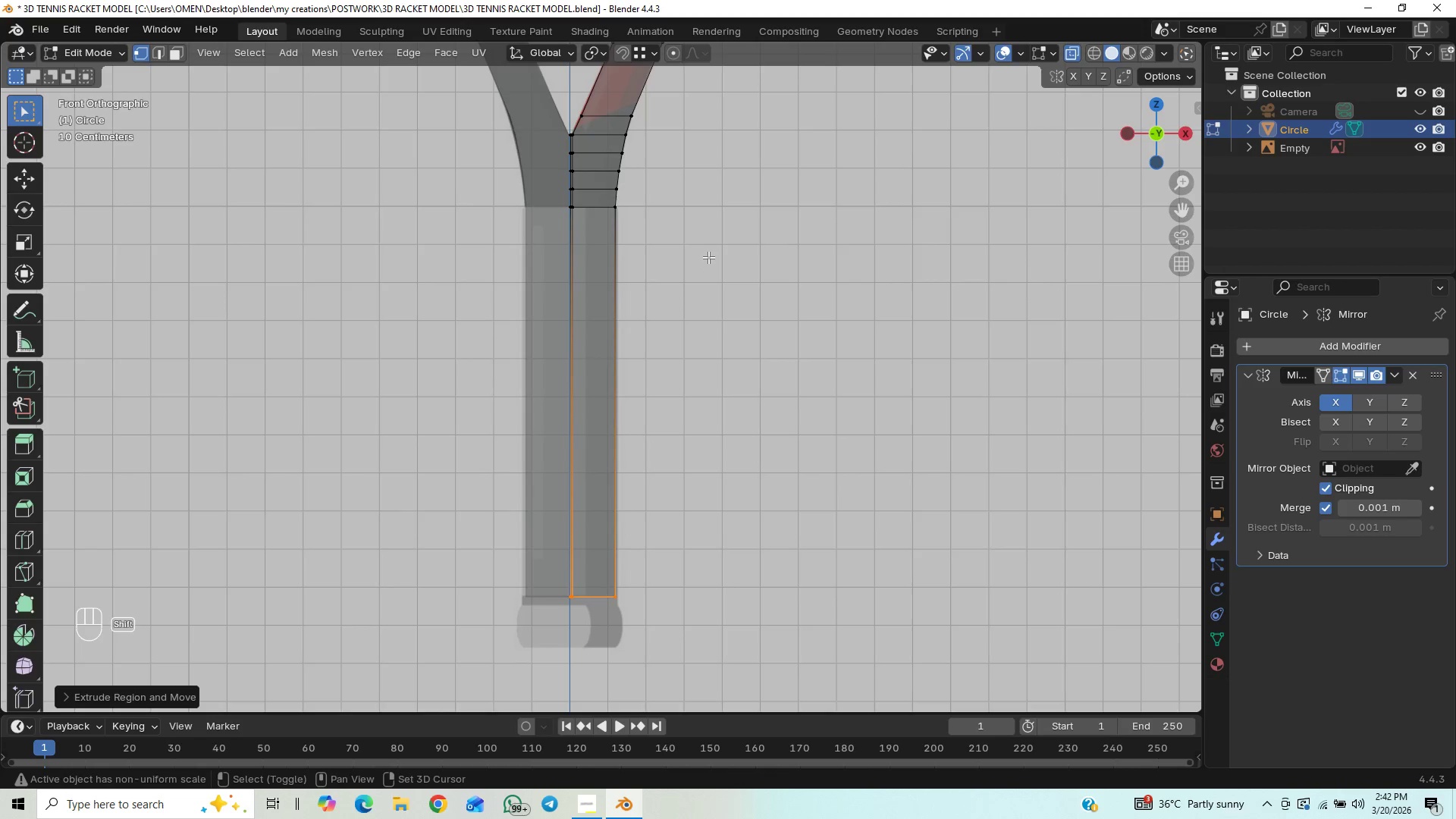 
hold_key(key=ShiftLeft, duration=0.47)
left_click([708, 257])
 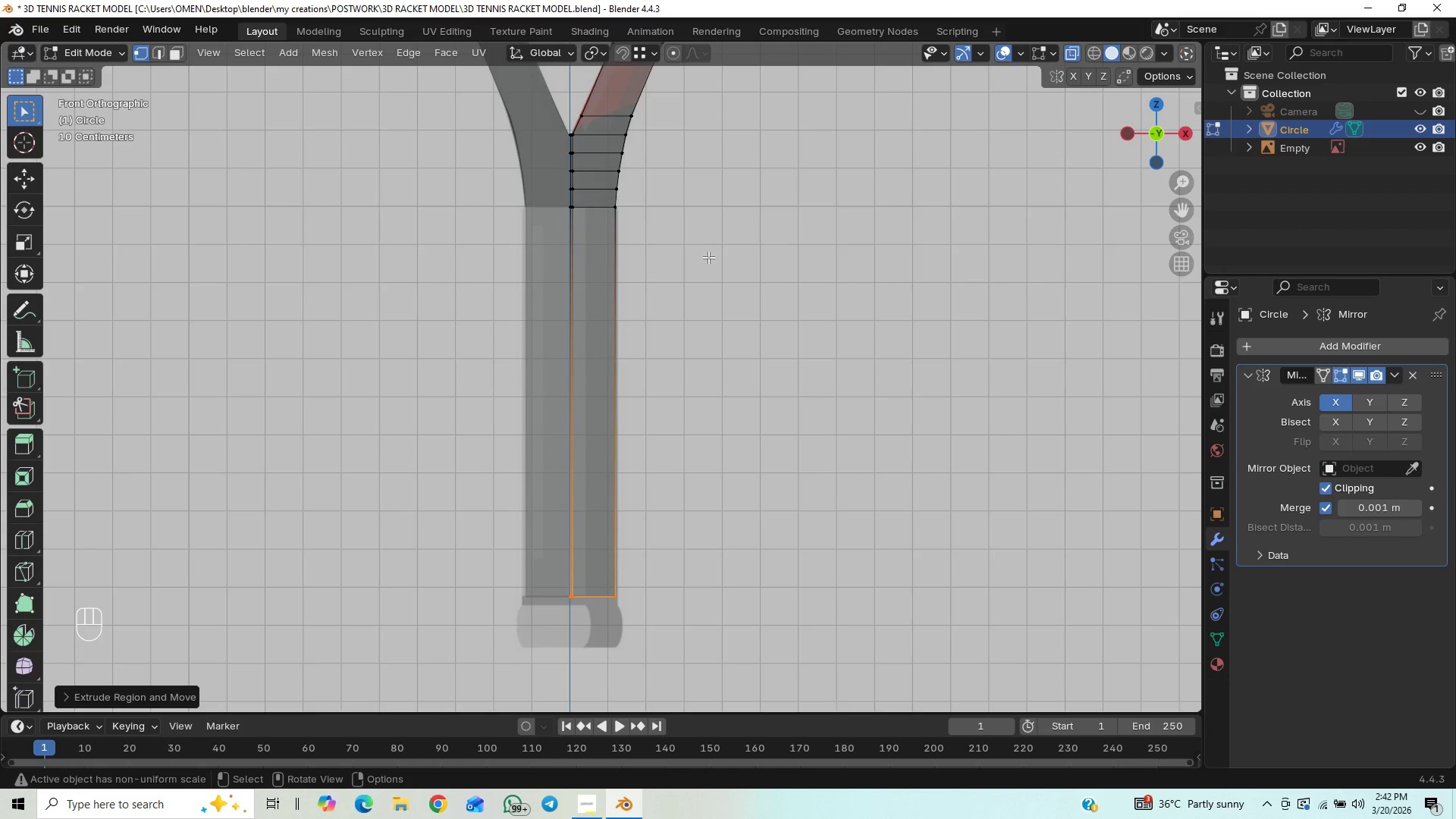 
key(E)
 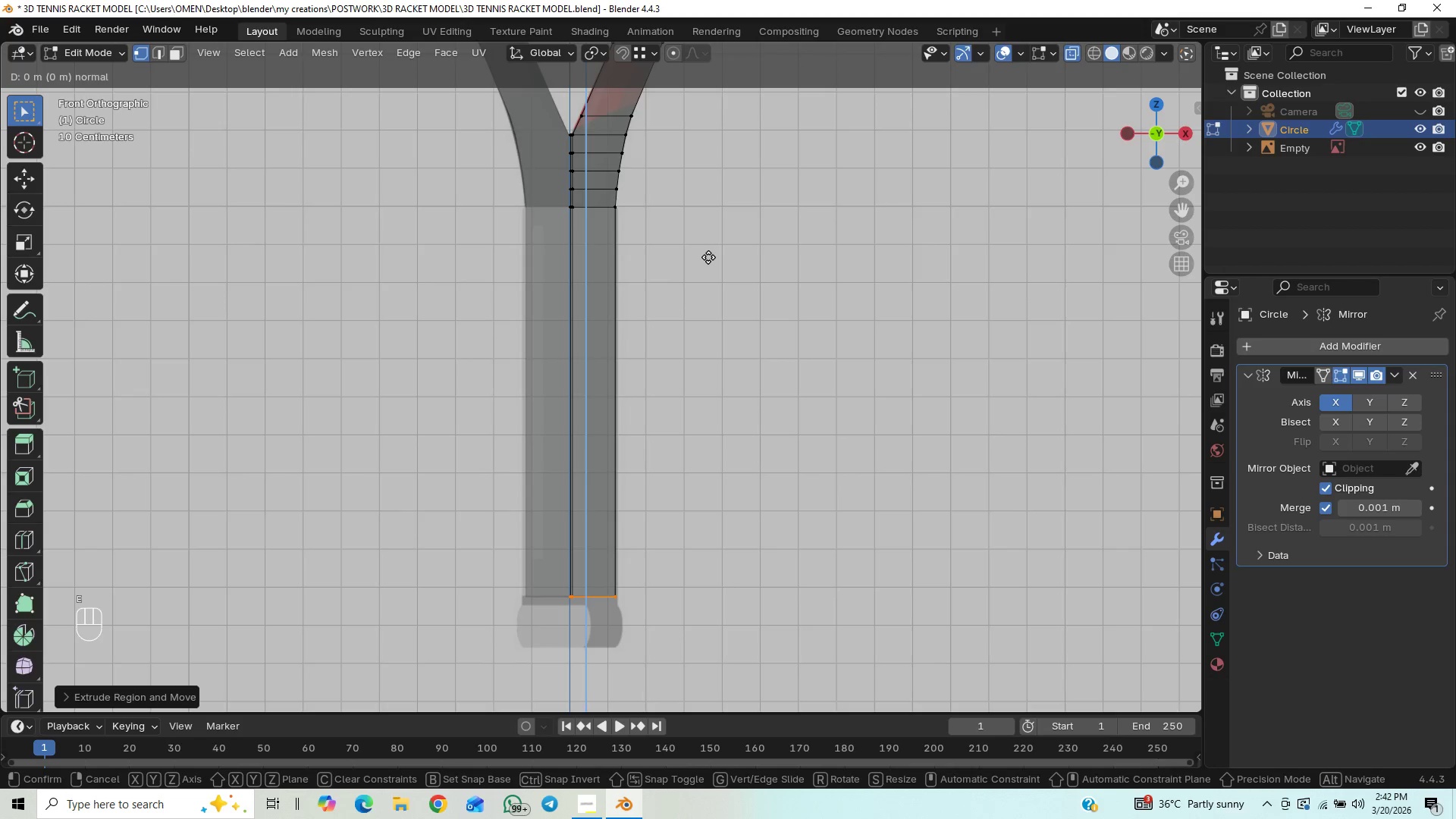 
hold_key(key=ShiftLeft, duration=1.5)
 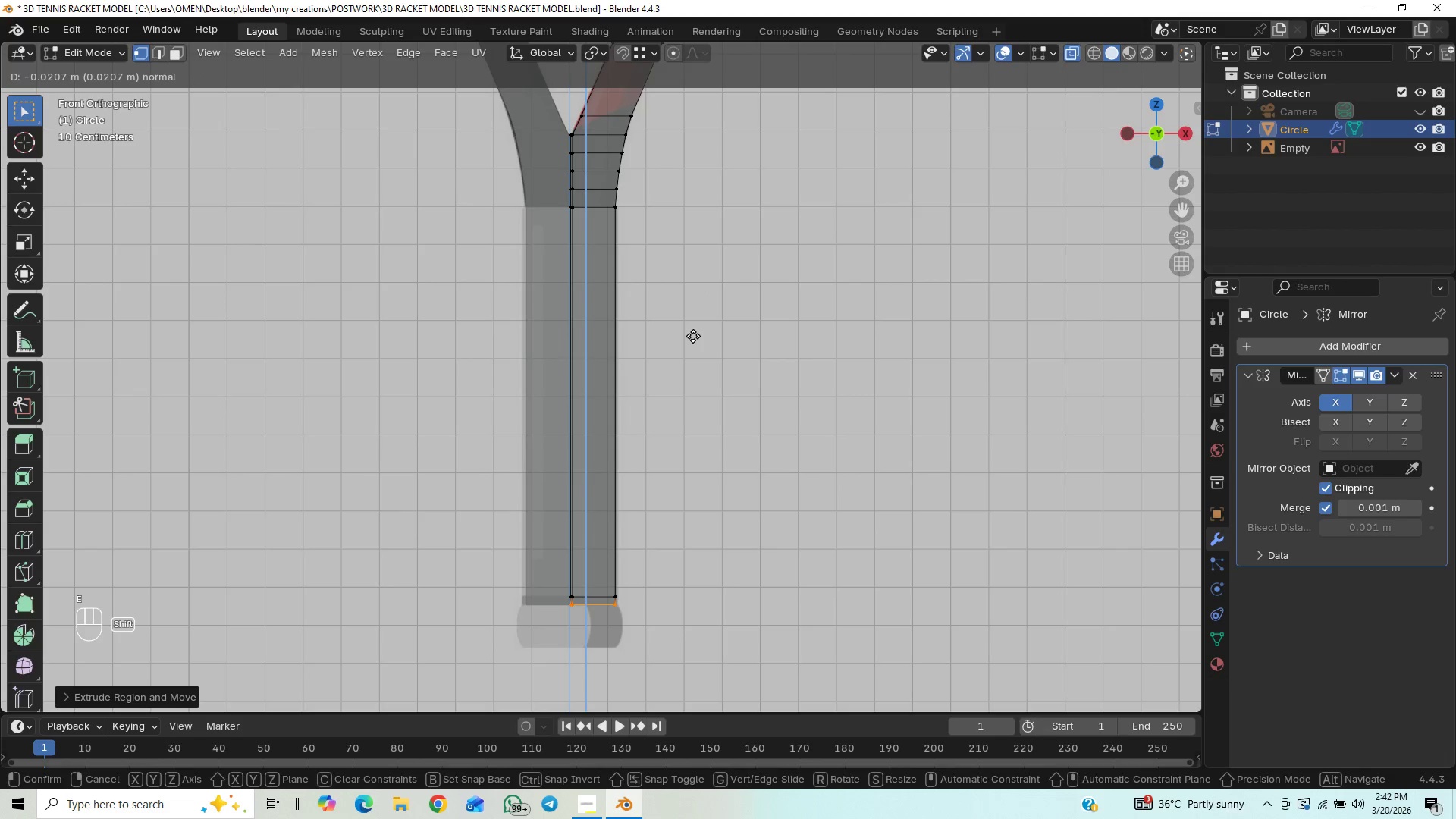 
hold_key(key=ShiftLeft, duration=0.88)
left_click([693, 336])
 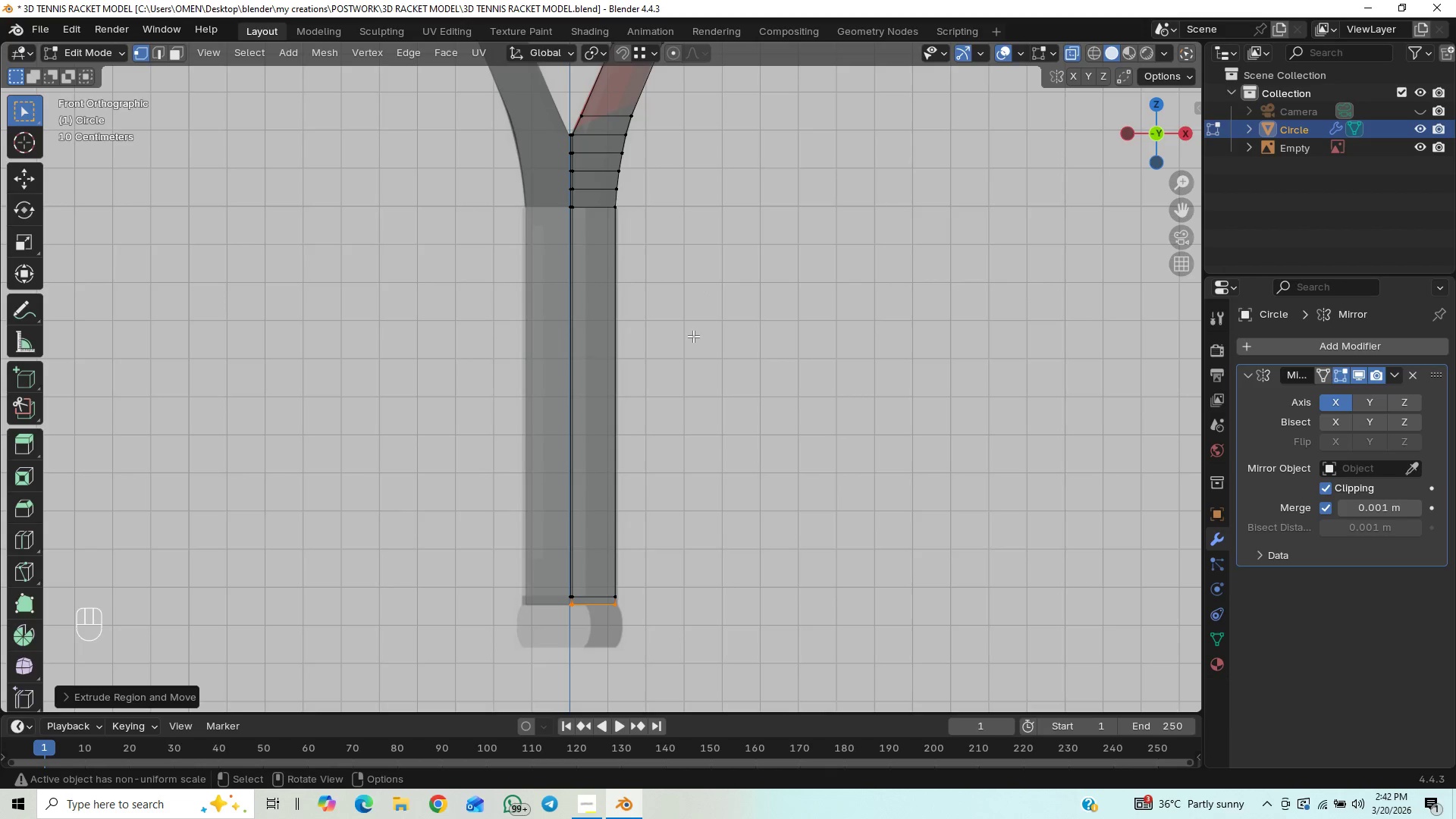 
key(E)
 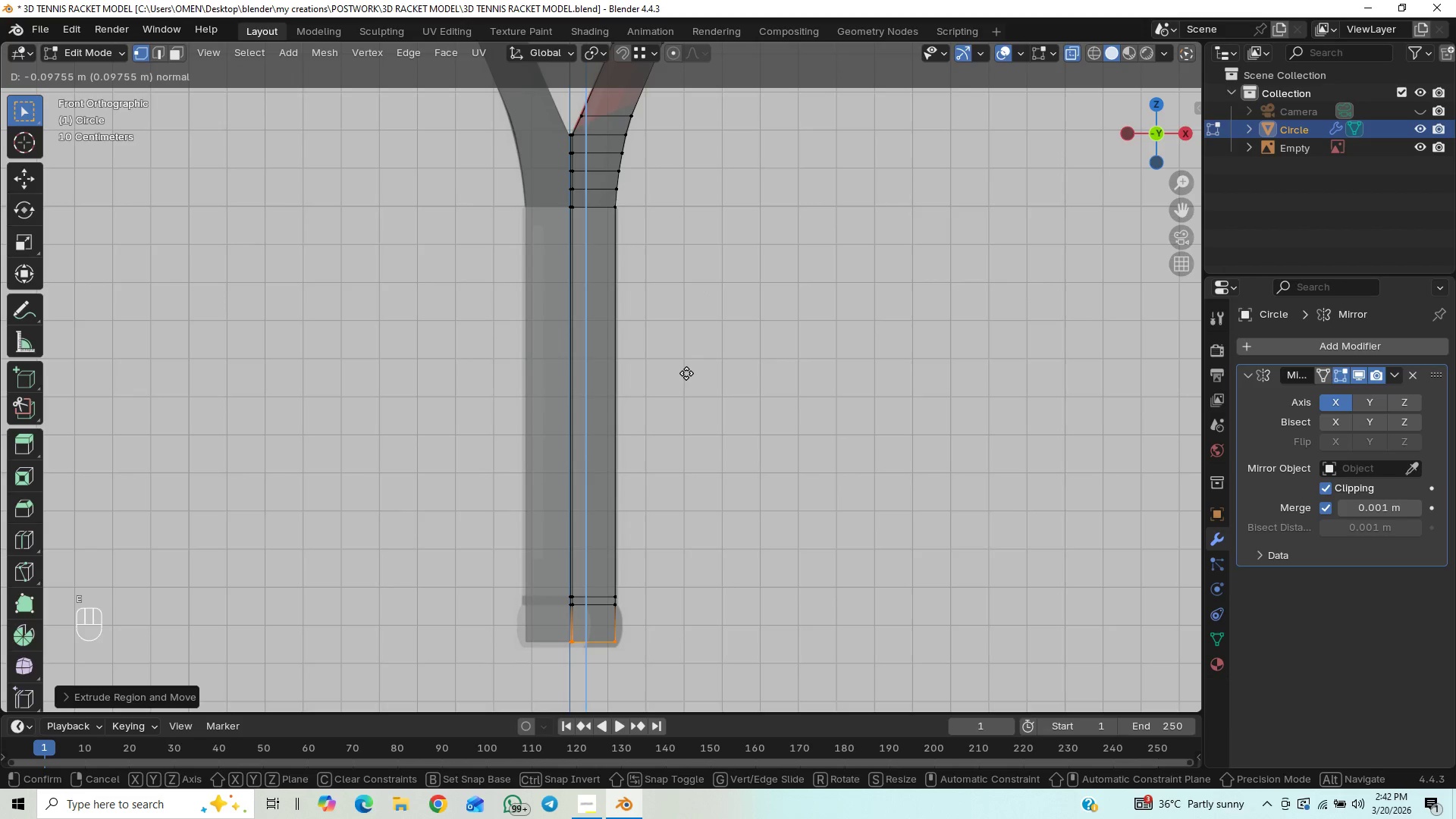 
left_click([688, 372])
 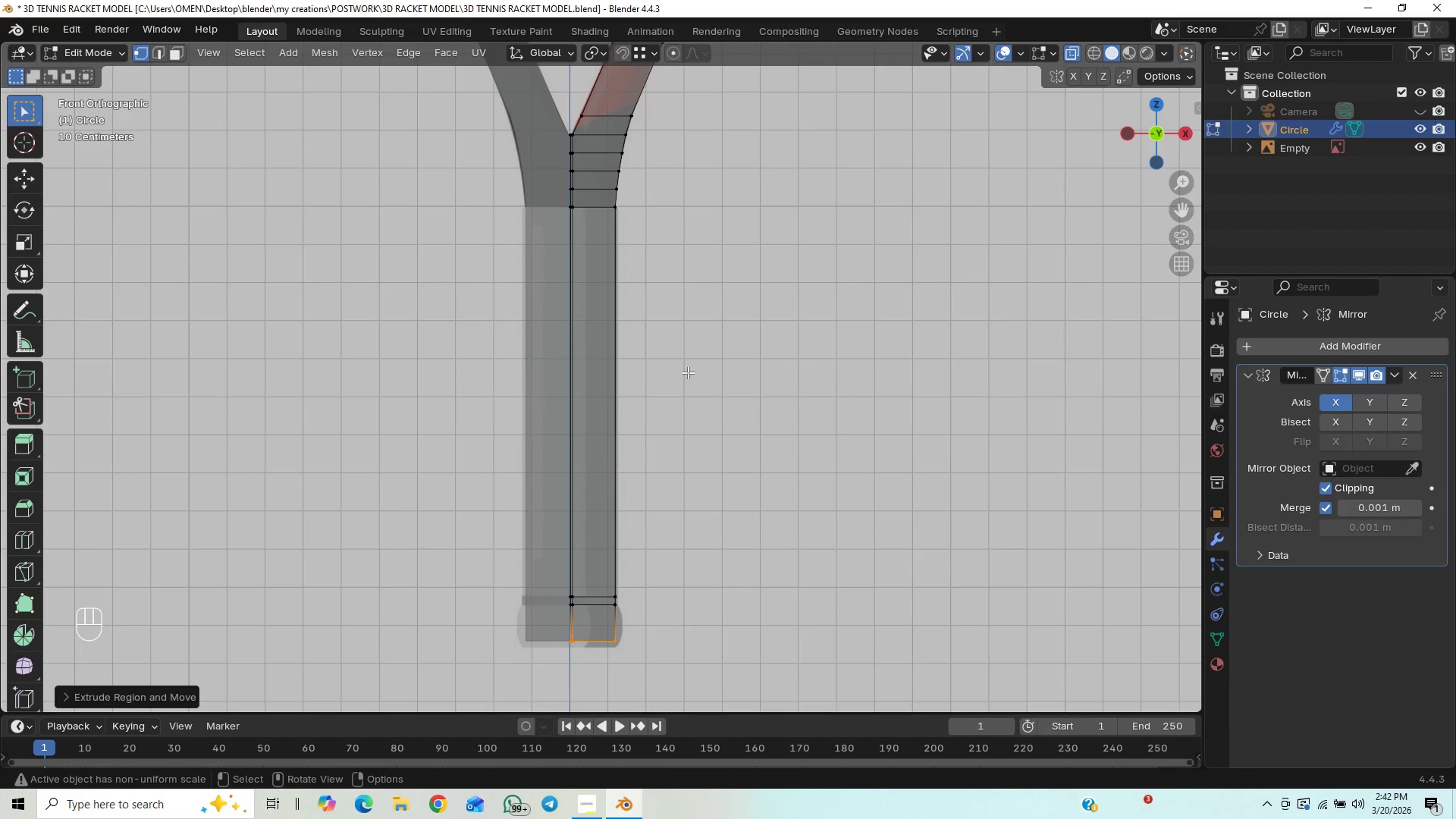 
key(Control+S)
 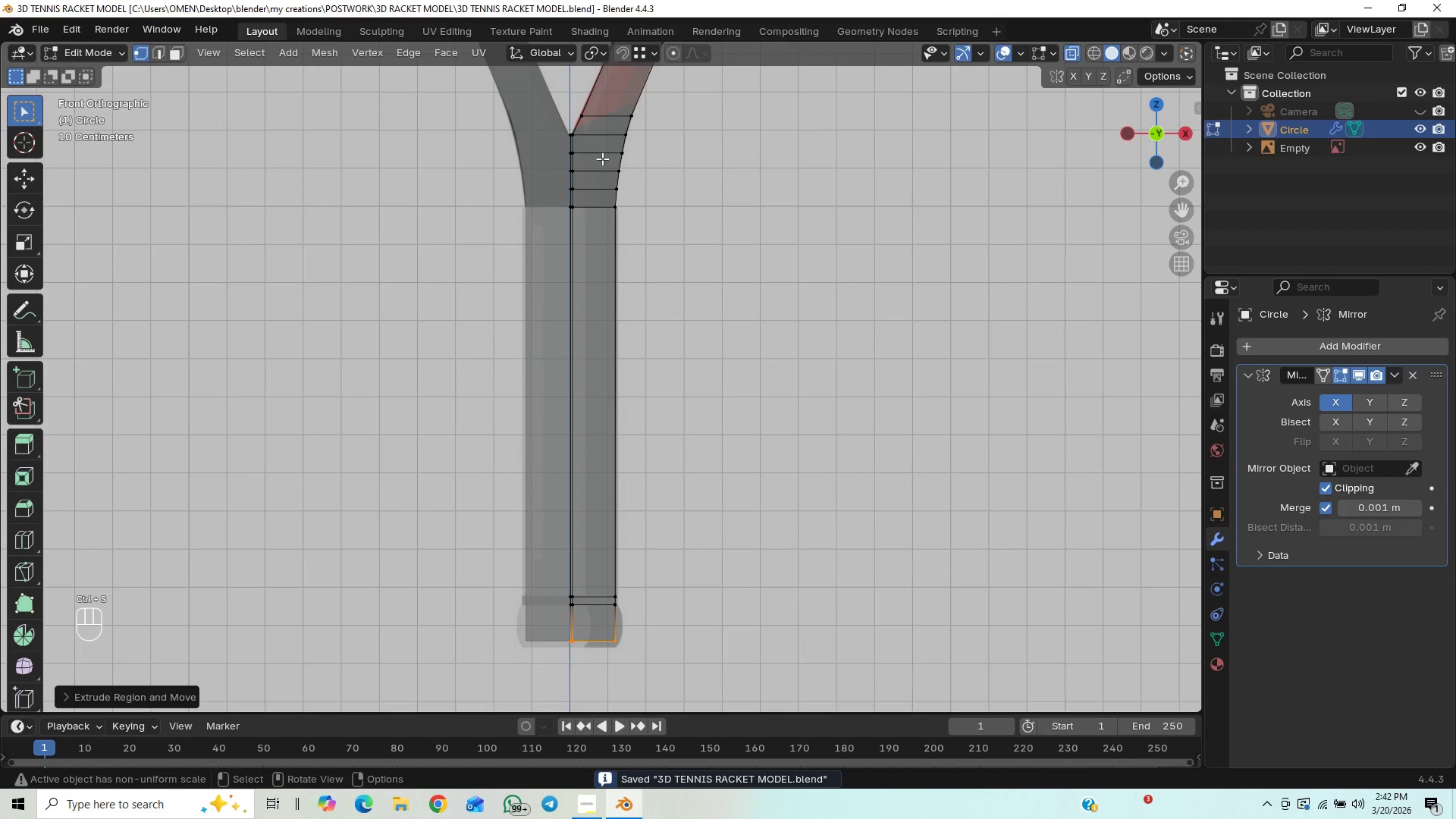 
key(Control+S)
 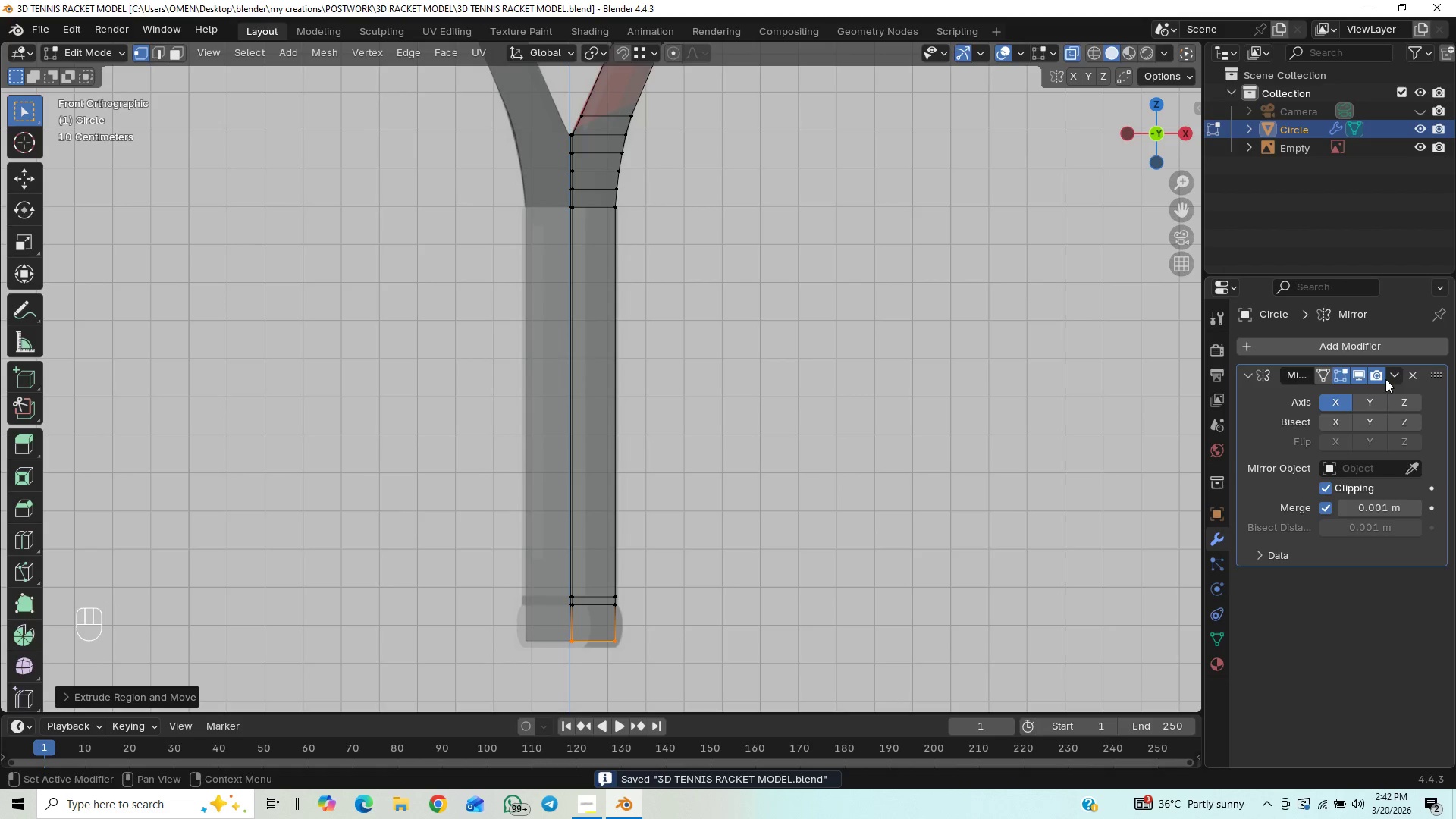 
key(Tab)
 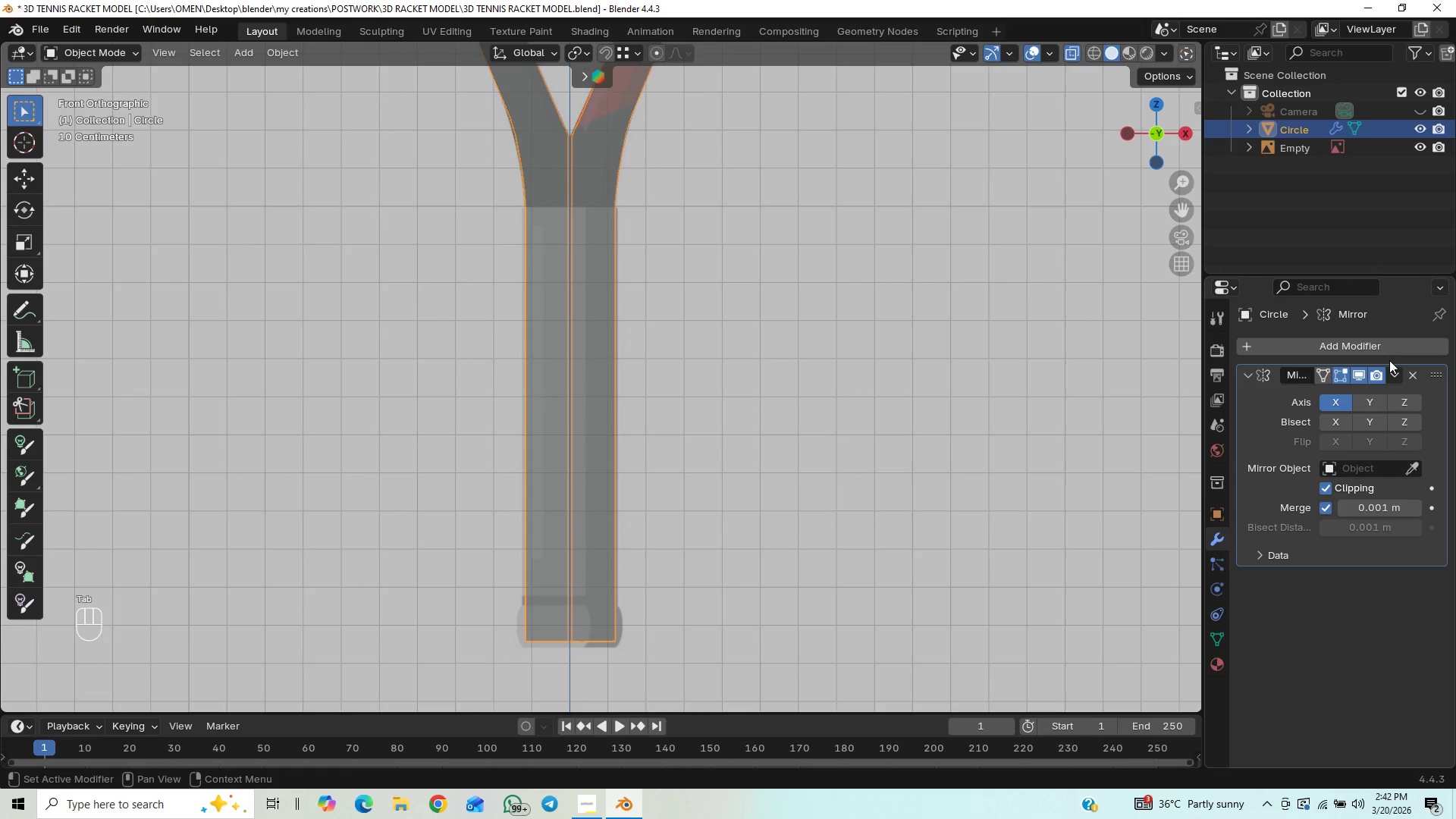 
left_click([1394, 375])
 